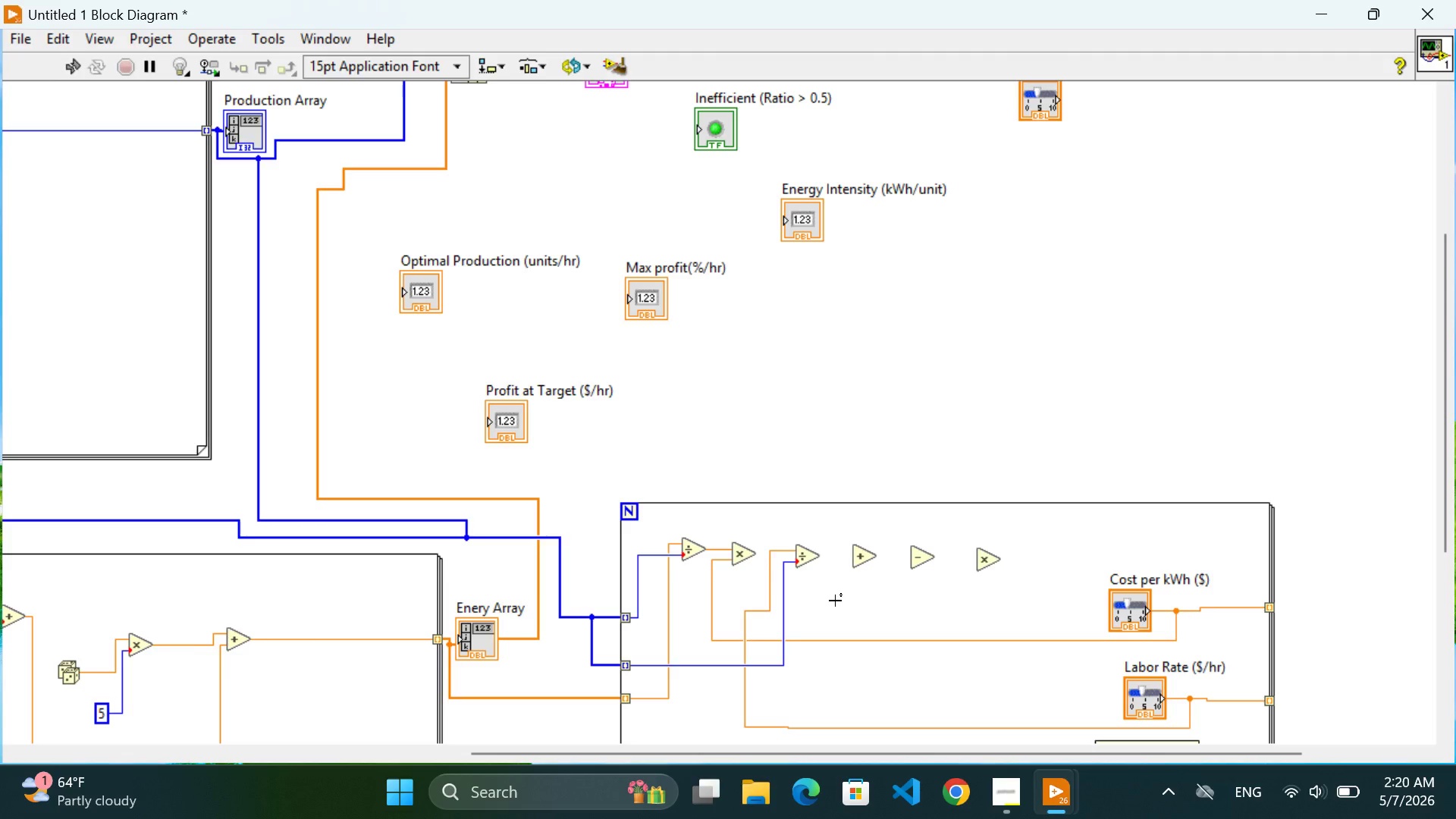 
key(Control+Z)
 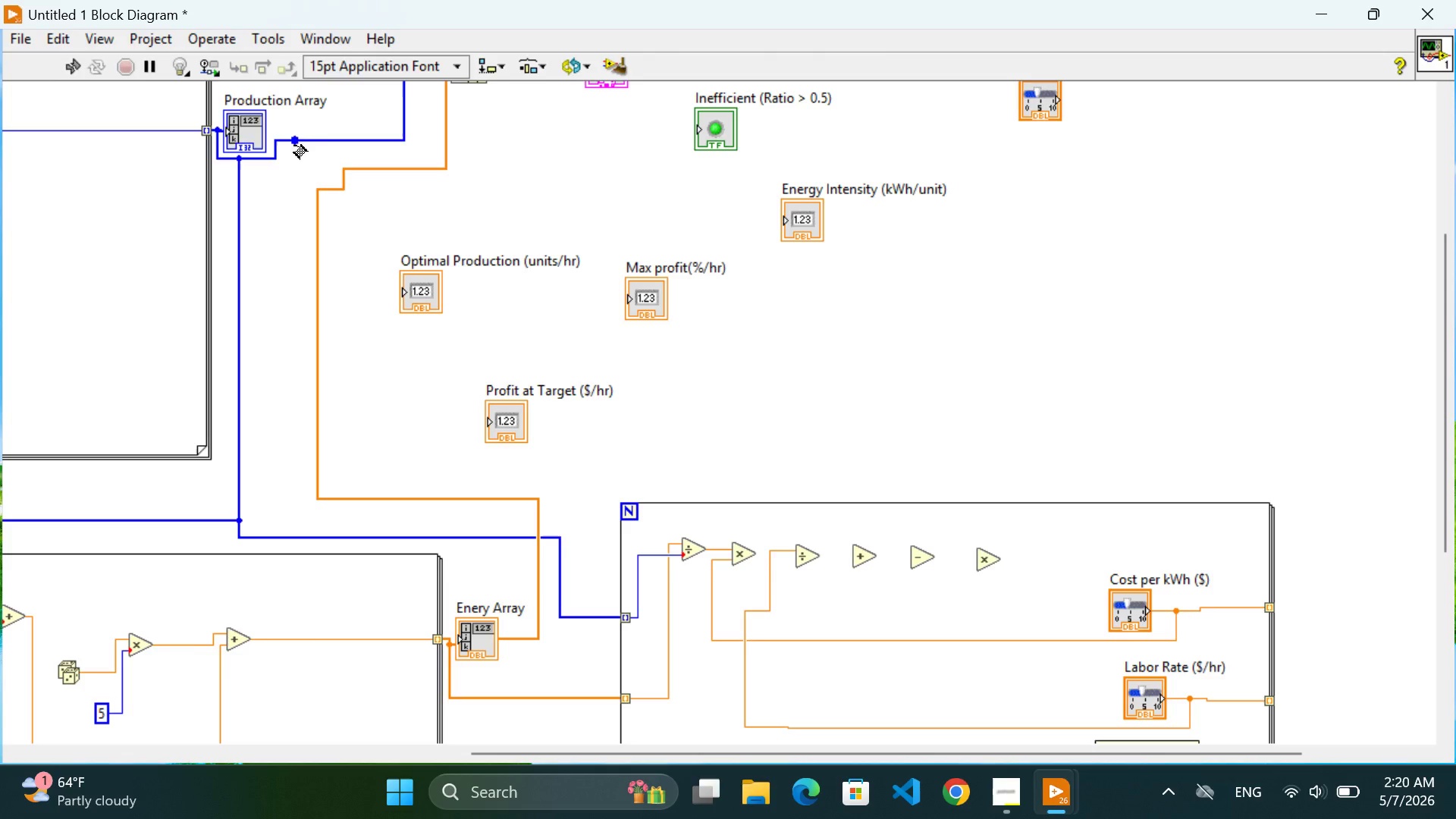 
left_click([294, 146])
 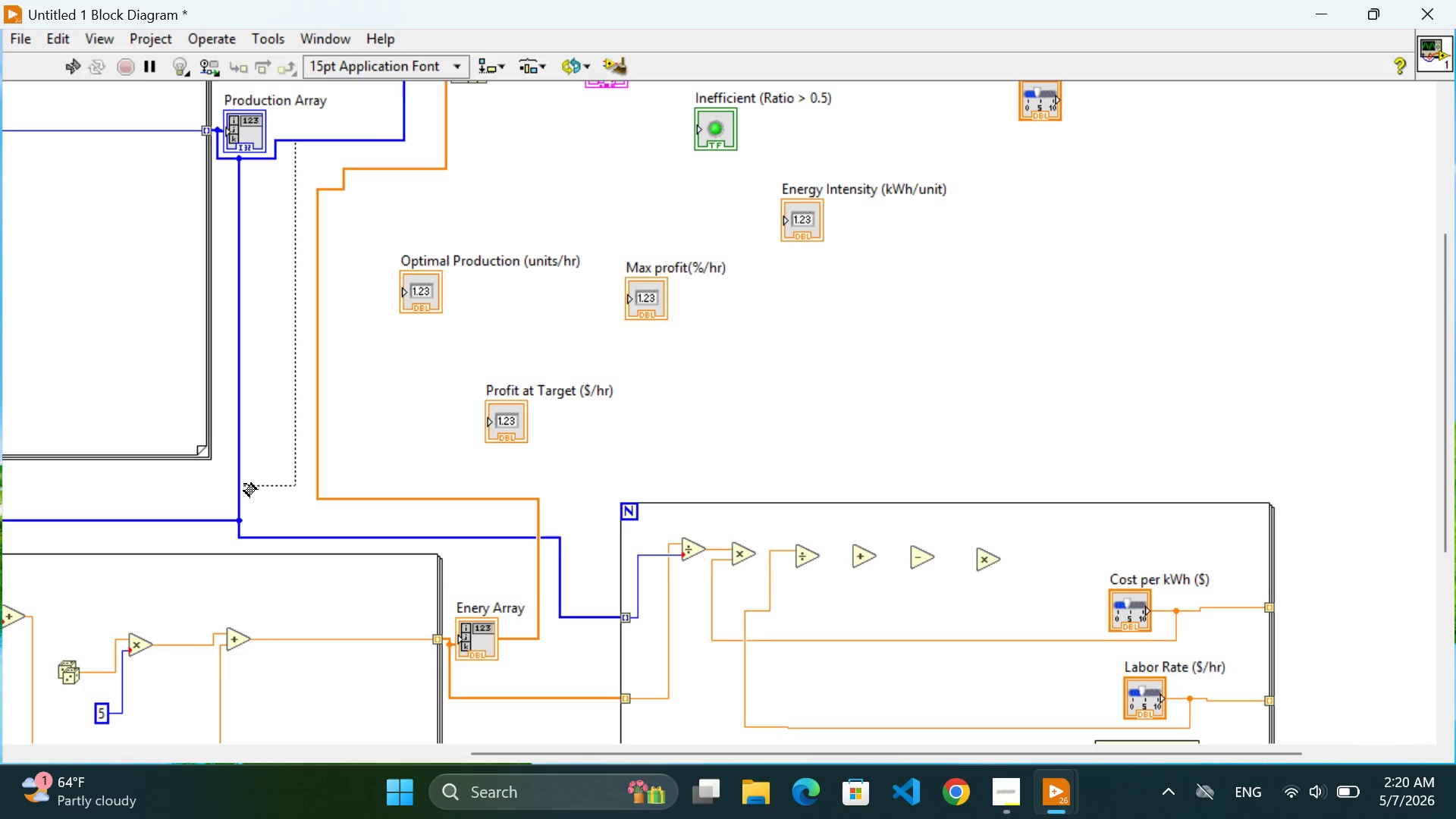 
left_click([244, 484])
 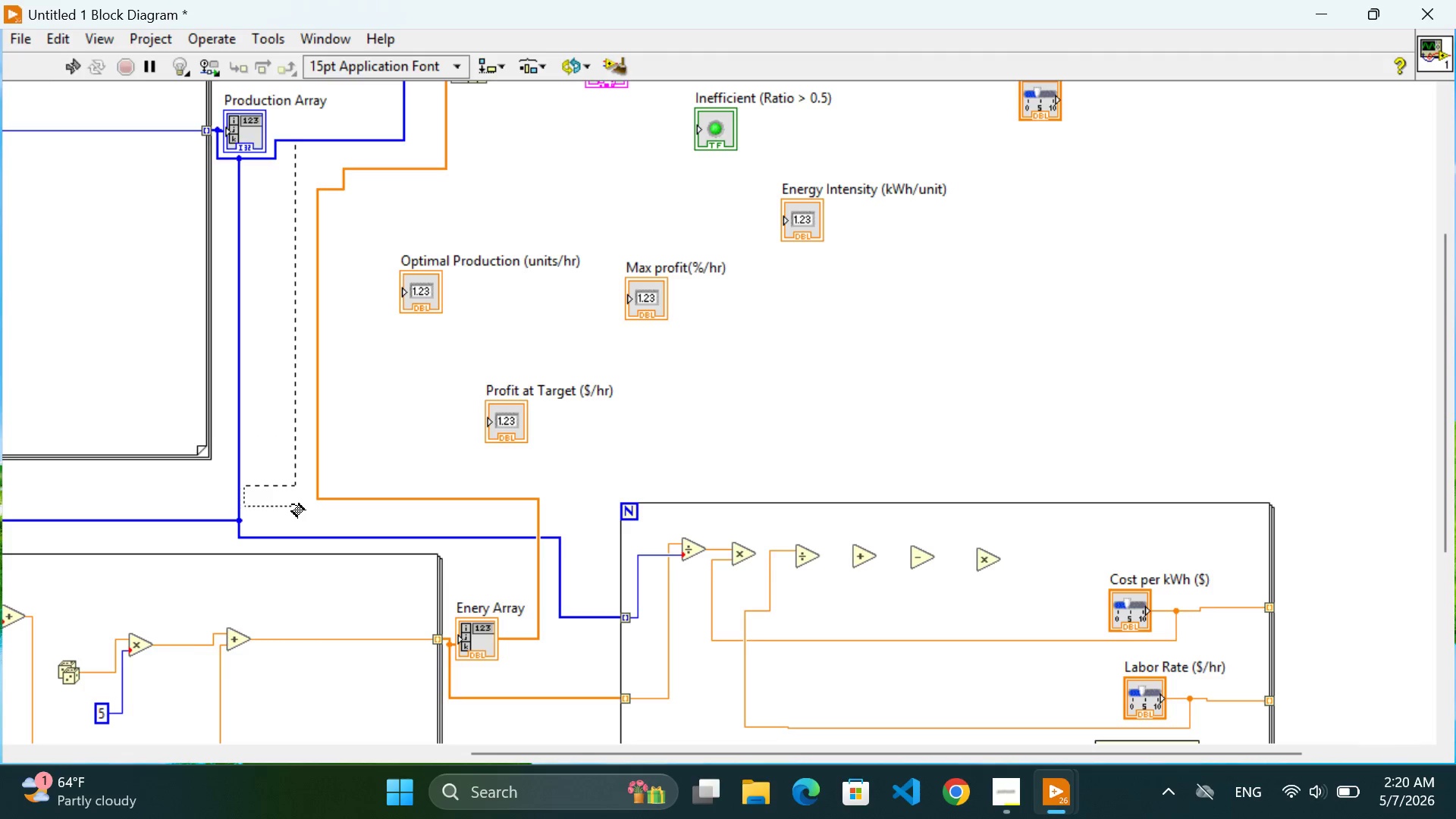 
wait(5.22)
 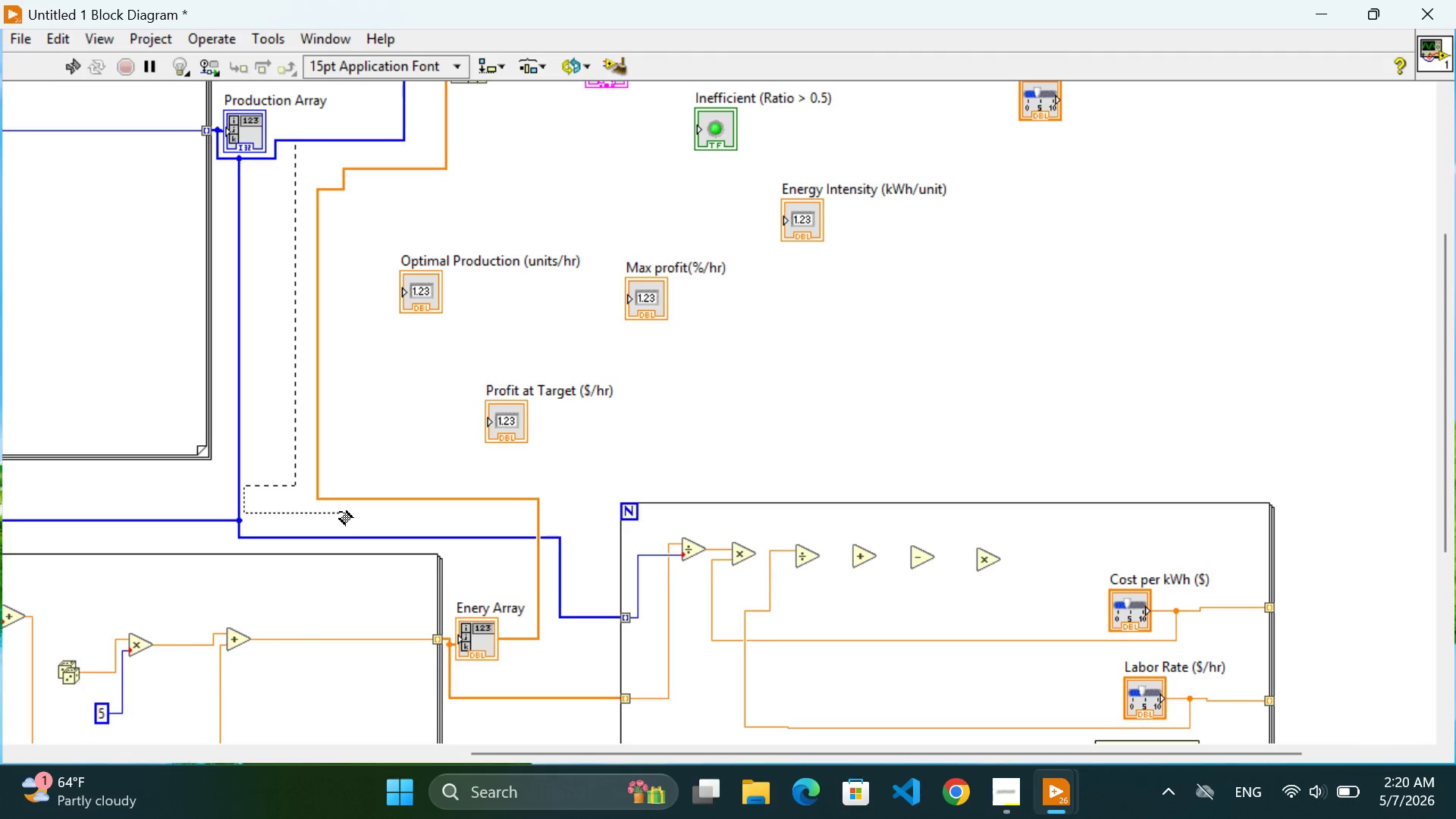 
key(Control+Z)
 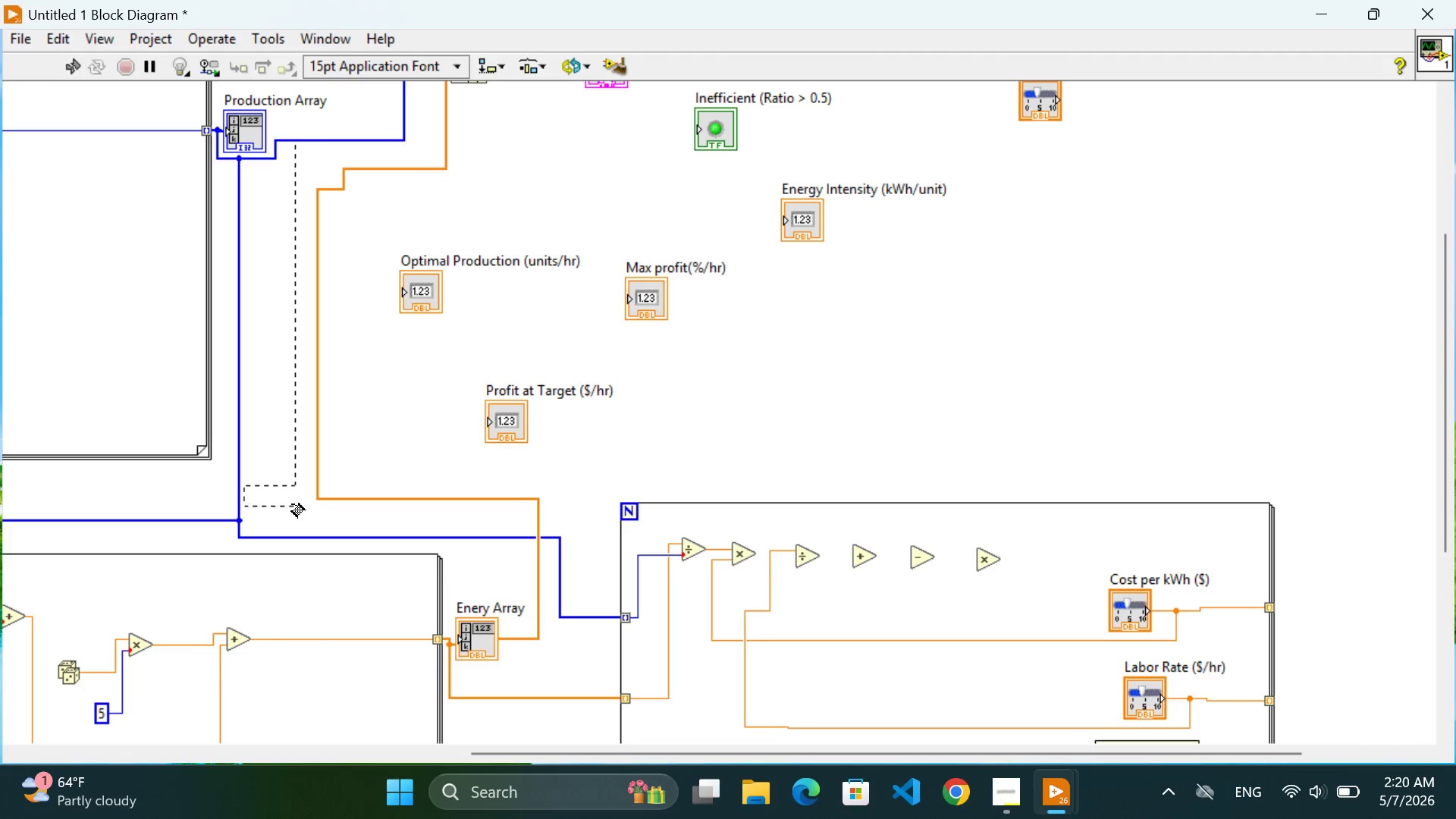 
double_click([292, 504])
 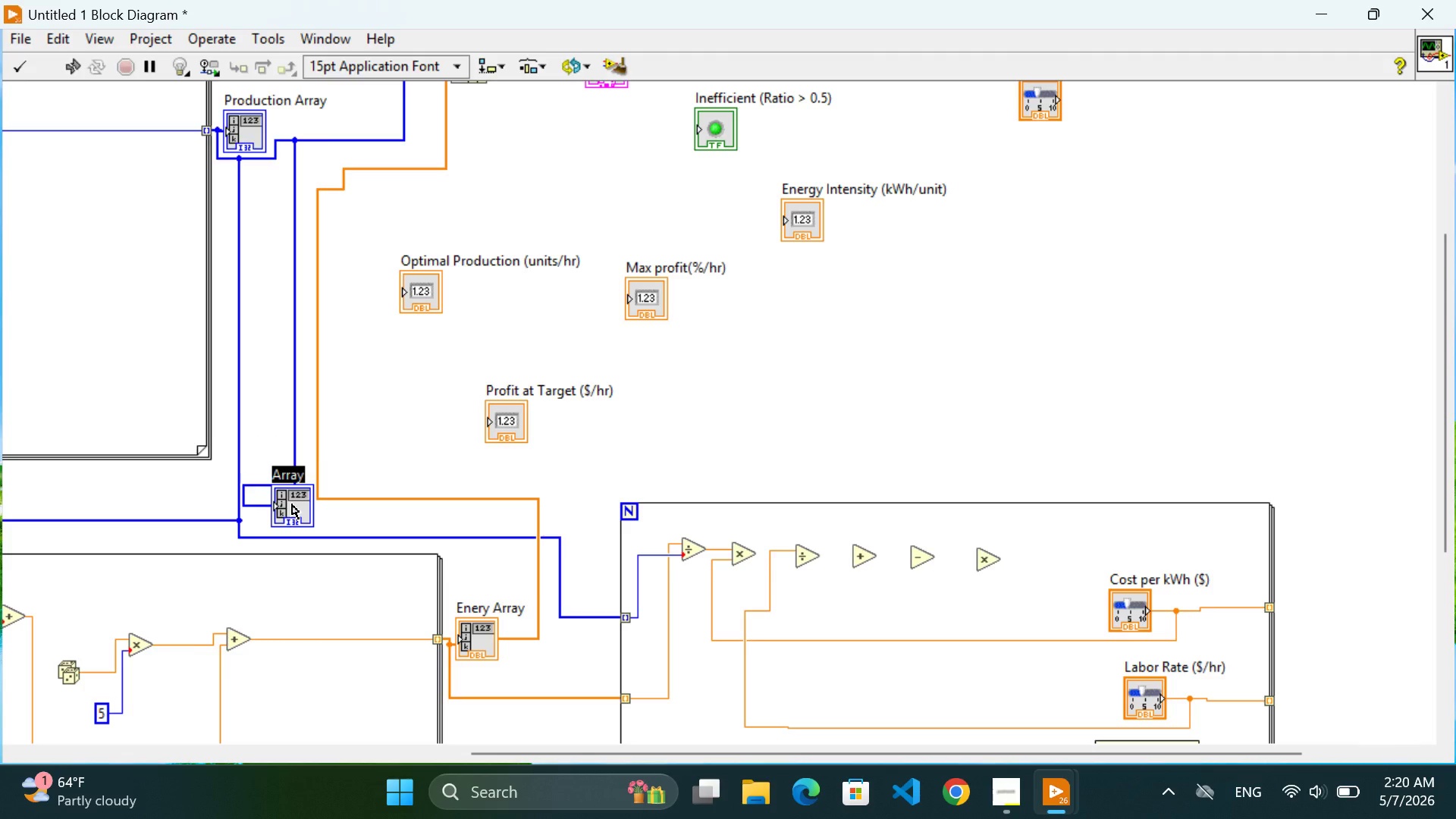 
key(Control+Z)
 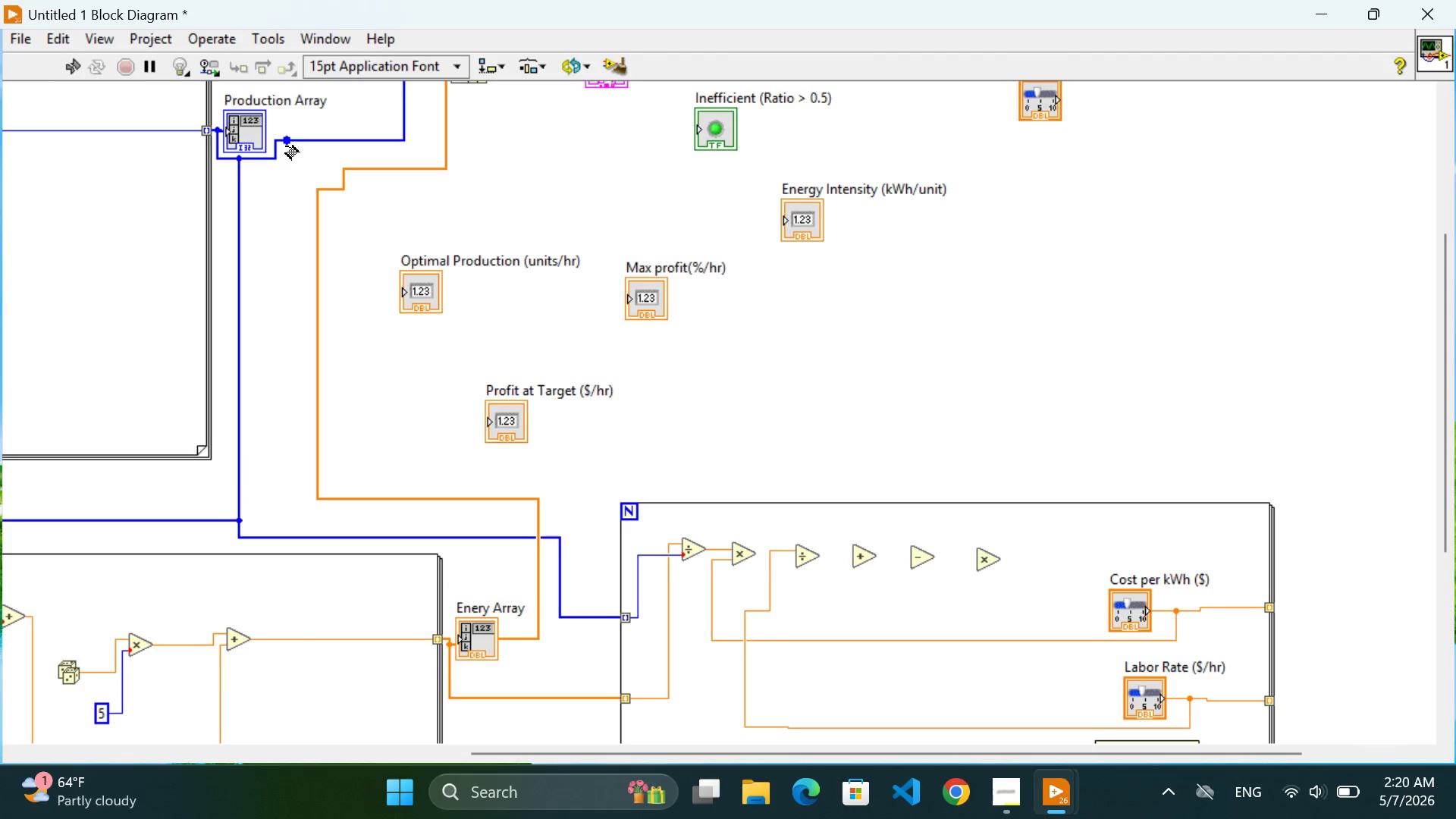 
left_click([285, 146])
 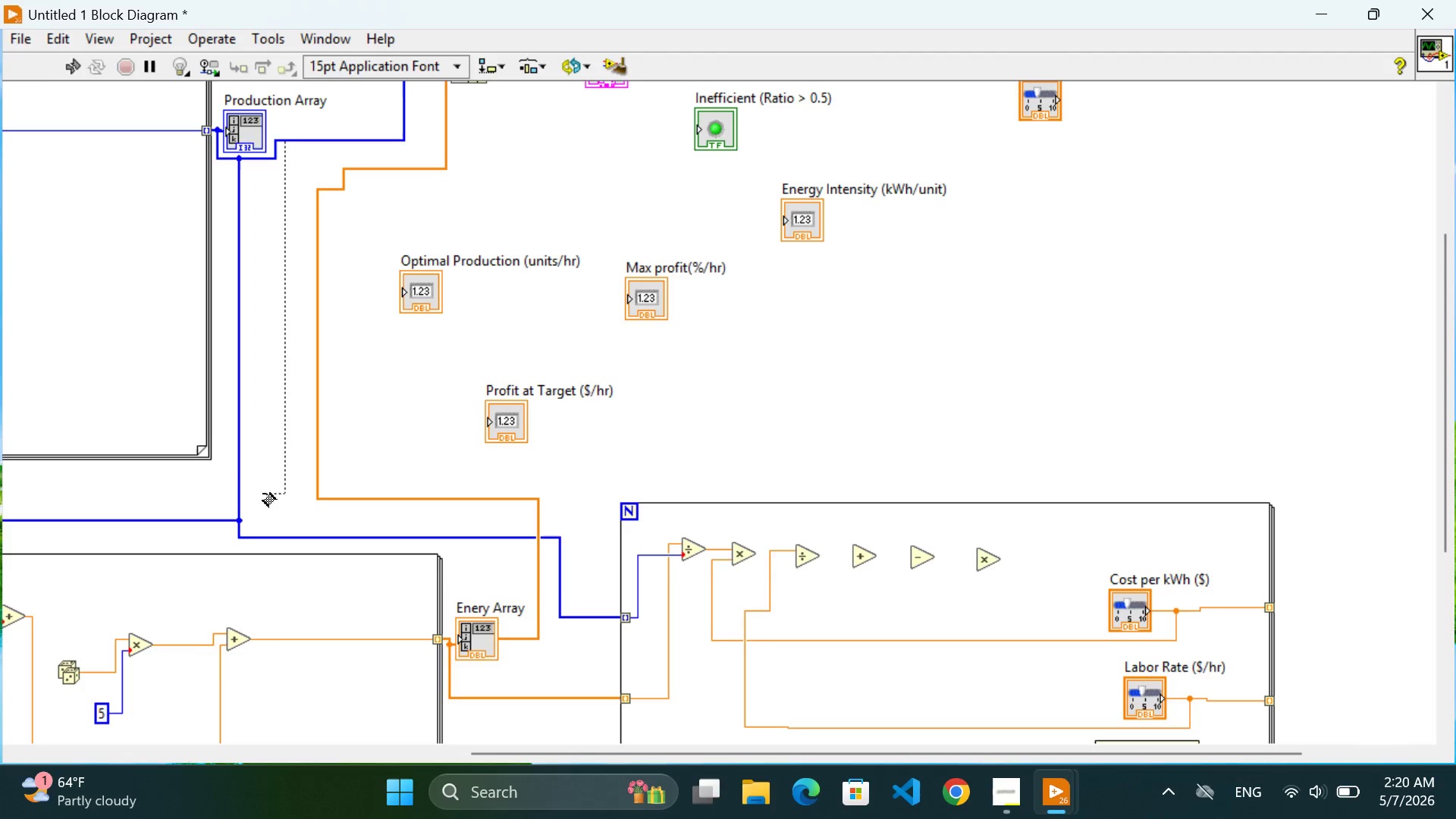 
left_click([263, 500])
 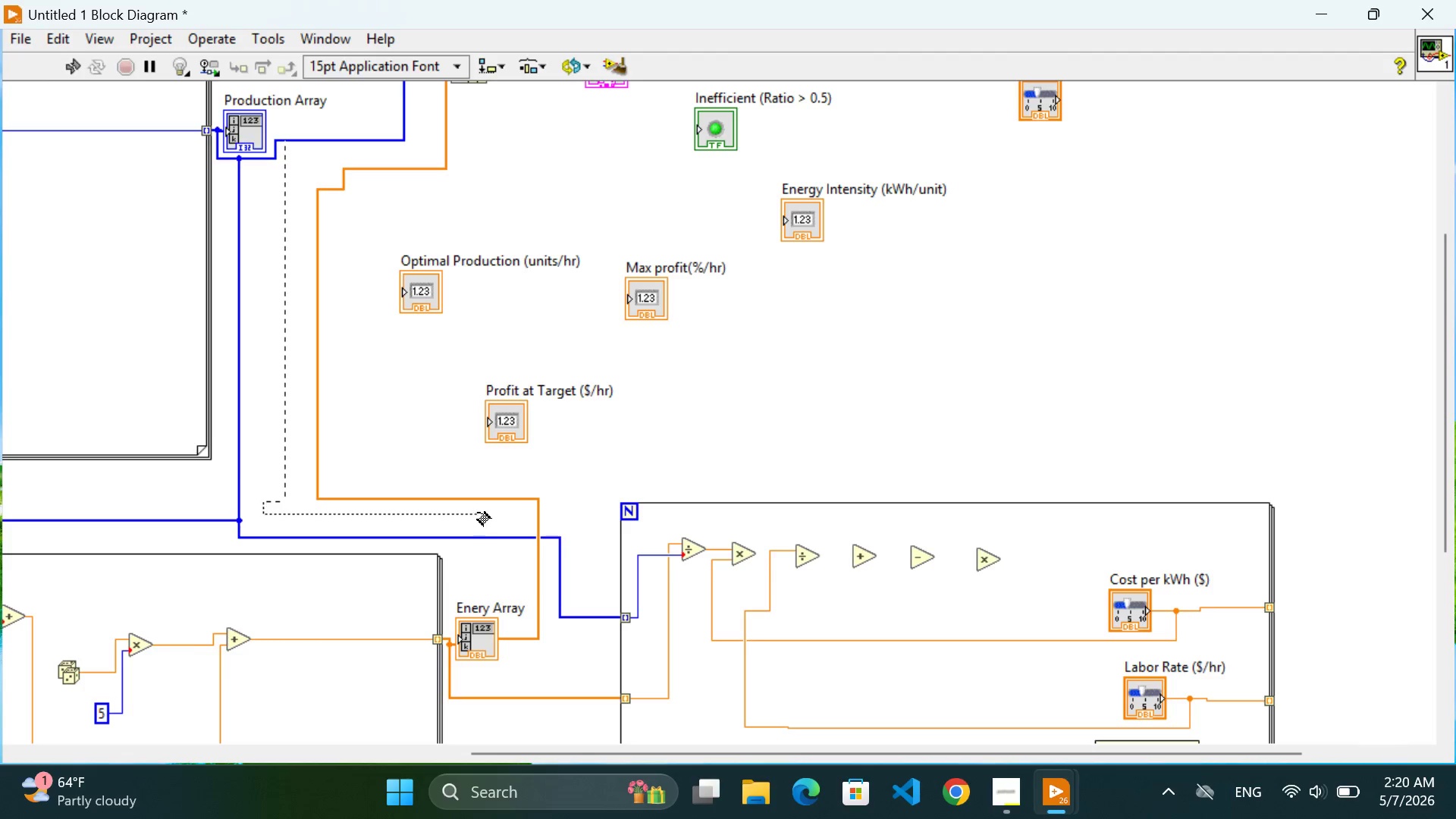 
left_click([478, 513])
 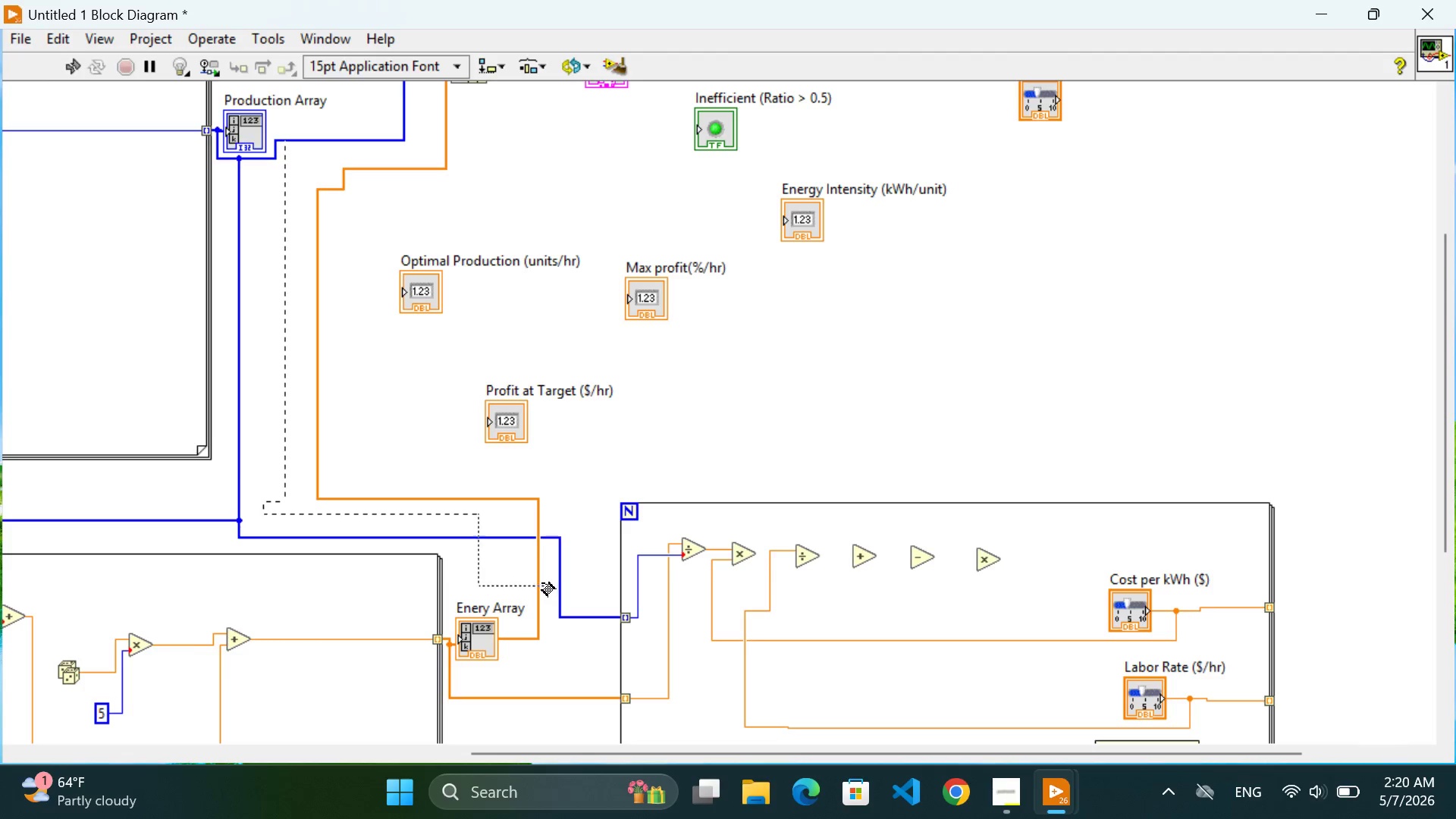 
left_click([541, 579])
 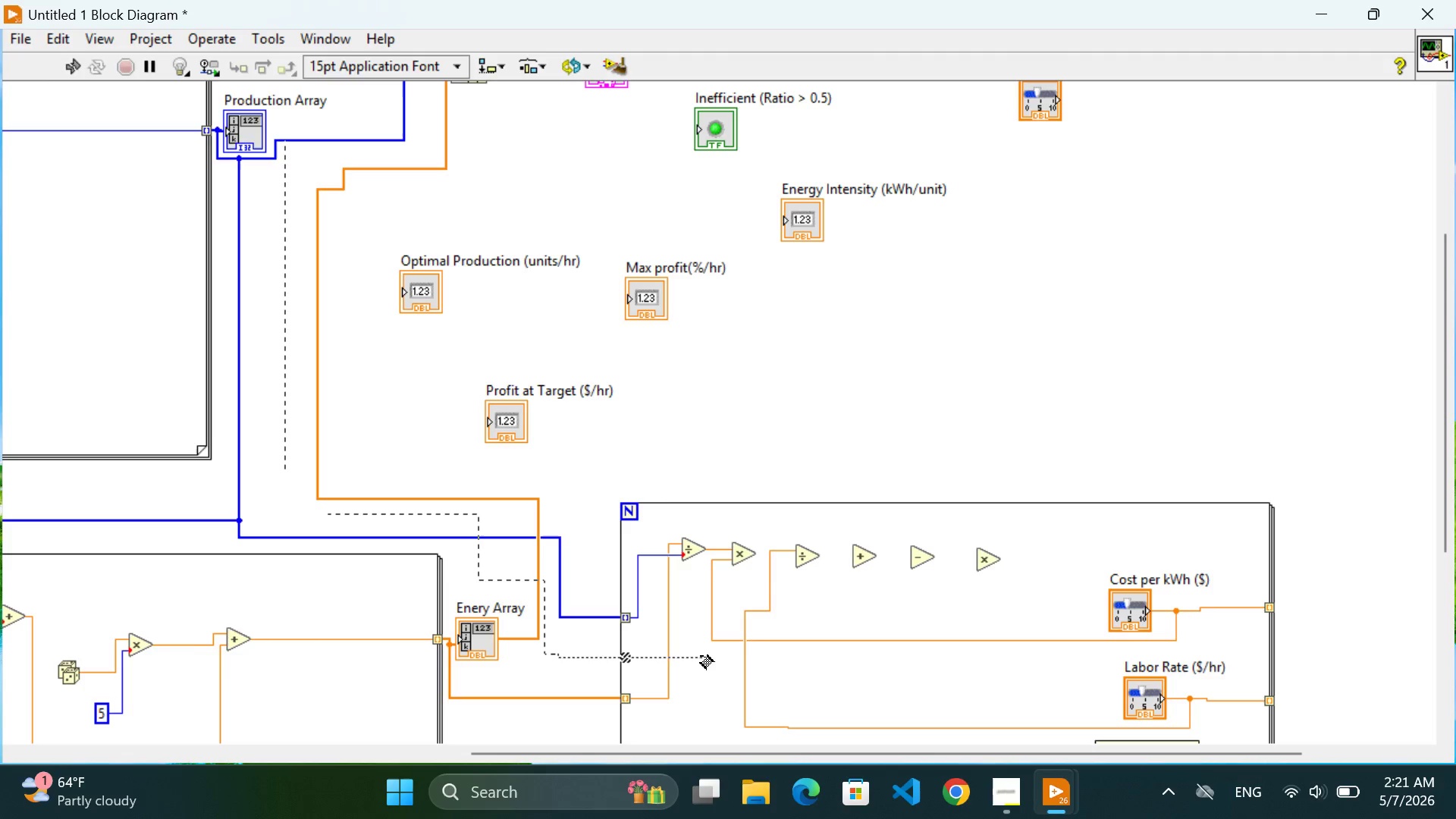 
left_click([691, 656])
 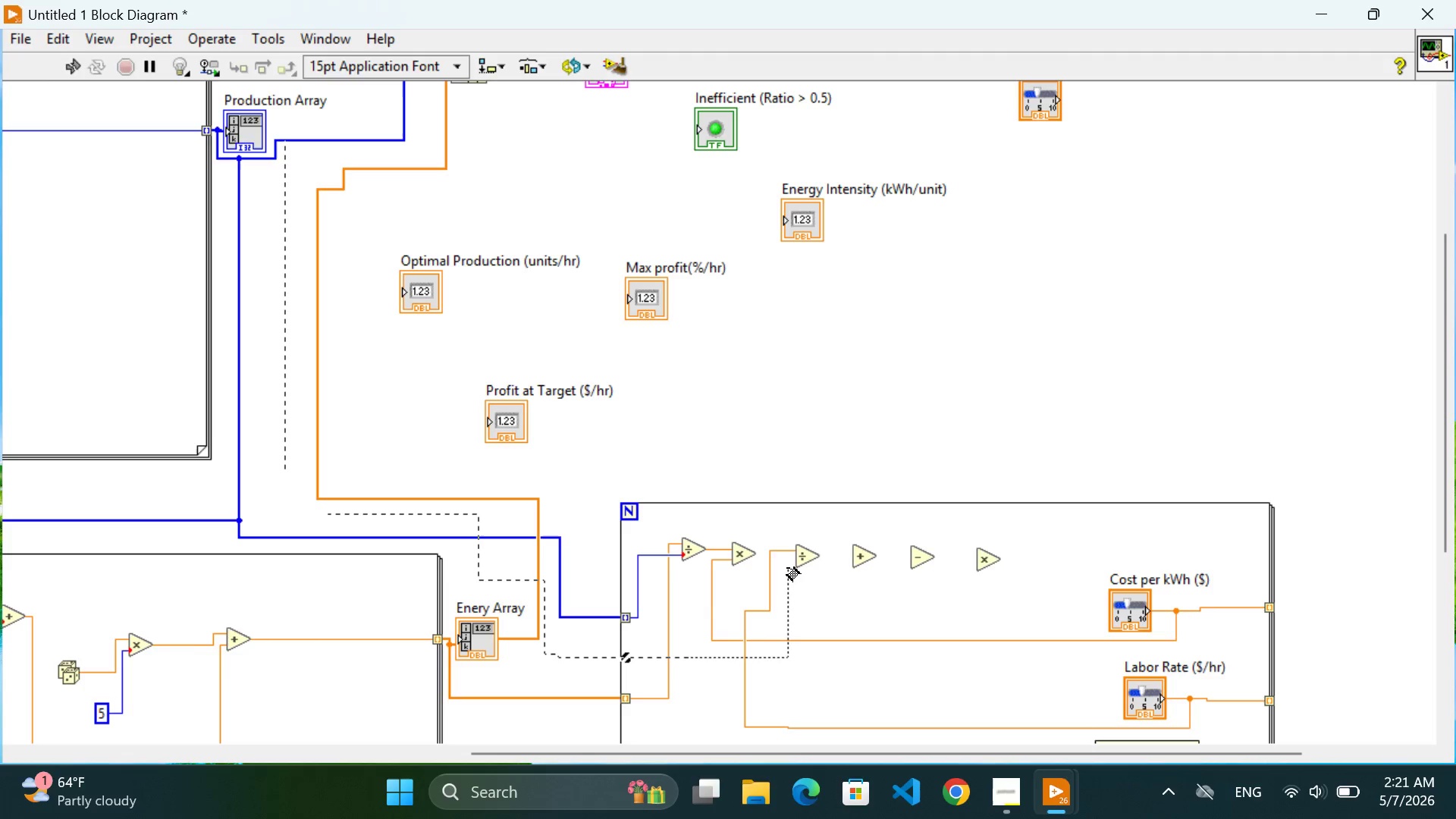 
wait(5.44)
 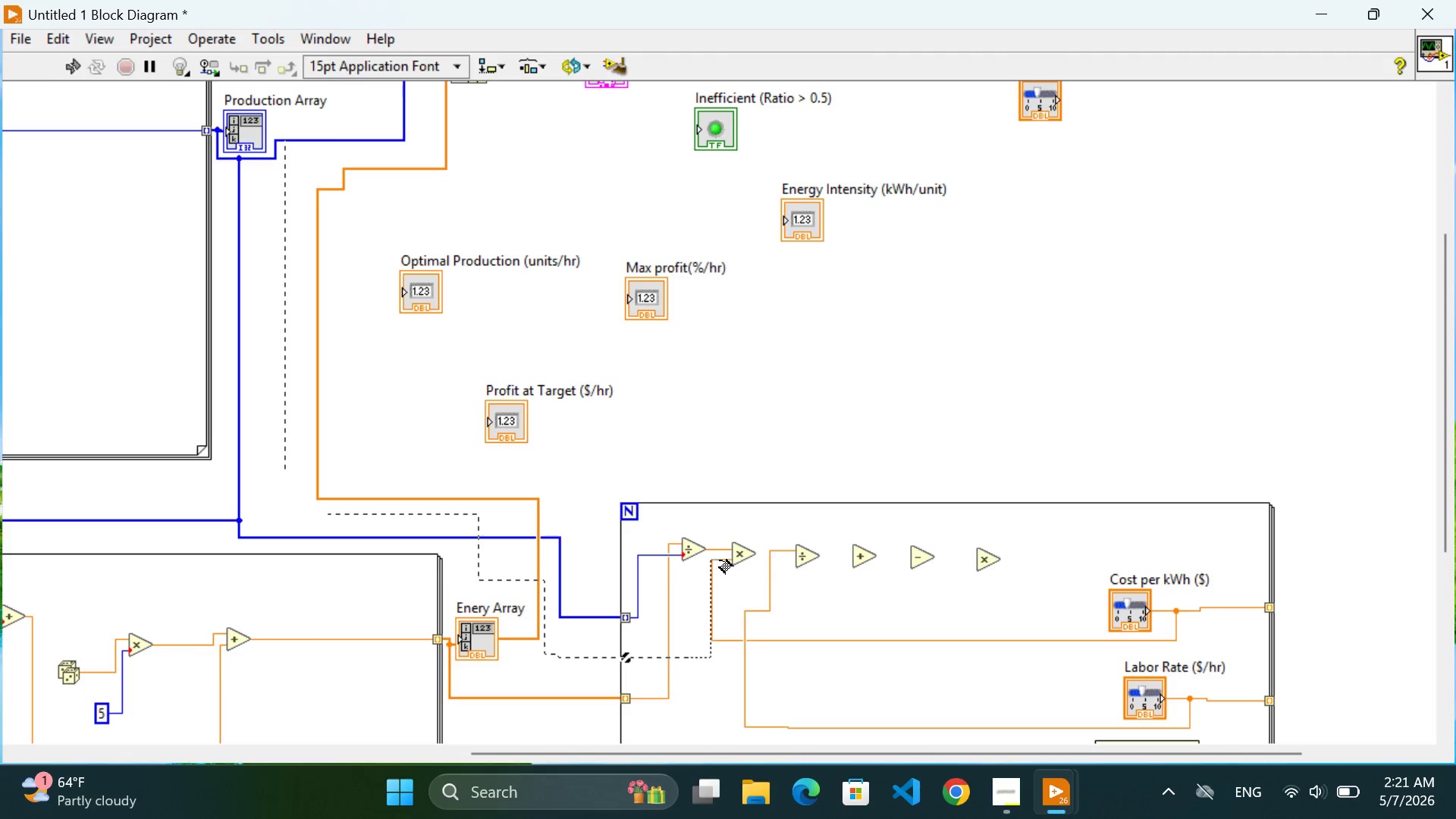 
left_click([789, 566])
 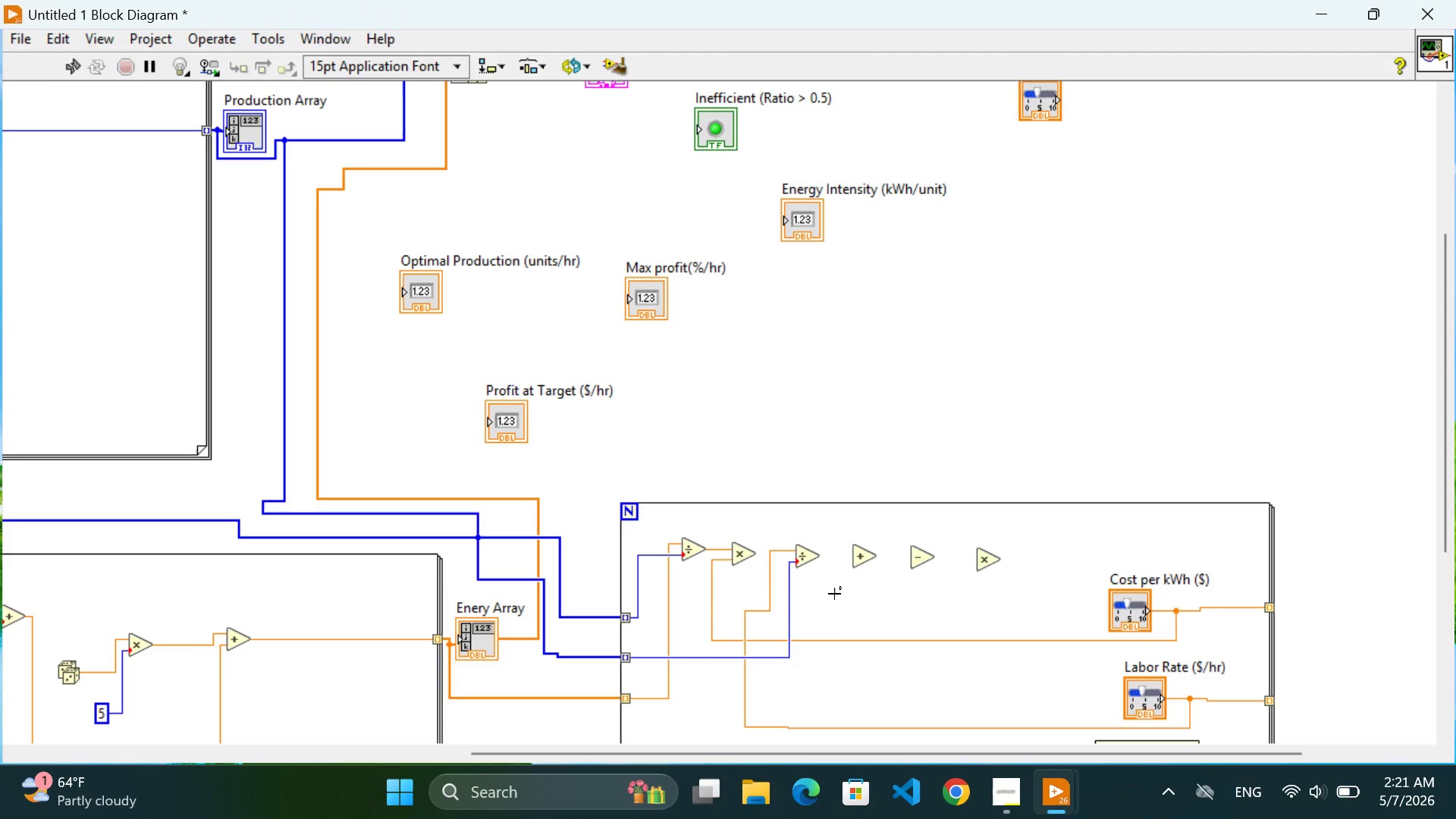 
left_click([834, 594])
 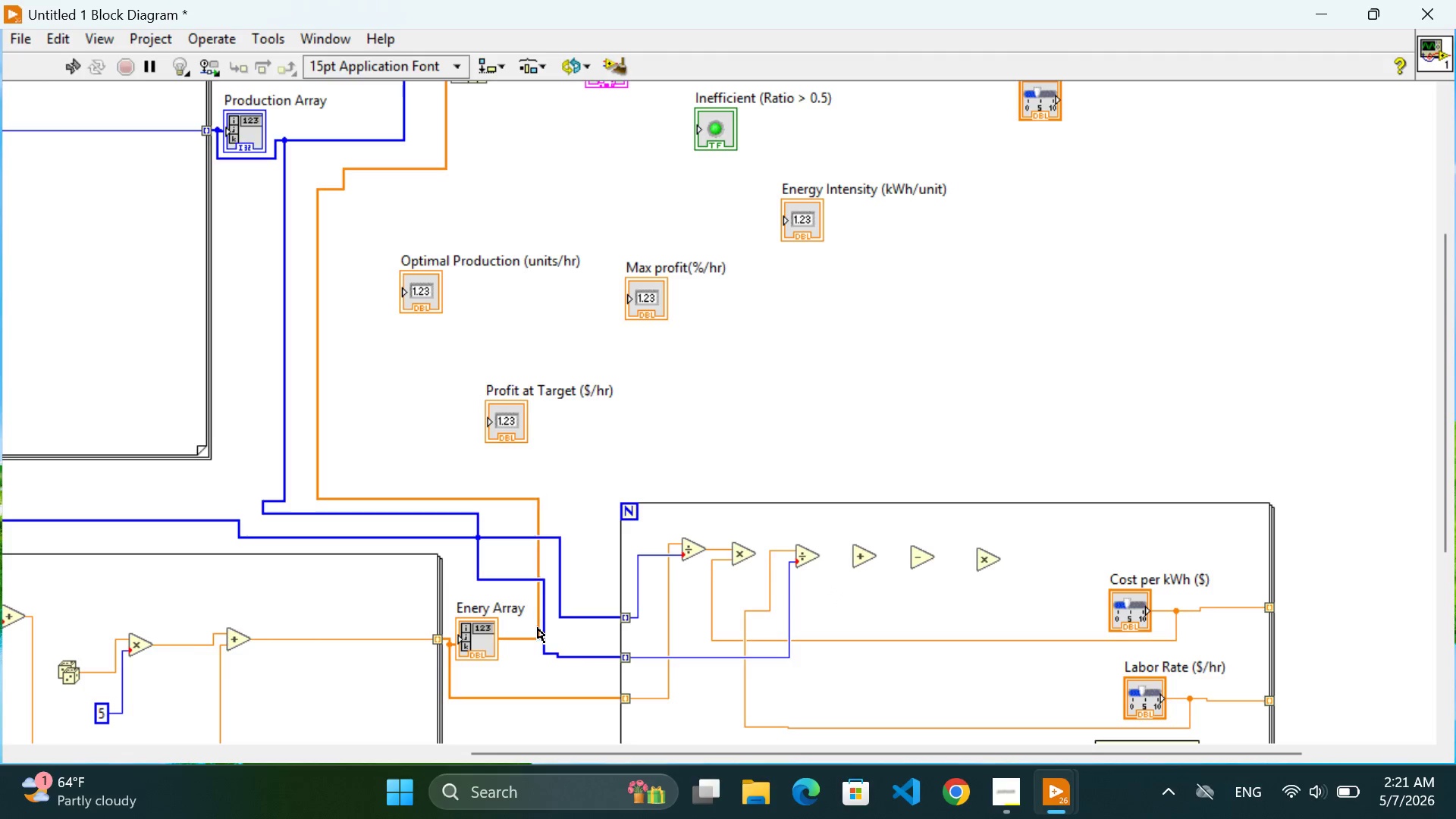 
left_click_drag(start_coordinate=[538, 628], to_coordinate=[532, 628])
 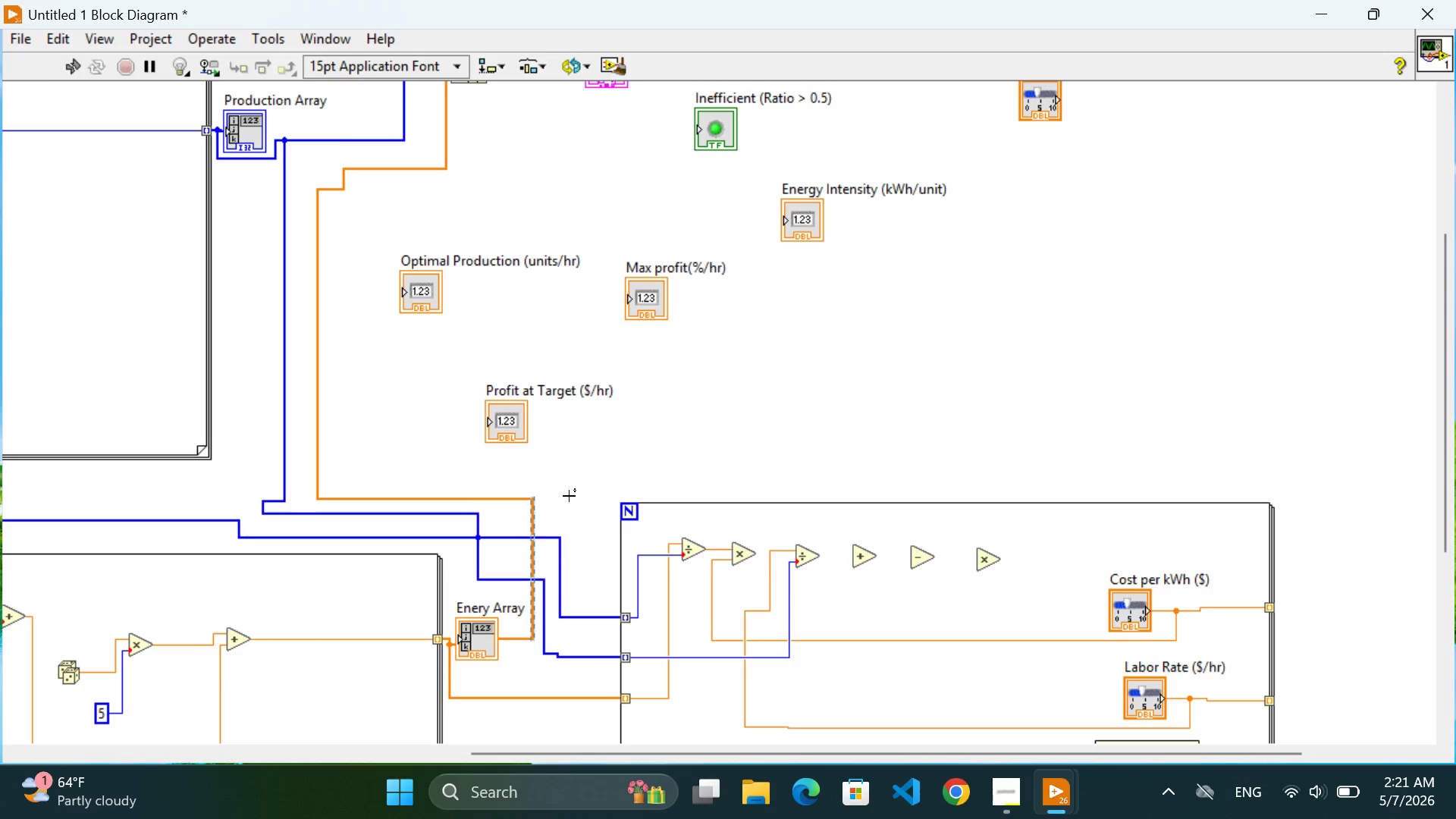 
left_click([569, 496])
 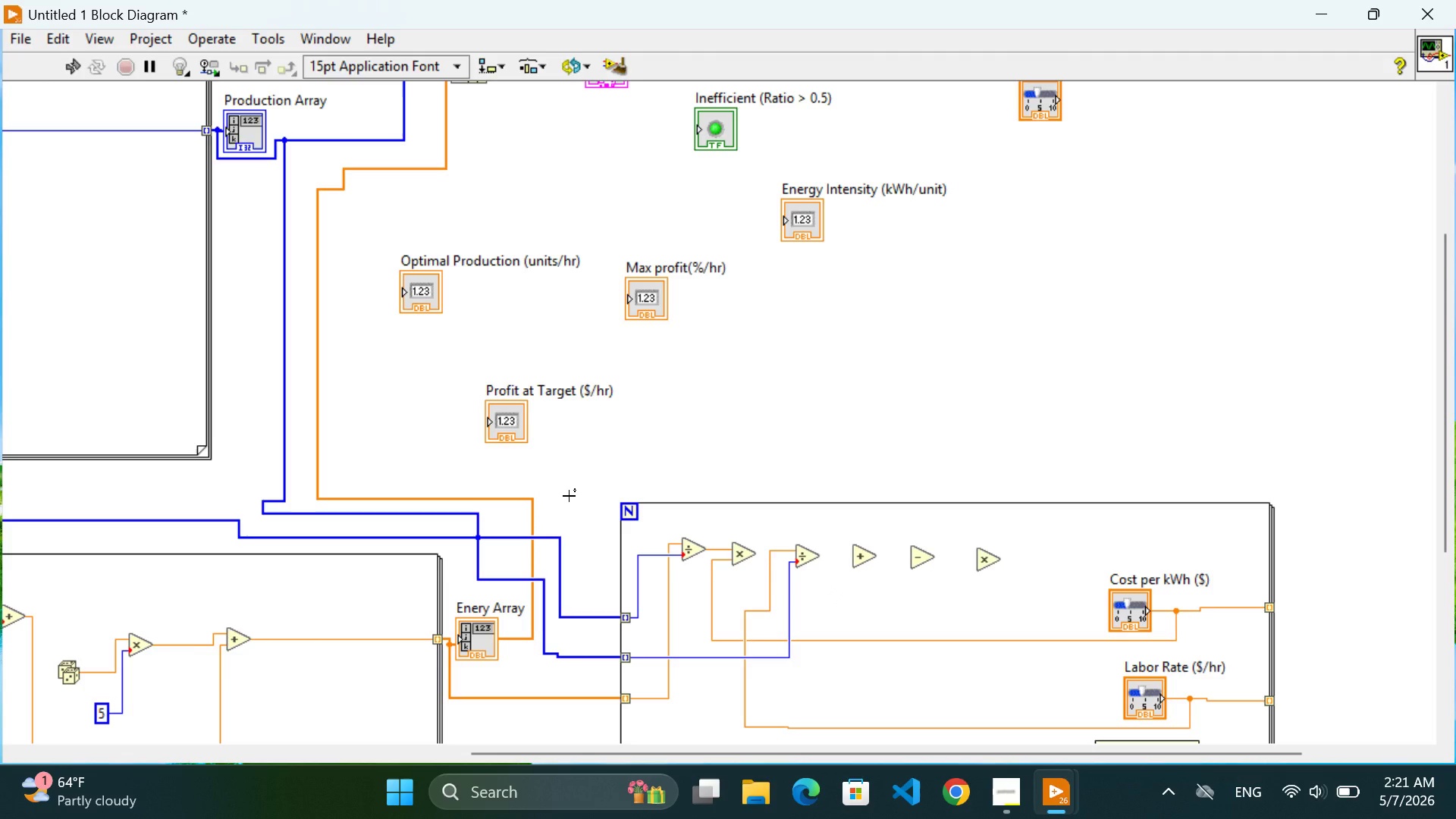 
wait(22.33)
 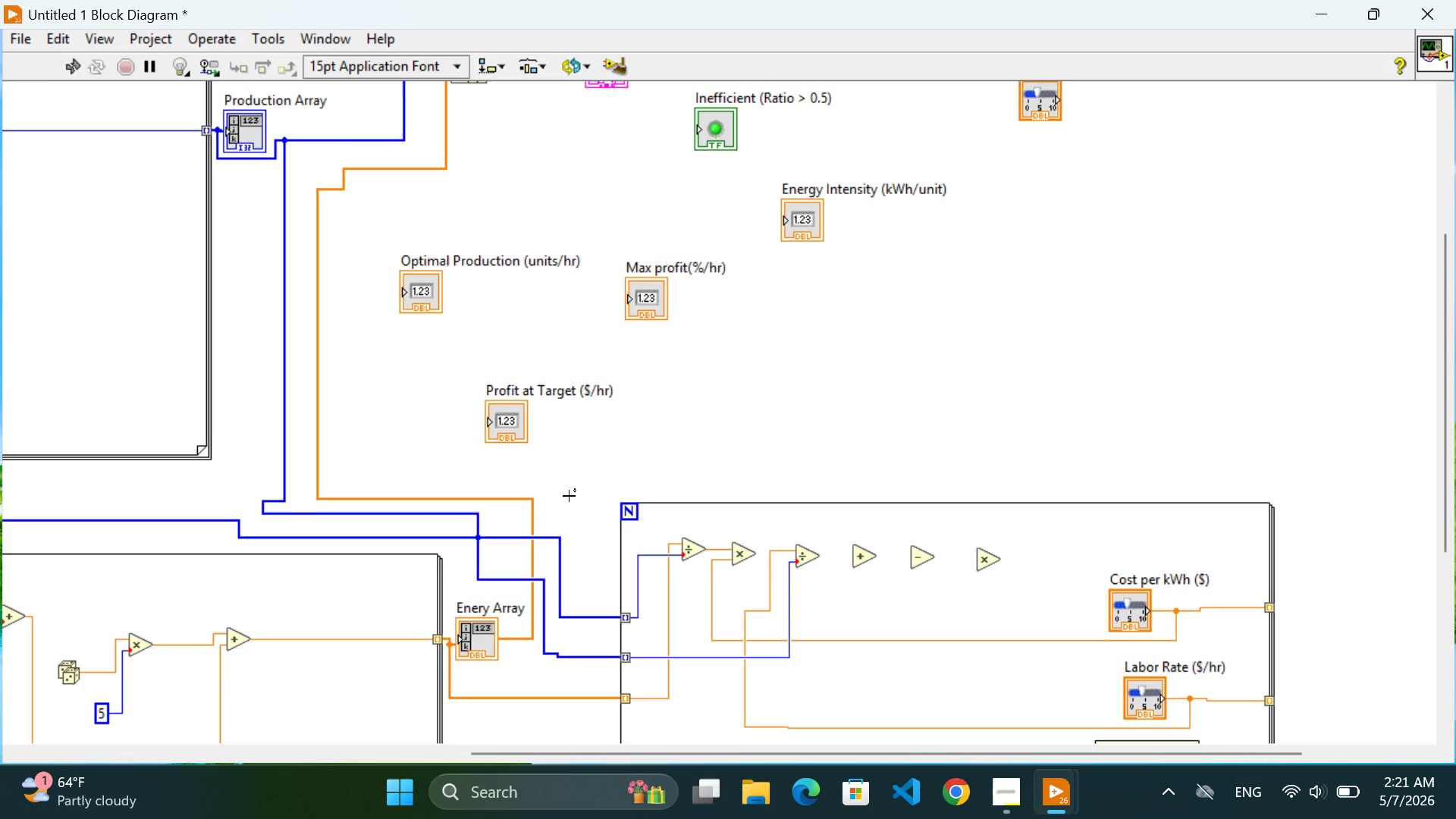 
double_click([745, 541])
 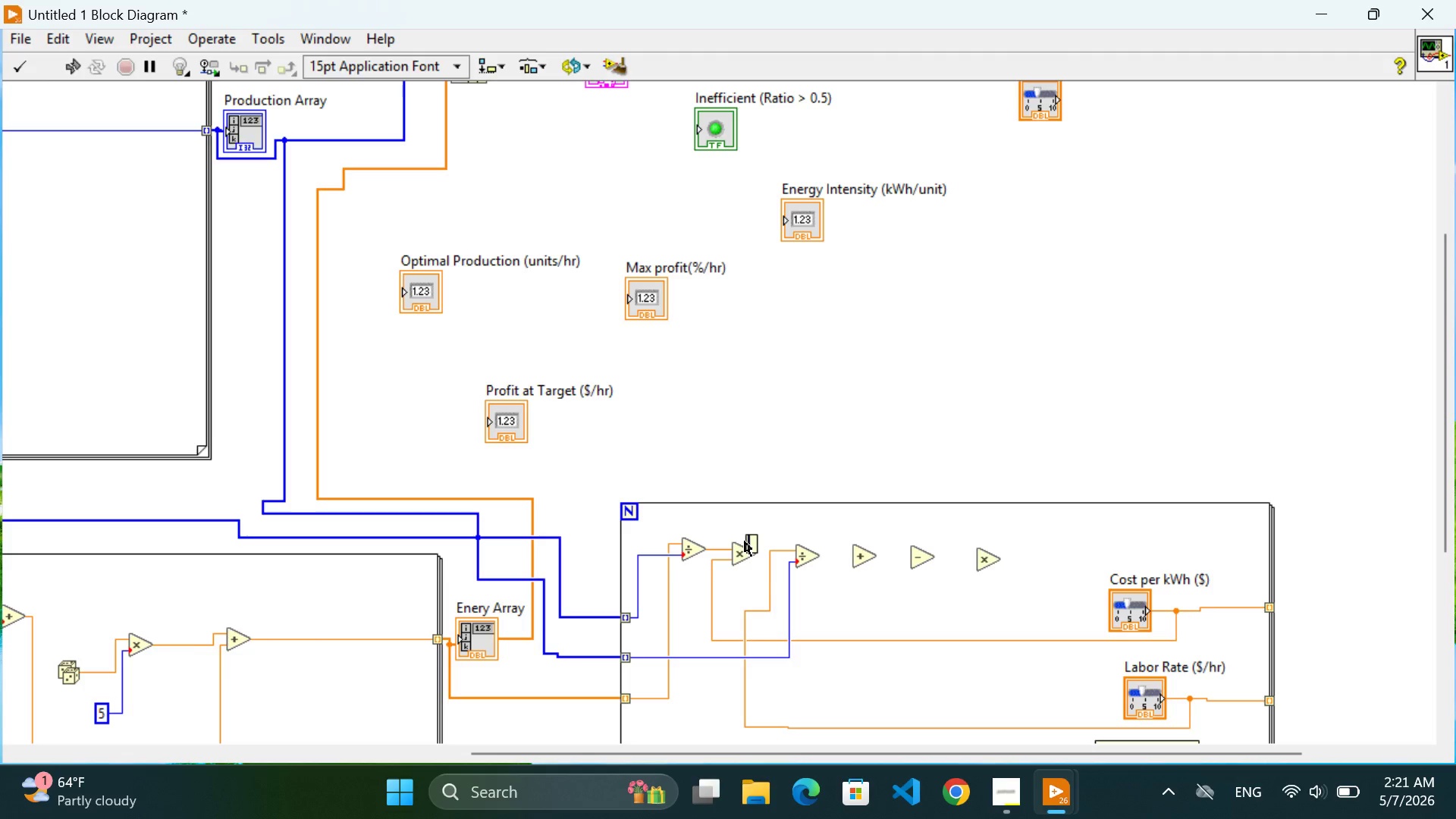 
wait(8.11)
 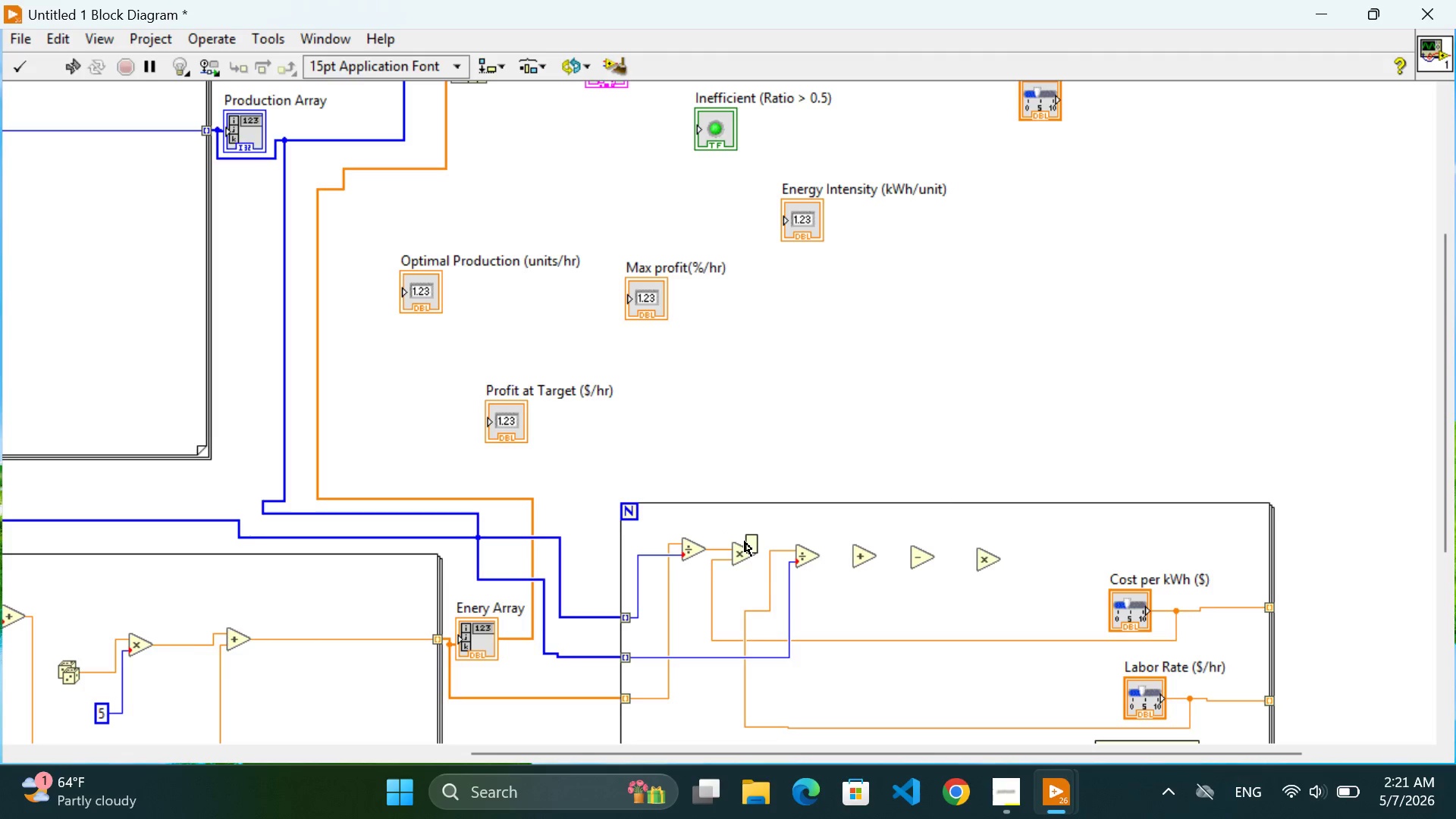 
type(Energy const)
key(Backspace)
key(Backspace)
key(Backspace)
type(st)
 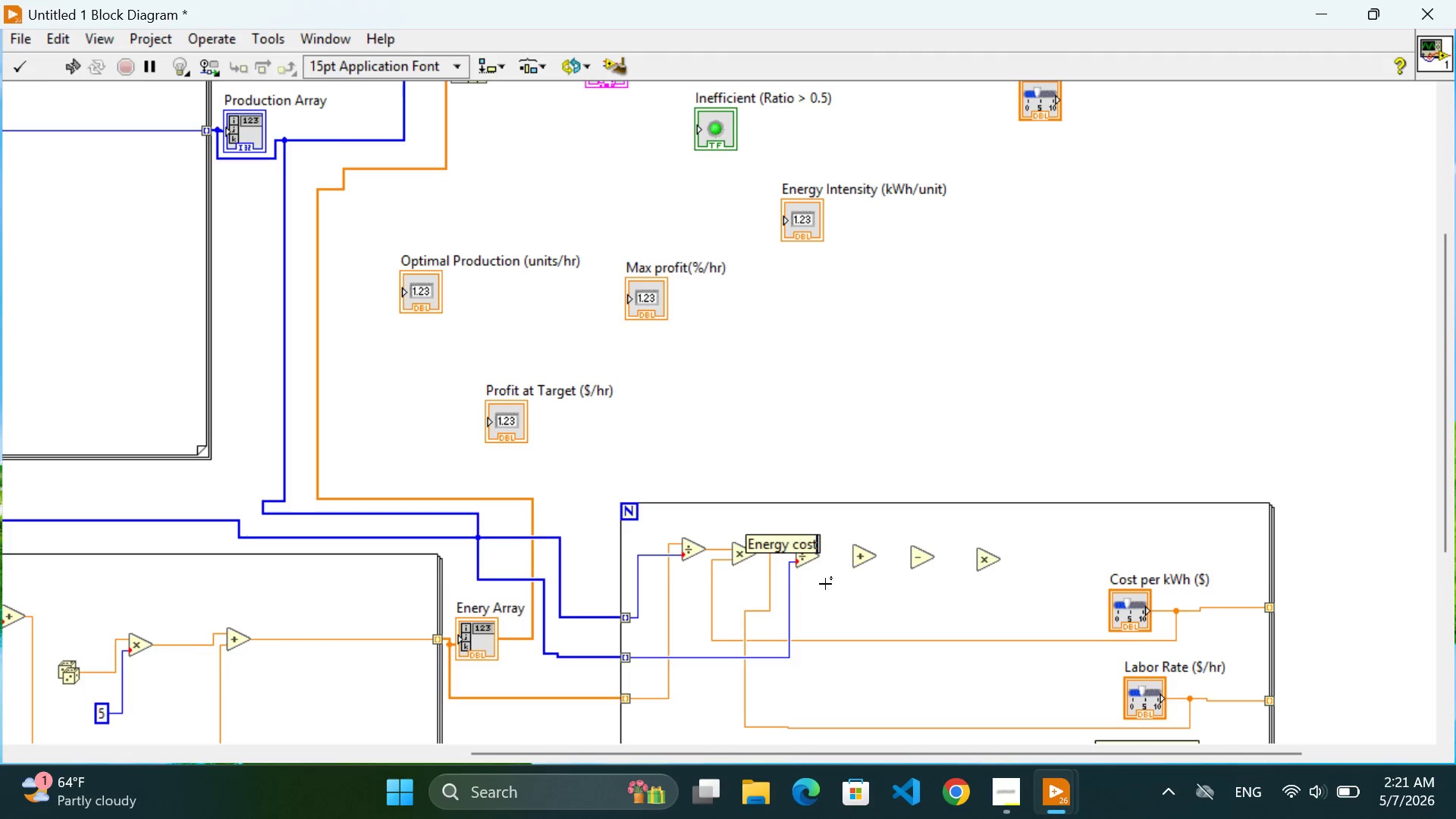 
left_click([826, 600])
 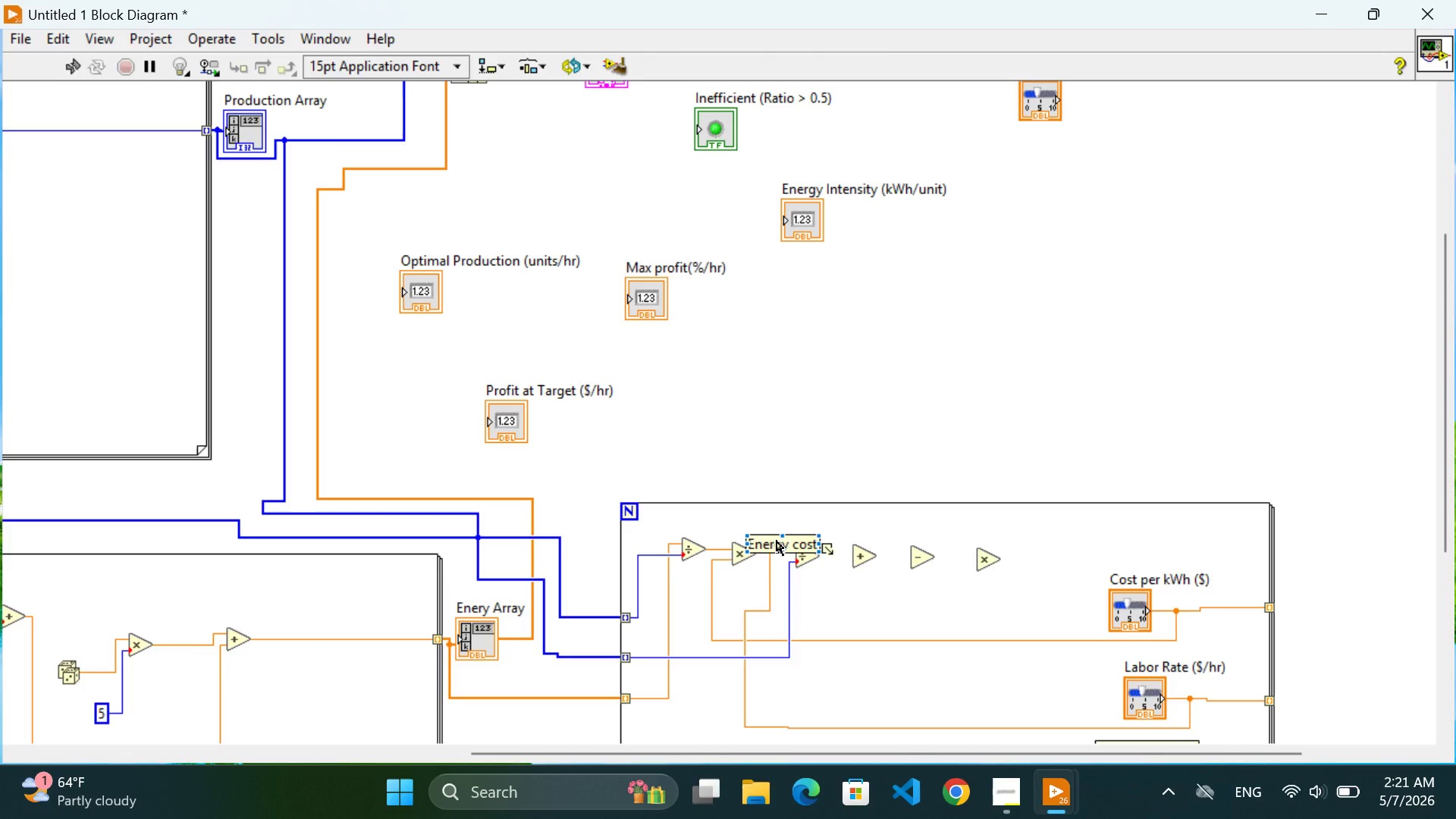 
left_click_drag(start_coordinate=[777, 544], to_coordinate=[756, 527])
 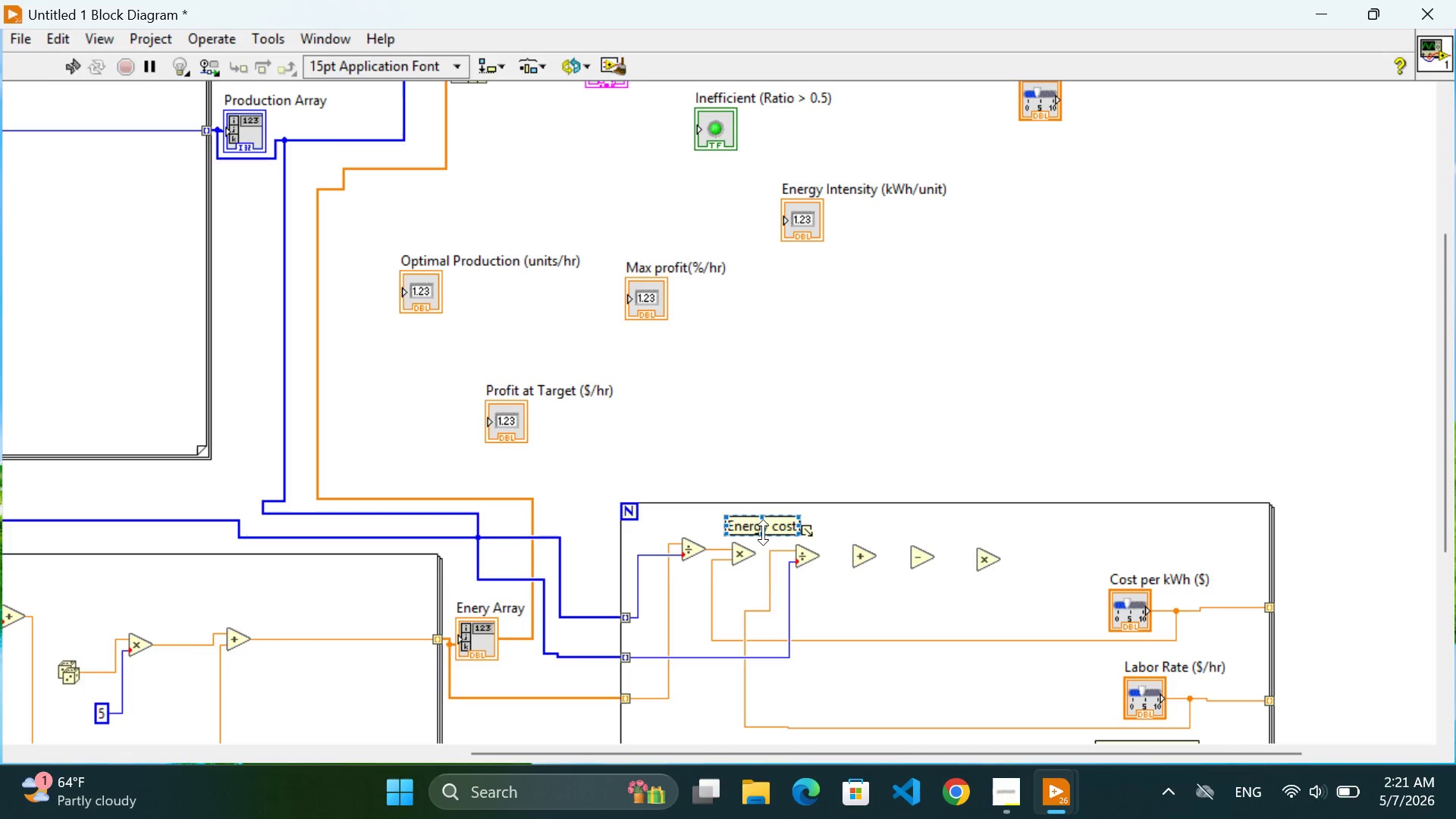 
left_click_drag(start_coordinate=[762, 528], to_coordinate=[754, 528])
 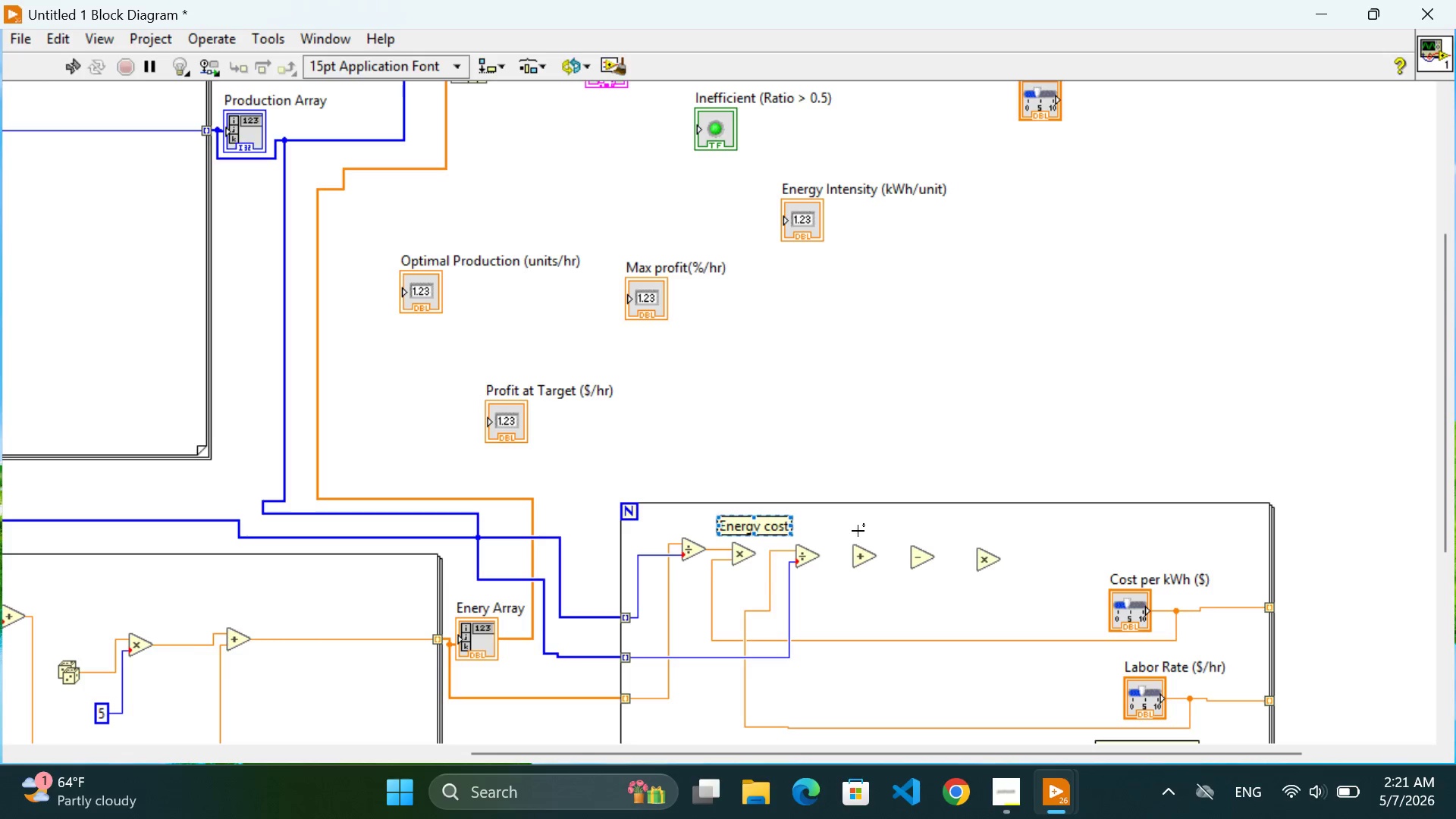 
left_click([858, 531])
 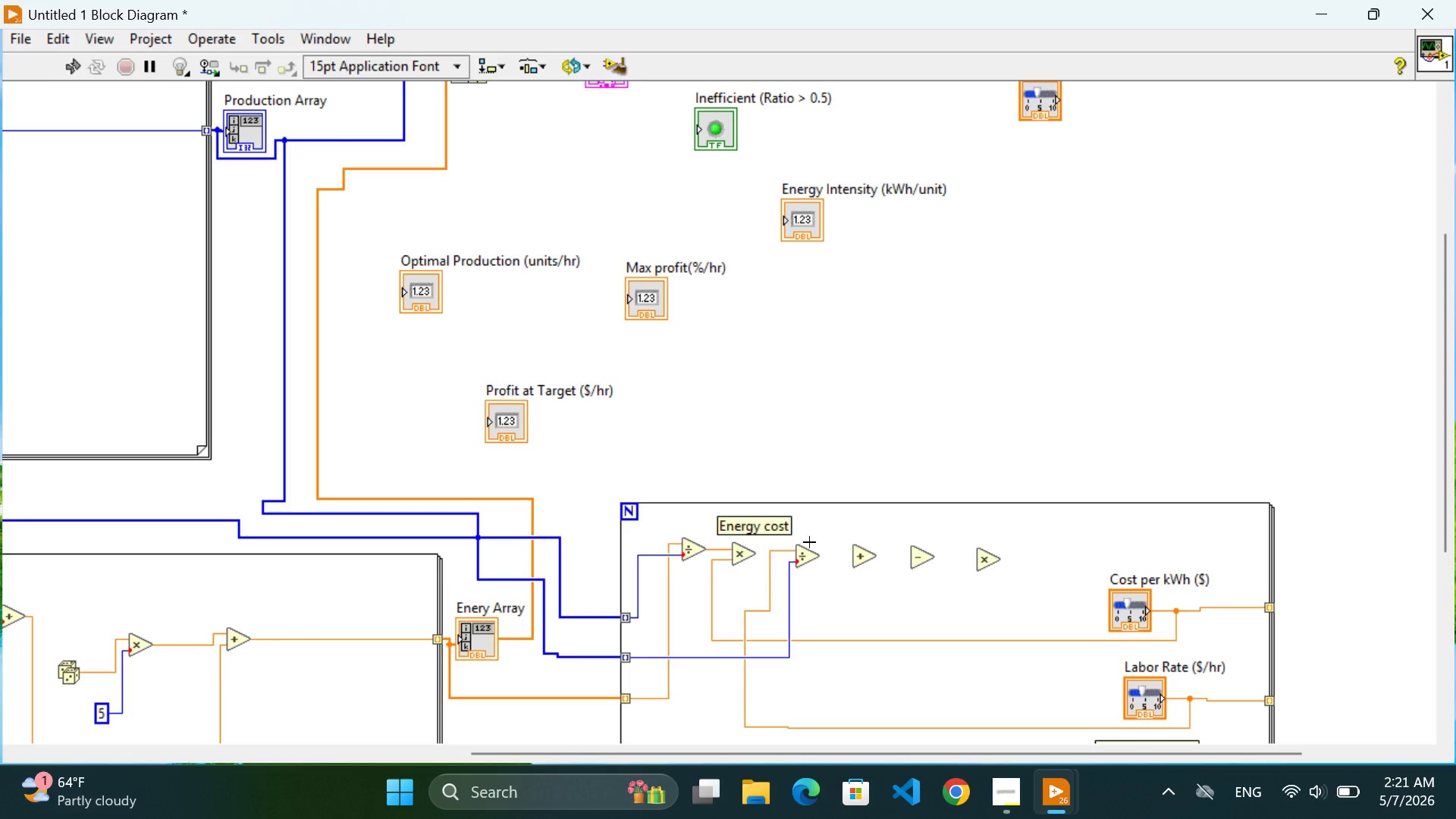 
double_click([808, 543])
 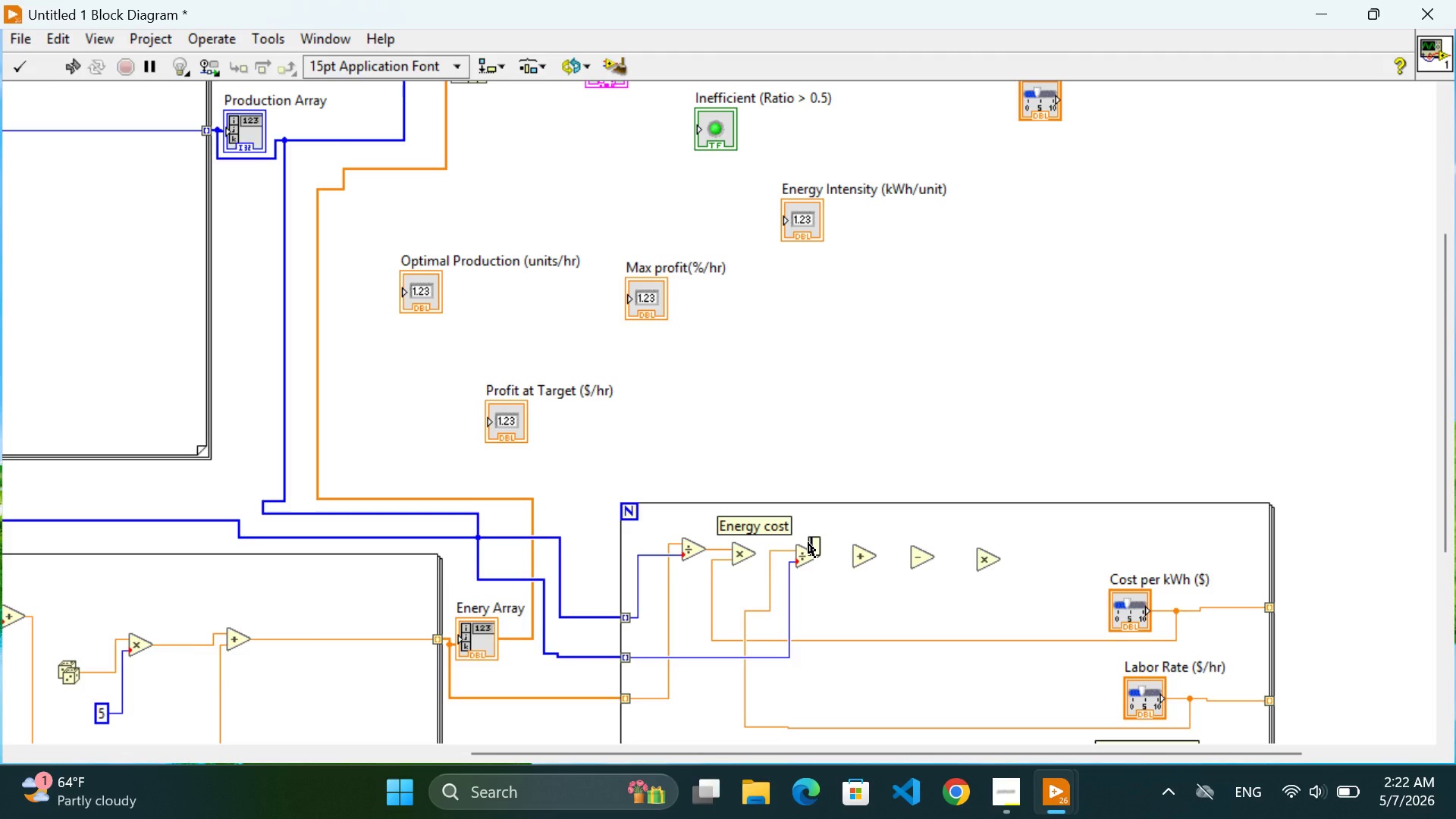 
type(Labor cost)
 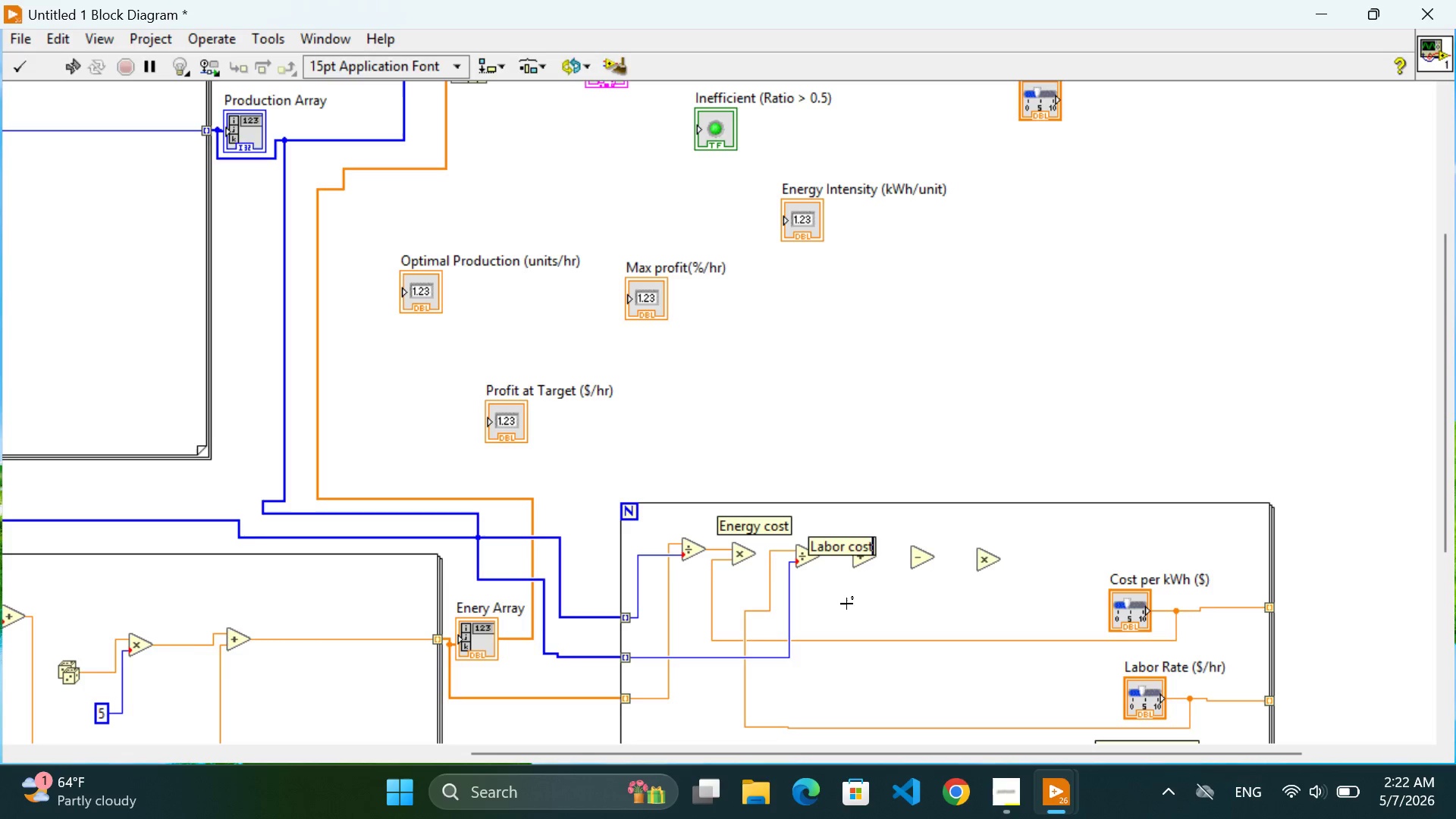 
left_click([846, 604])
 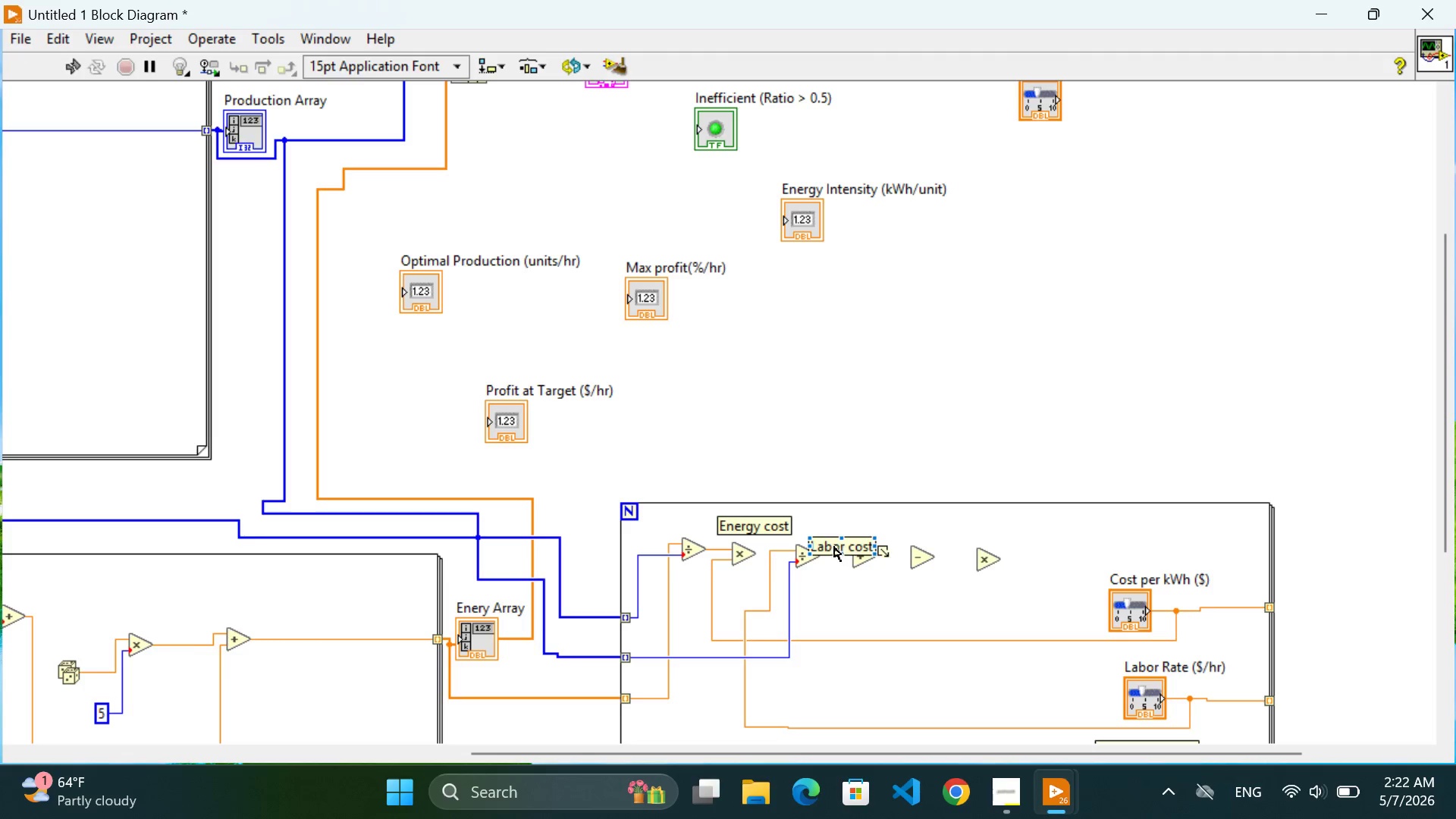 
left_click_drag(start_coordinate=[833, 543], to_coordinate=[822, 524])
 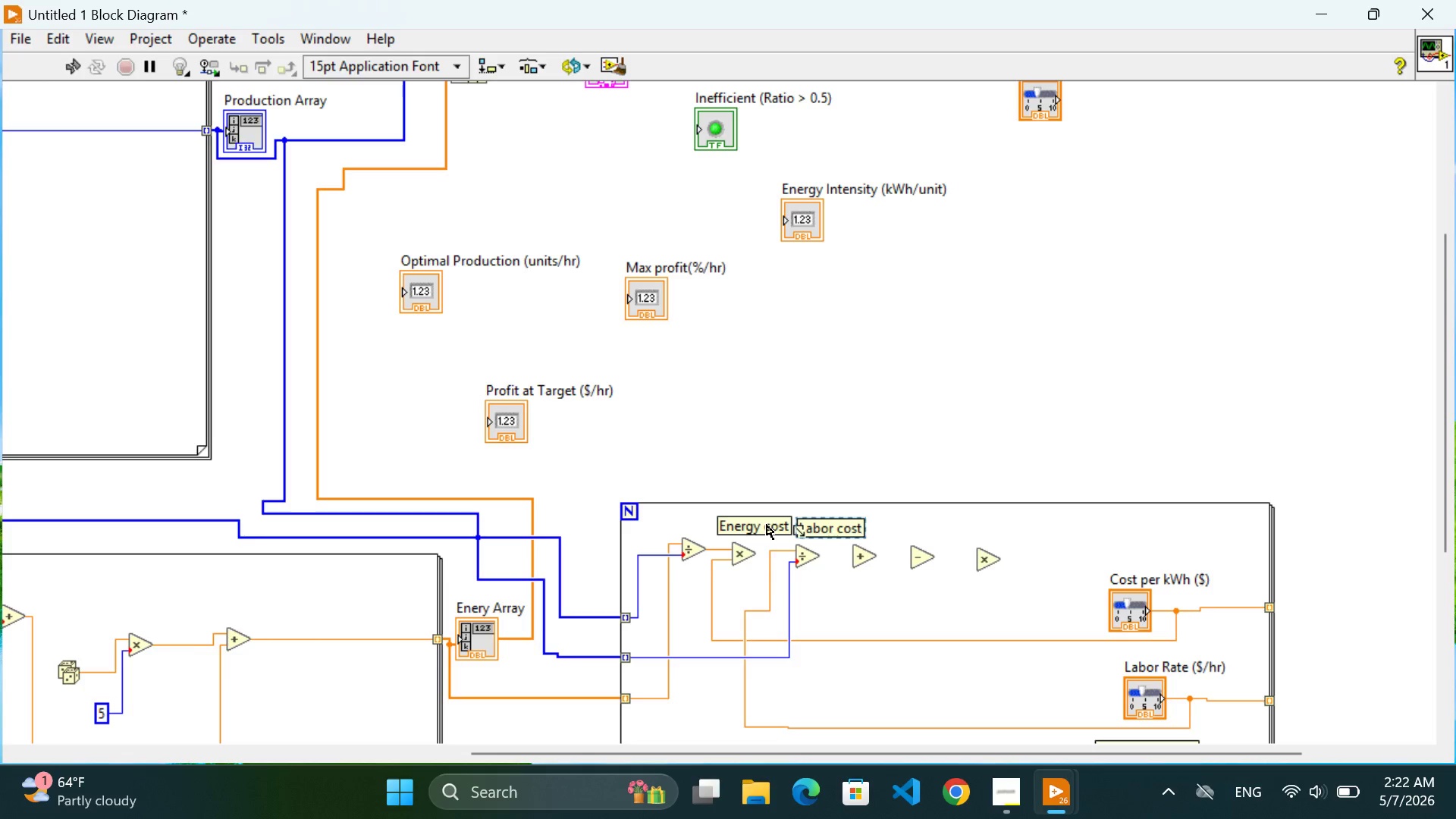 
left_click([930, 510])
 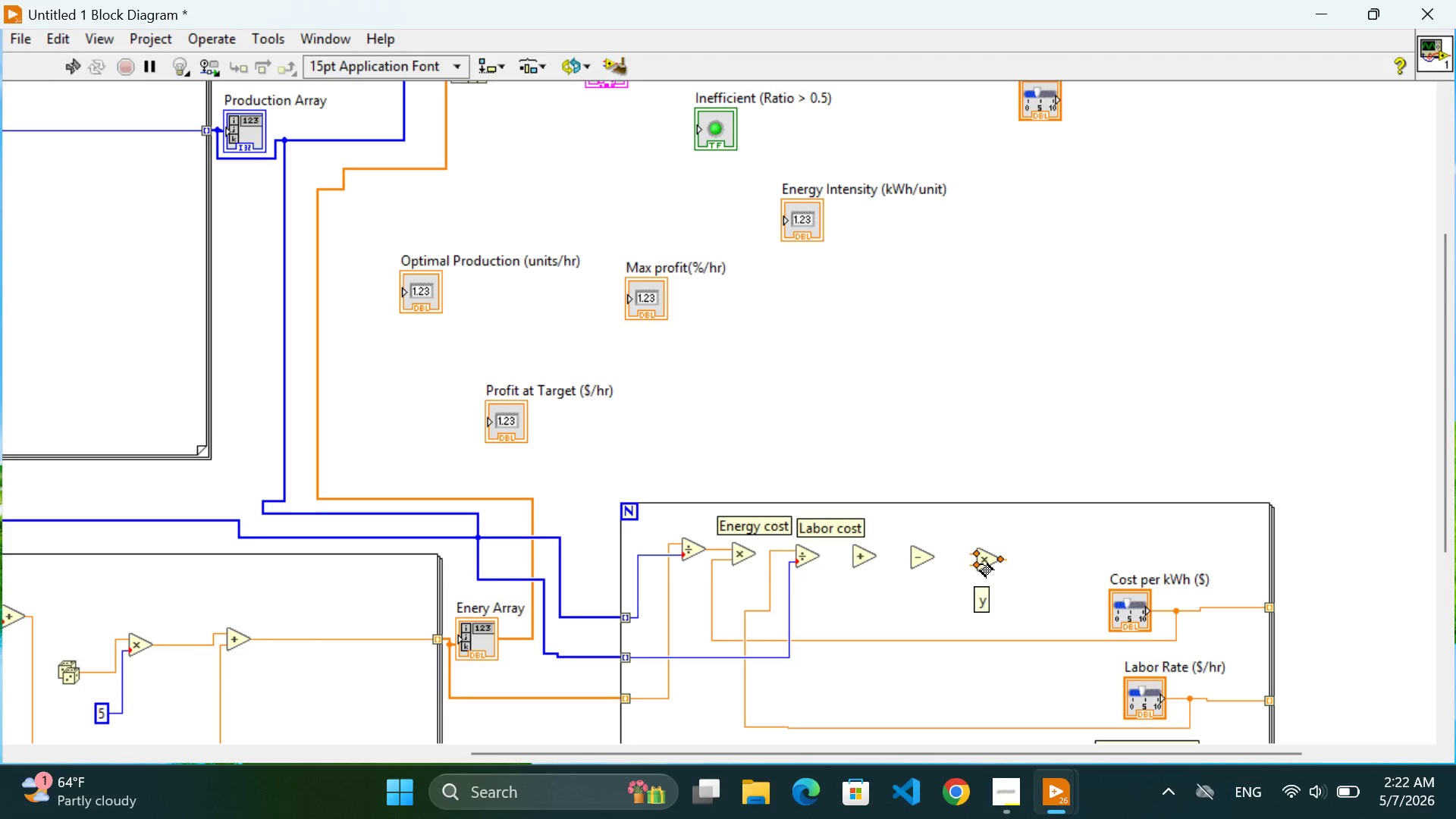 
left_click_drag(start_coordinate=[992, 564], to_coordinate=[1037, 561])
 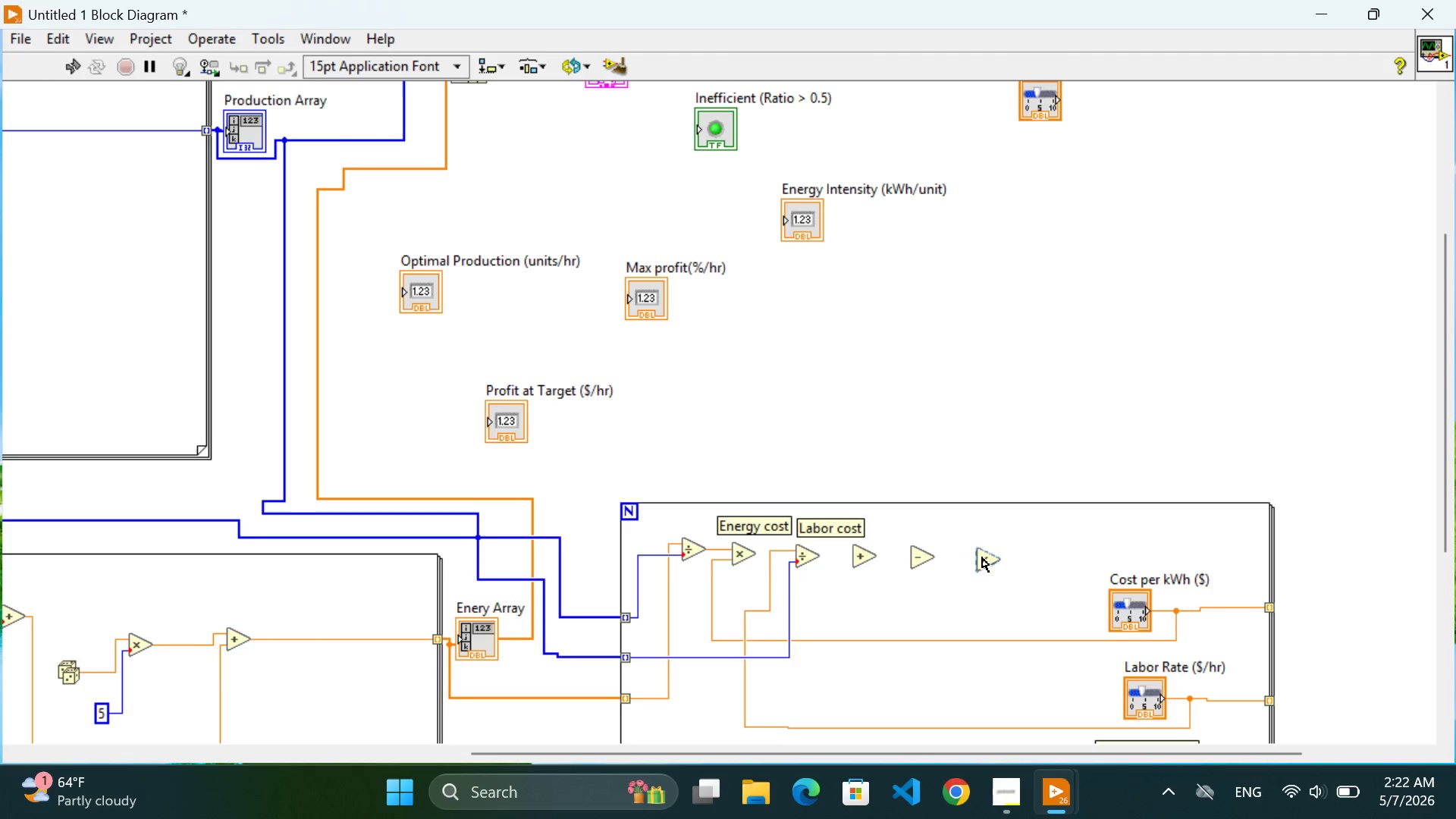 
left_click_drag(start_coordinate=[982, 557], to_coordinate=[1018, 555])
 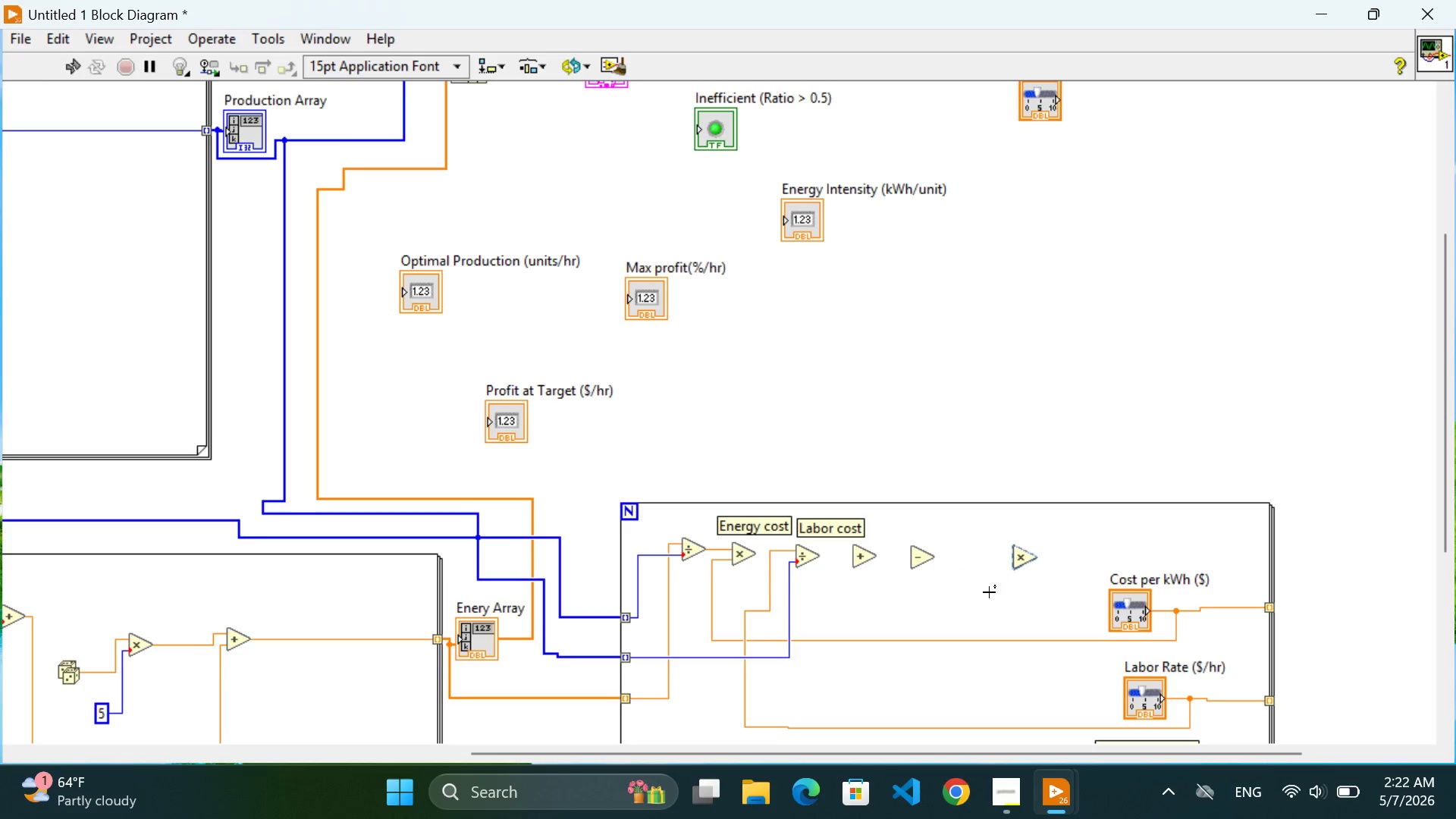 
left_click([989, 592])
 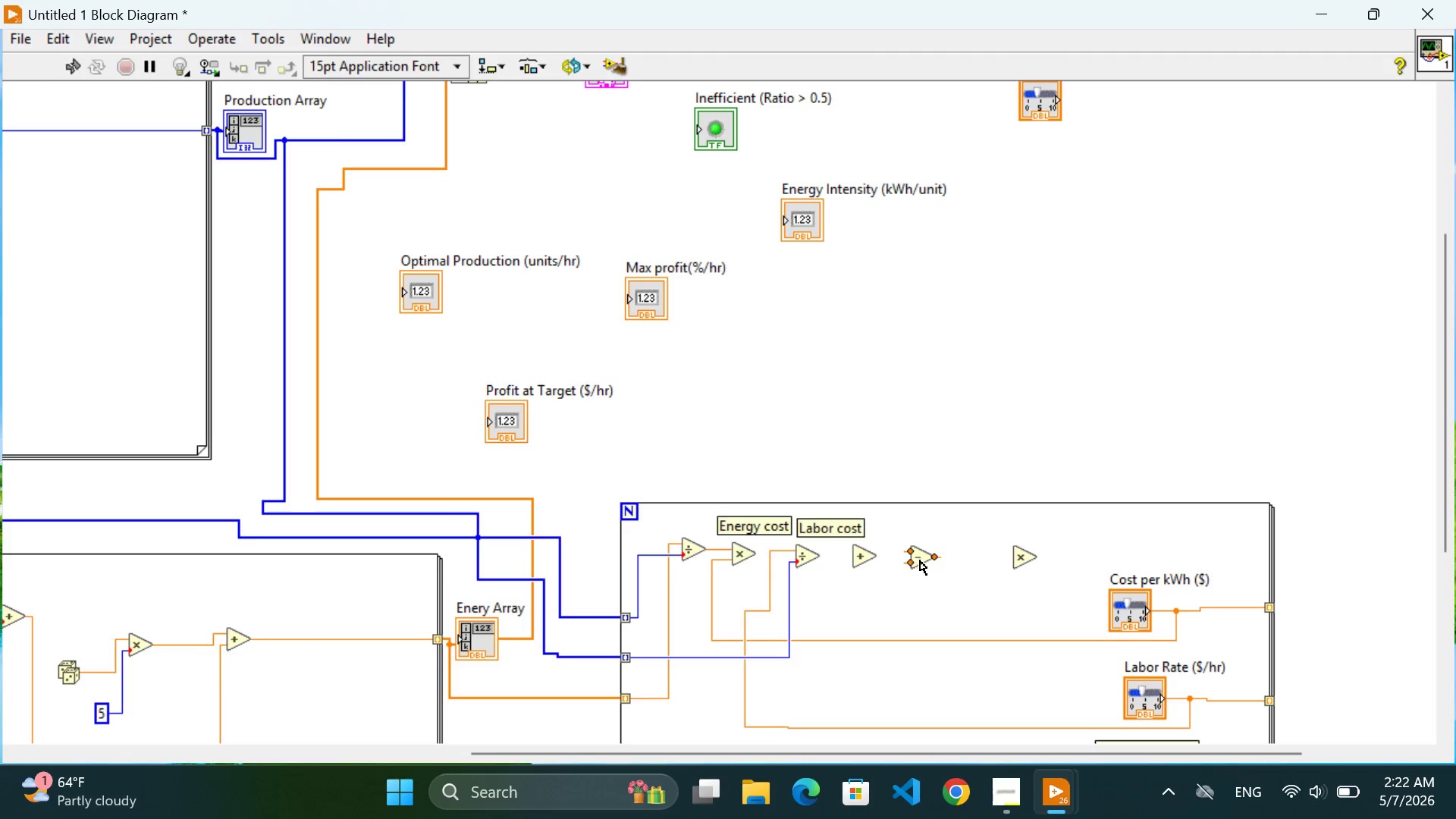 
left_click_drag(start_coordinate=[921, 560], to_coordinate=[955, 560])
 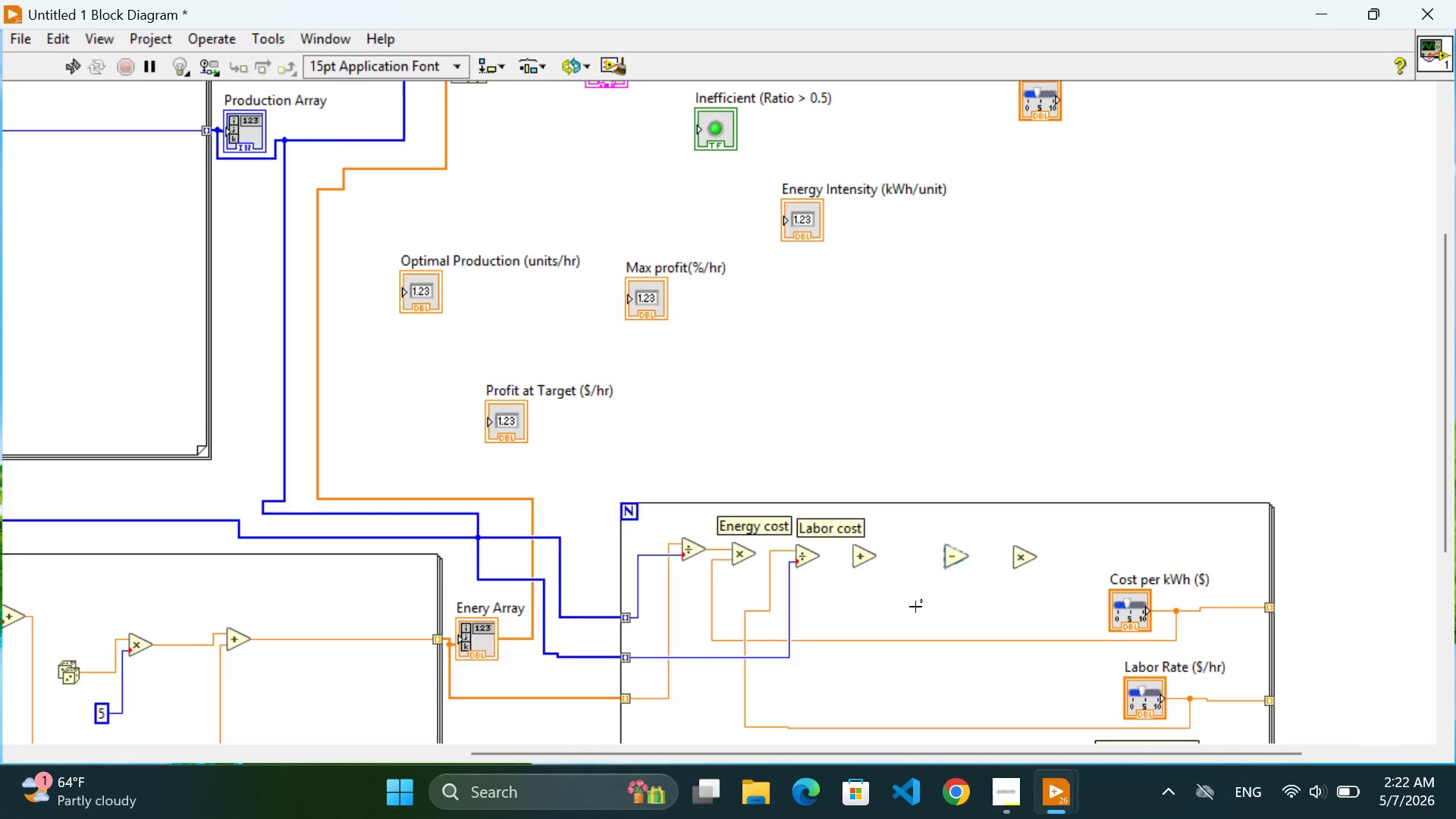 
left_click_drag(start_coordinate=[915, 607], to_coordinate=[912, 604])
 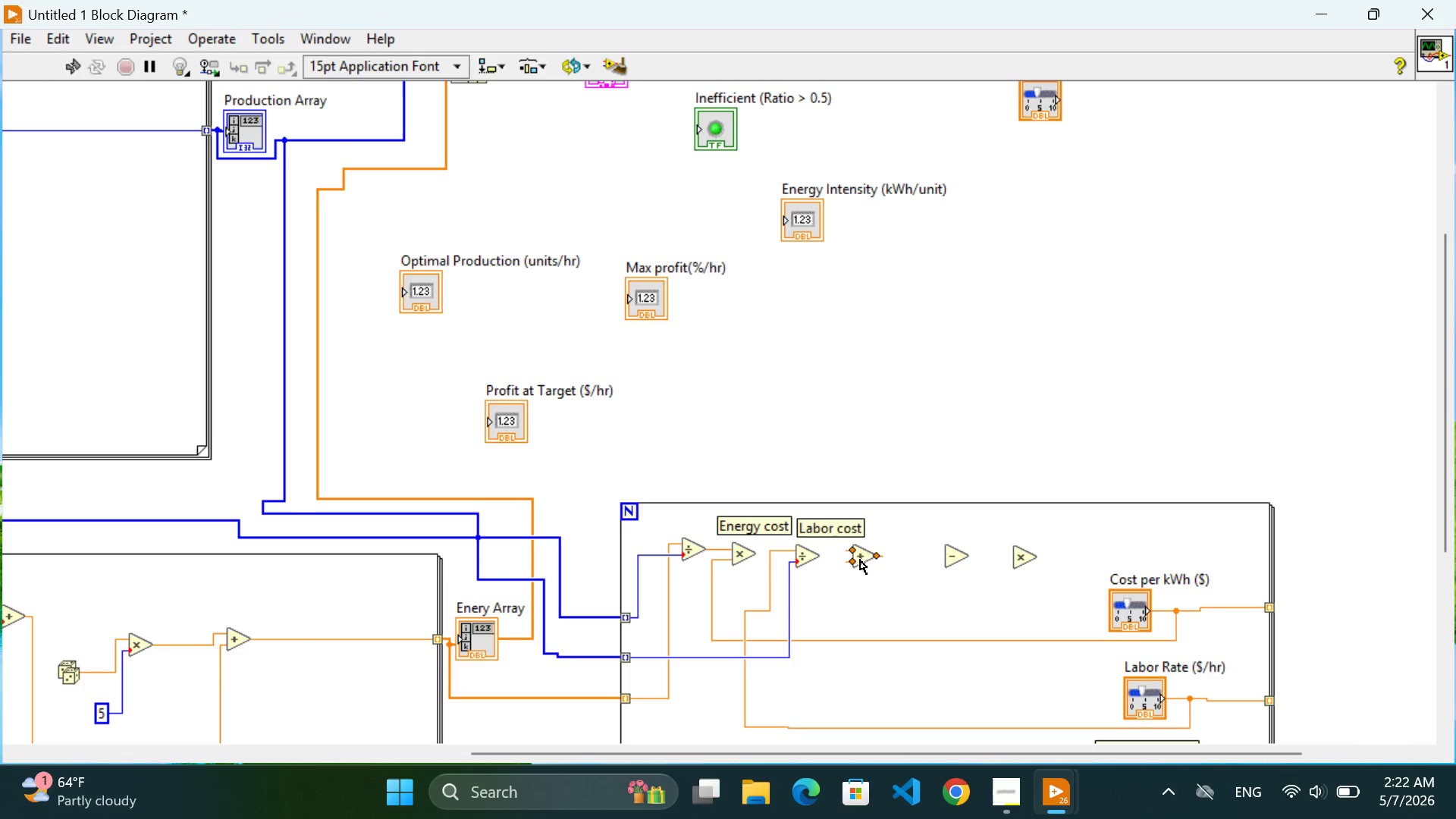 
left_click_drag(start_coordinate=[860, 560], to_coordinate=[905, 557])
 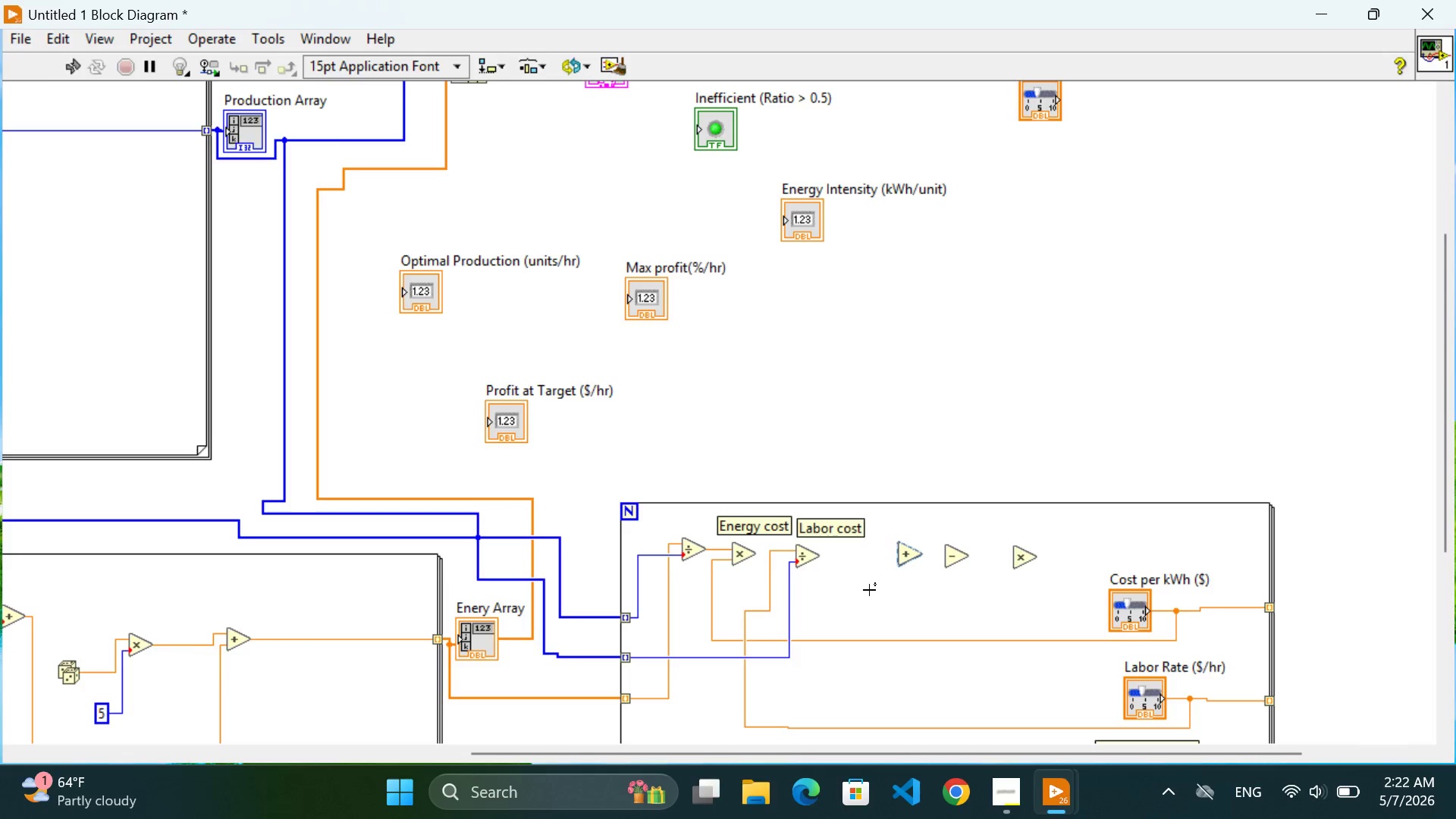 
left_click([869, 590])
 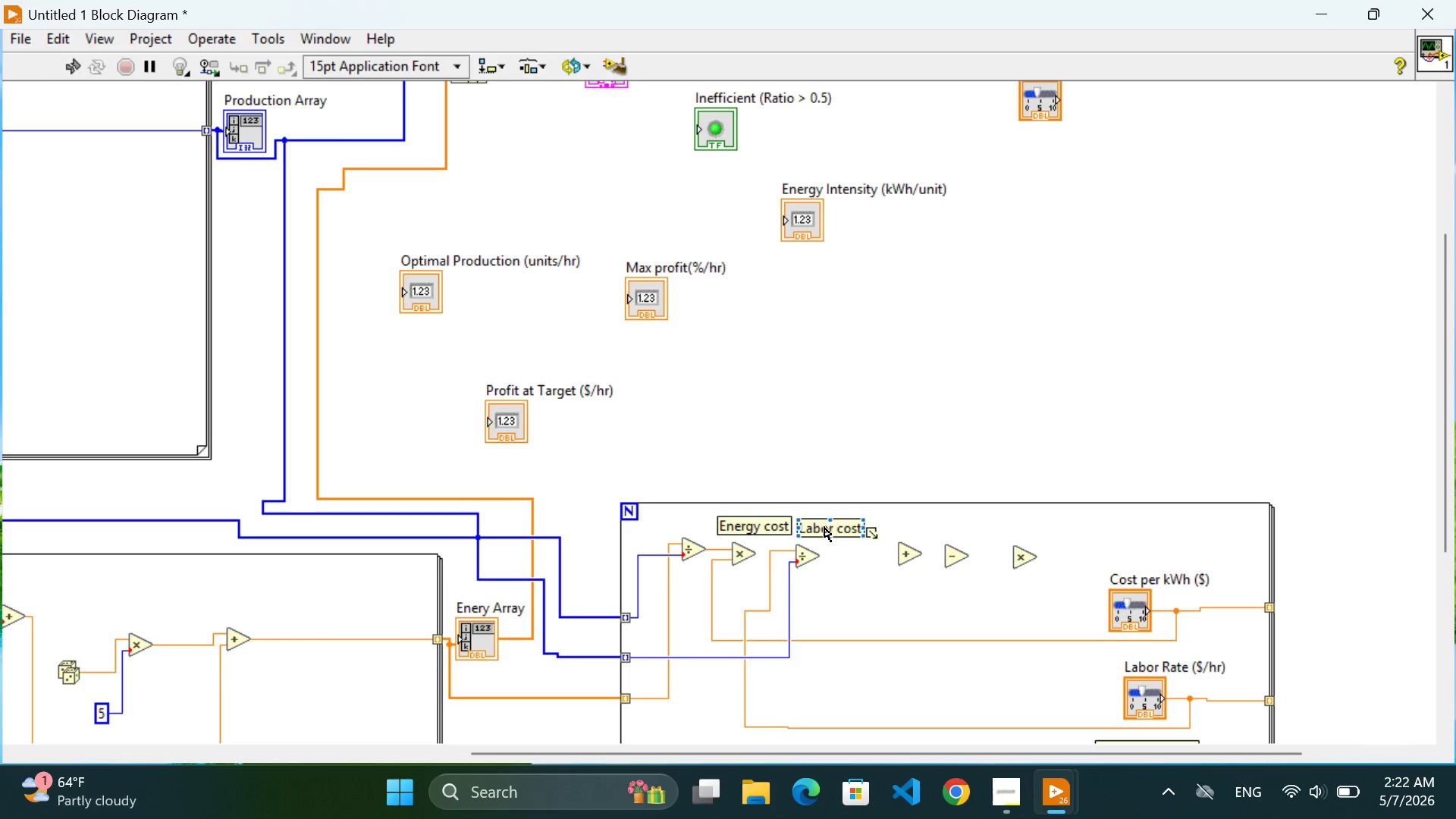 
left_click_drag(start_coordinate=[824, 527], to_coordinate=[825, 535])
 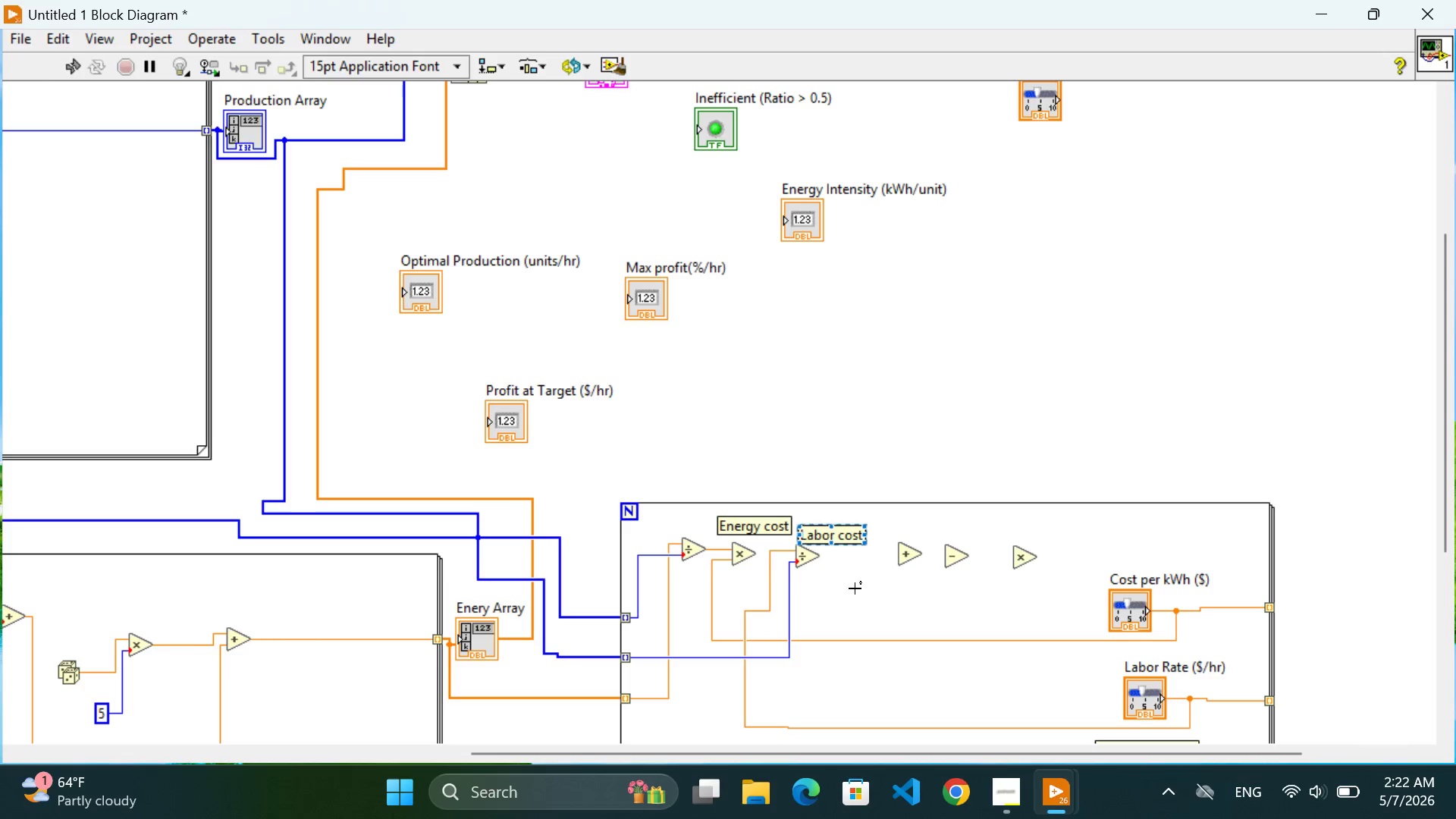 
left_click([855, 588])
 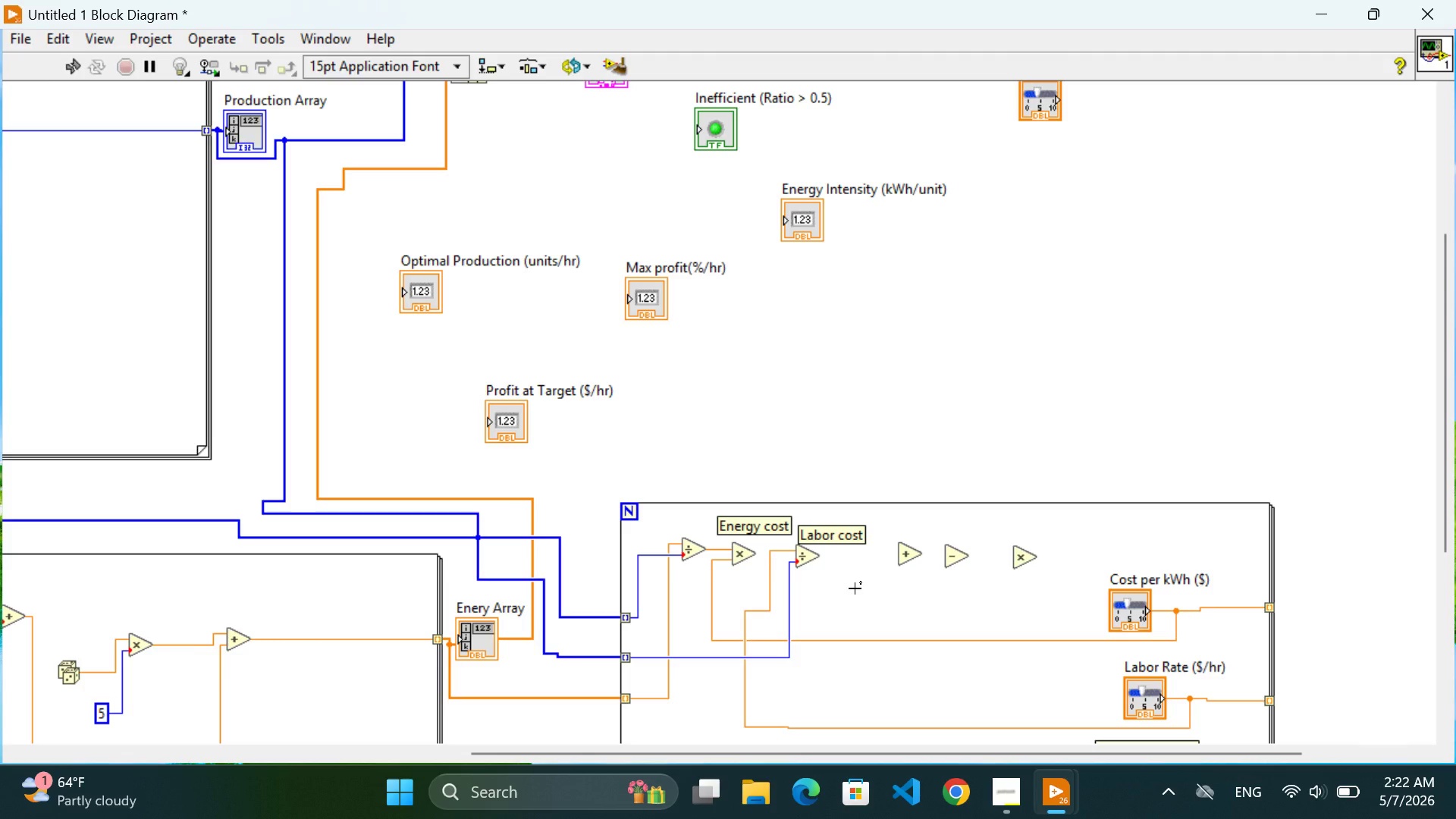 
wait(8.59)
 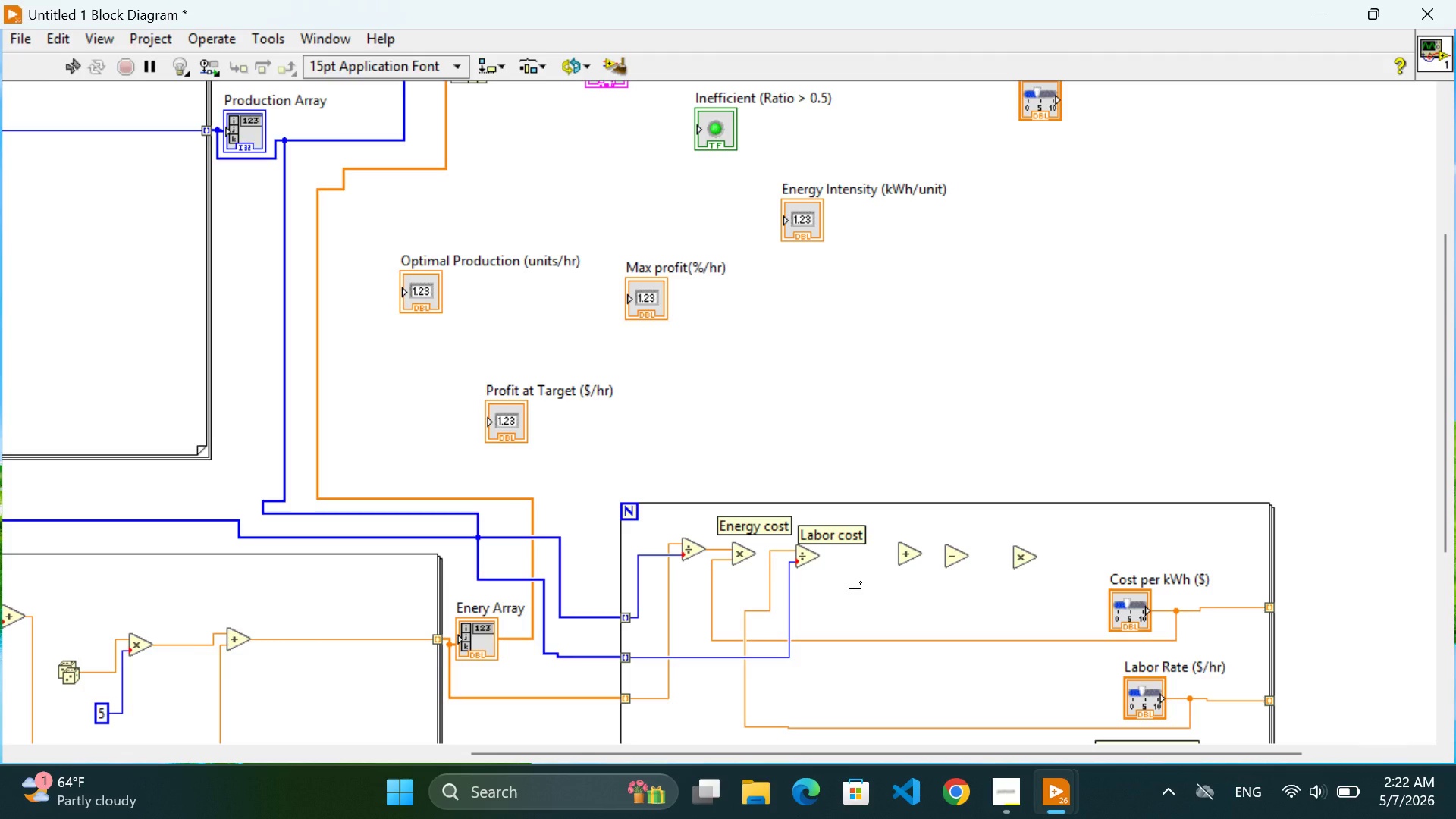 
double_click([679, 529])
 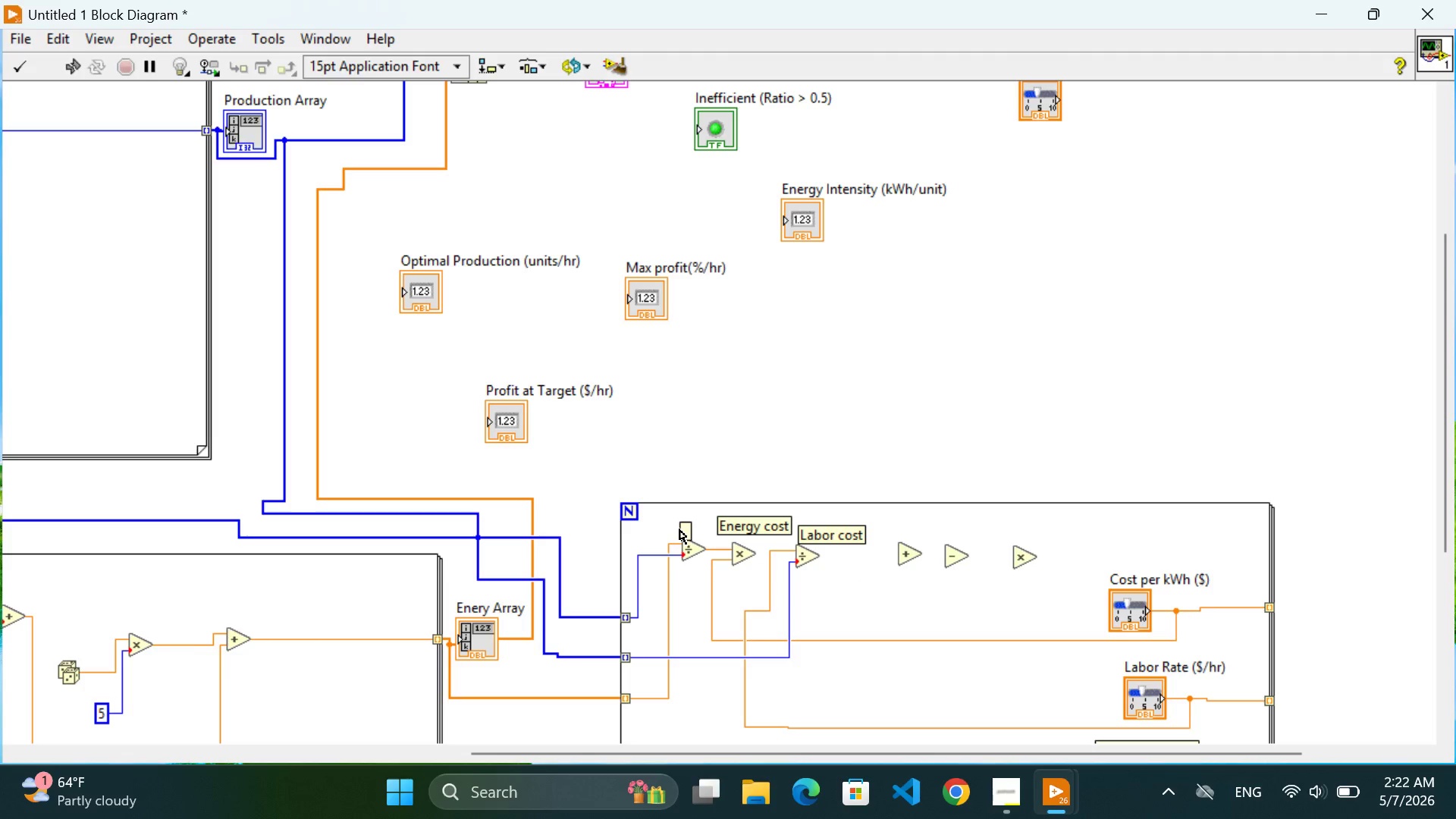 
type(EI)
 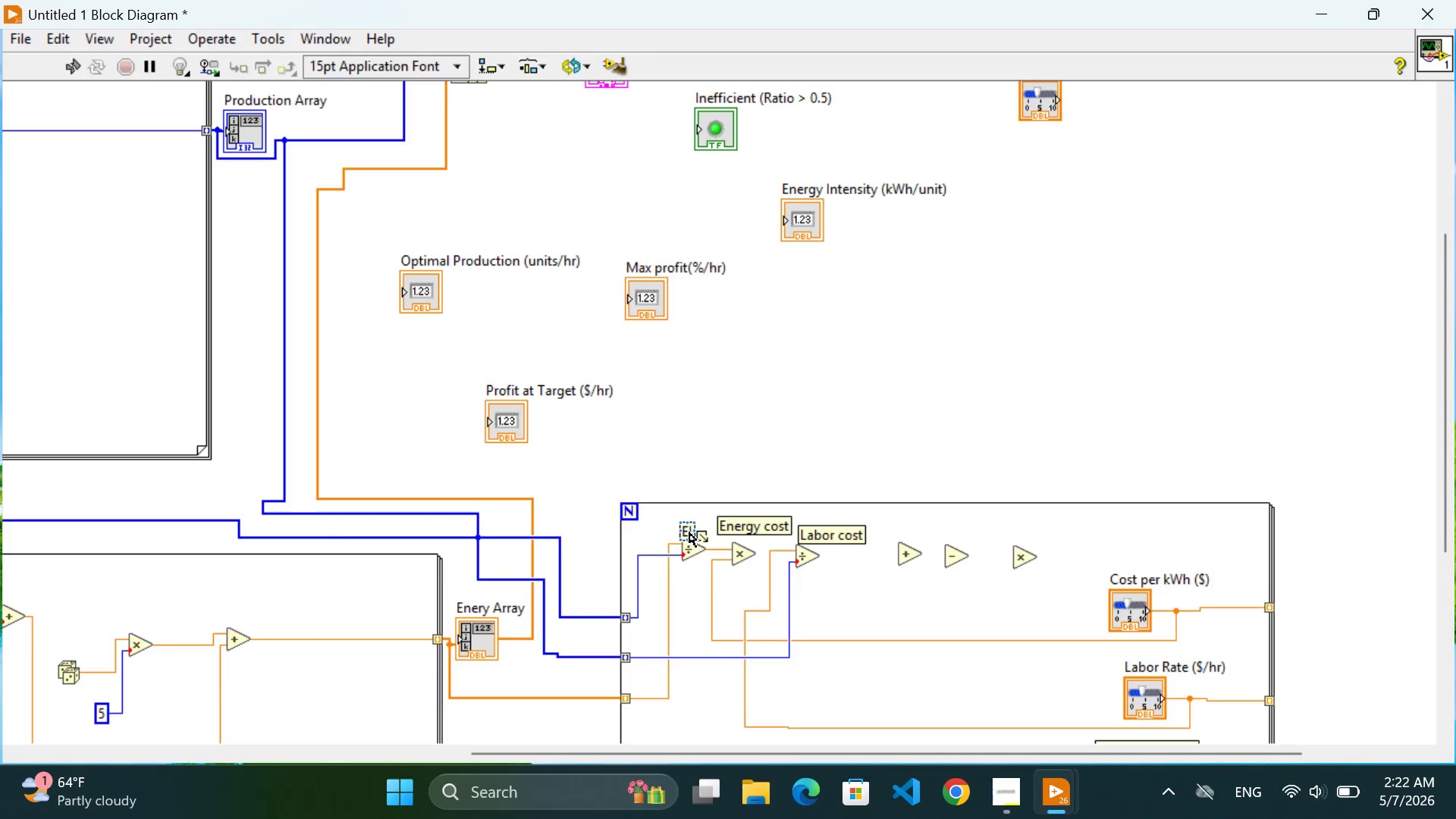 
left_click([658, 529])
 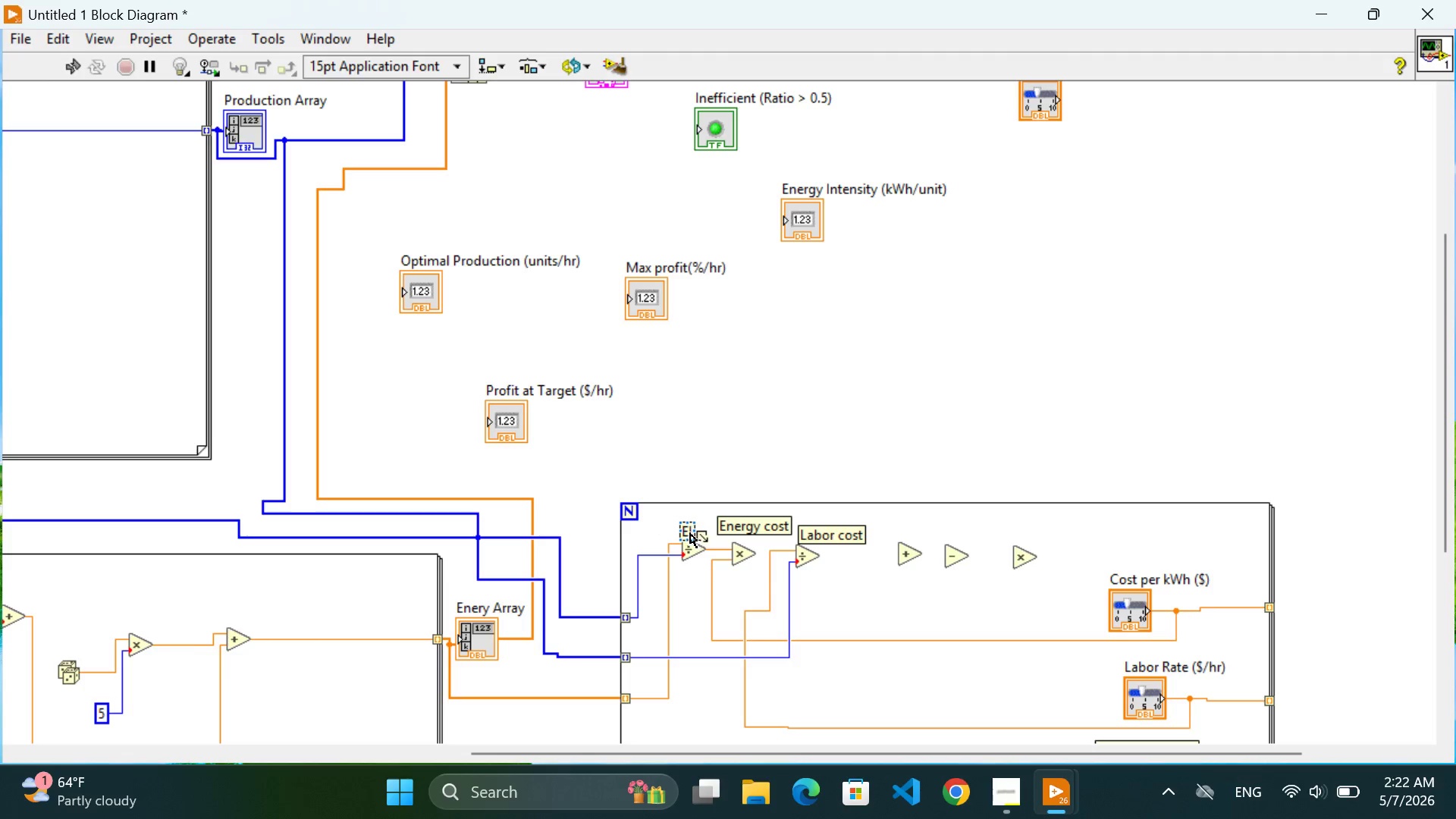 
left_click_drag(start_coordinate=[690, 533], to_coordinate=[689, 527])
 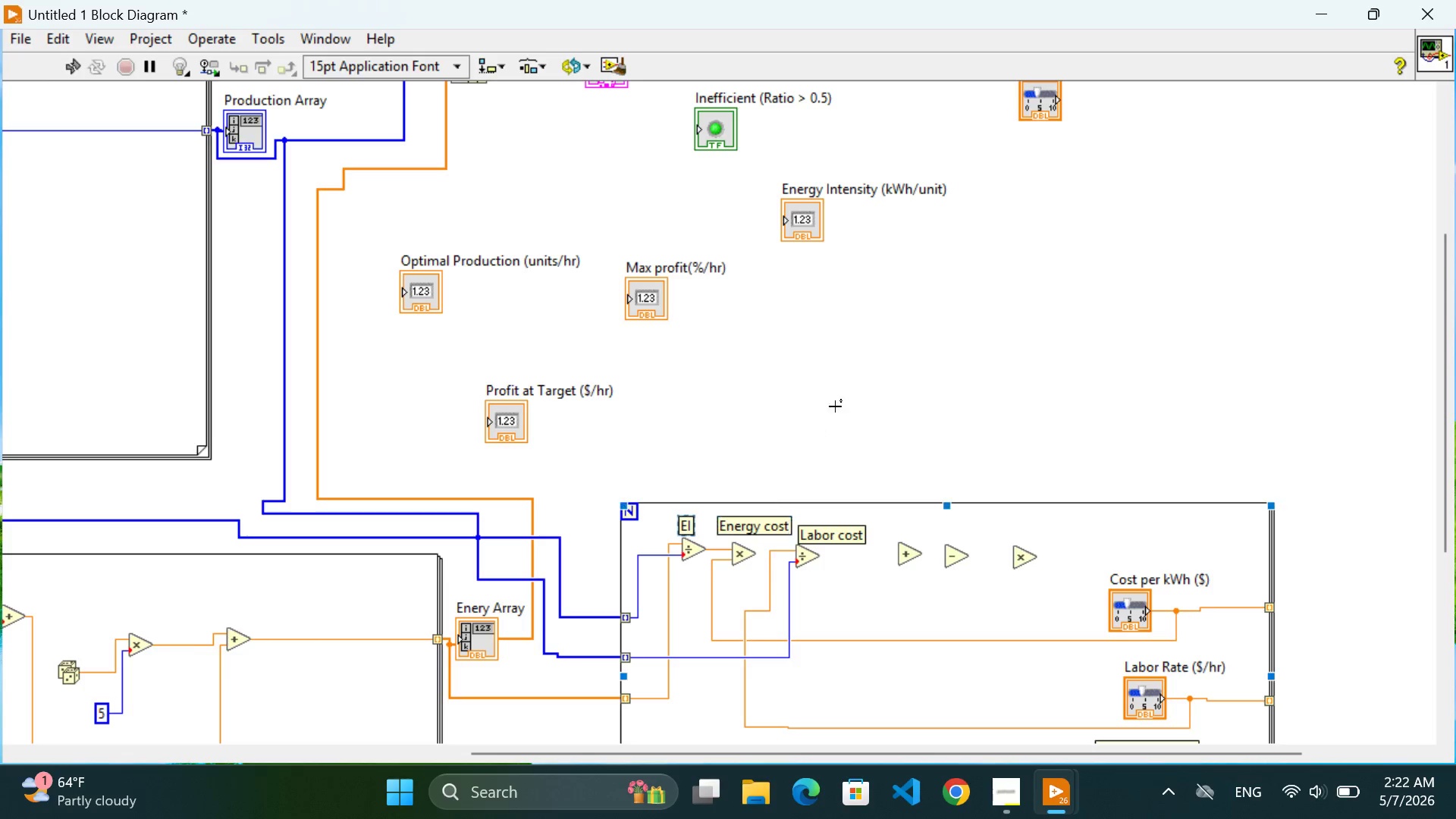 
left_click([840, 400])
 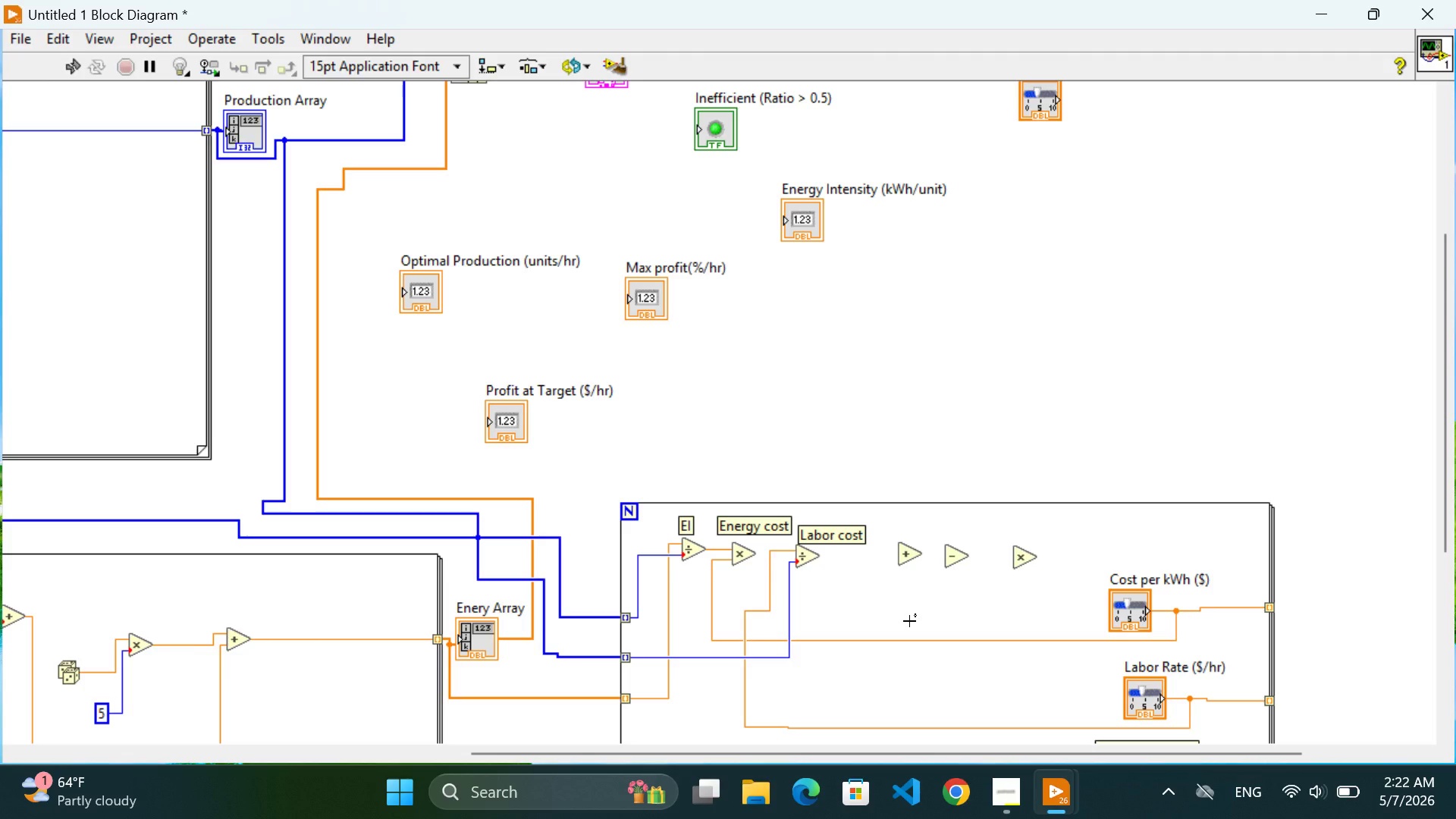 
wait(9.23)
 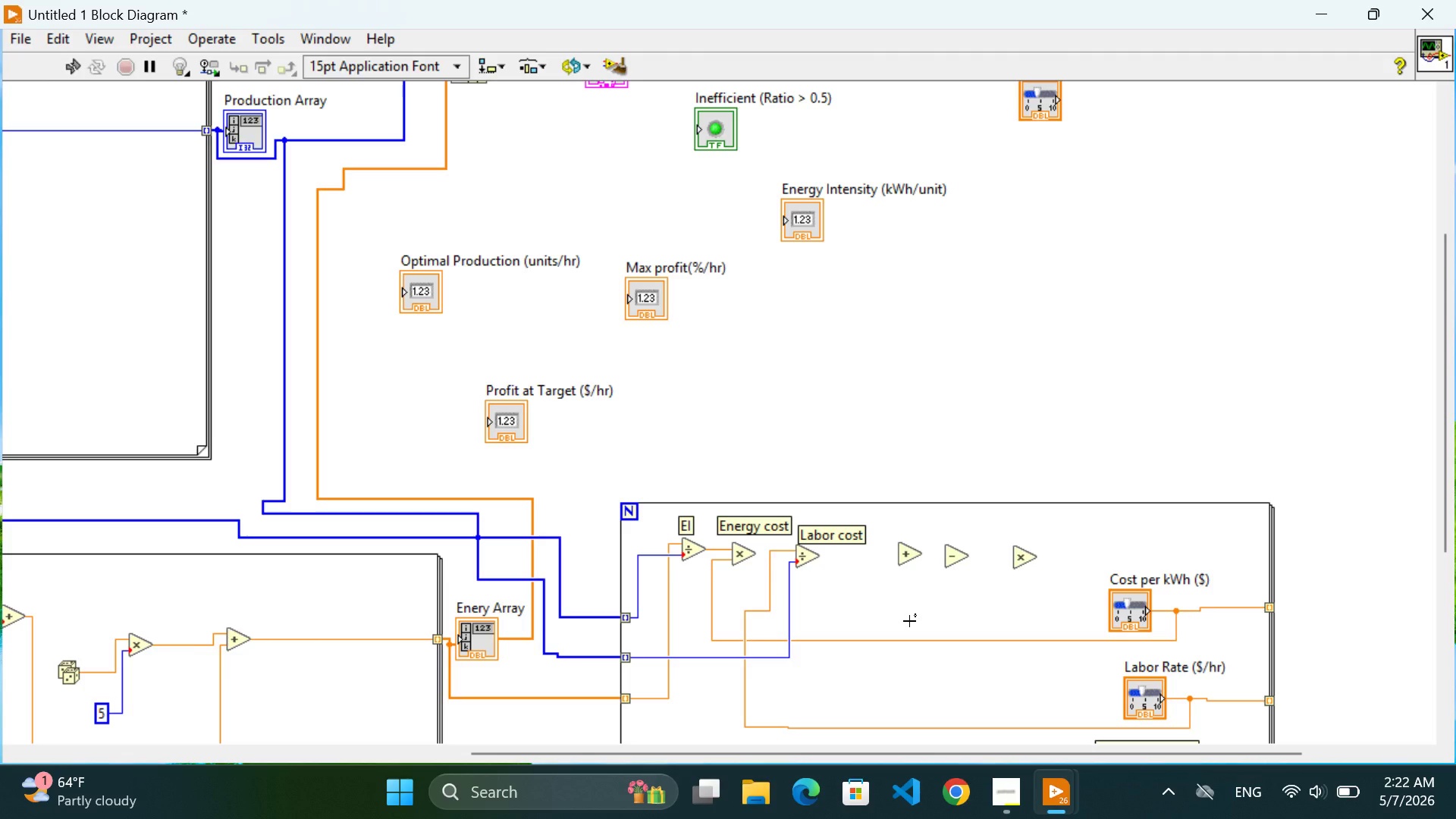 
left_click([815, 555])
 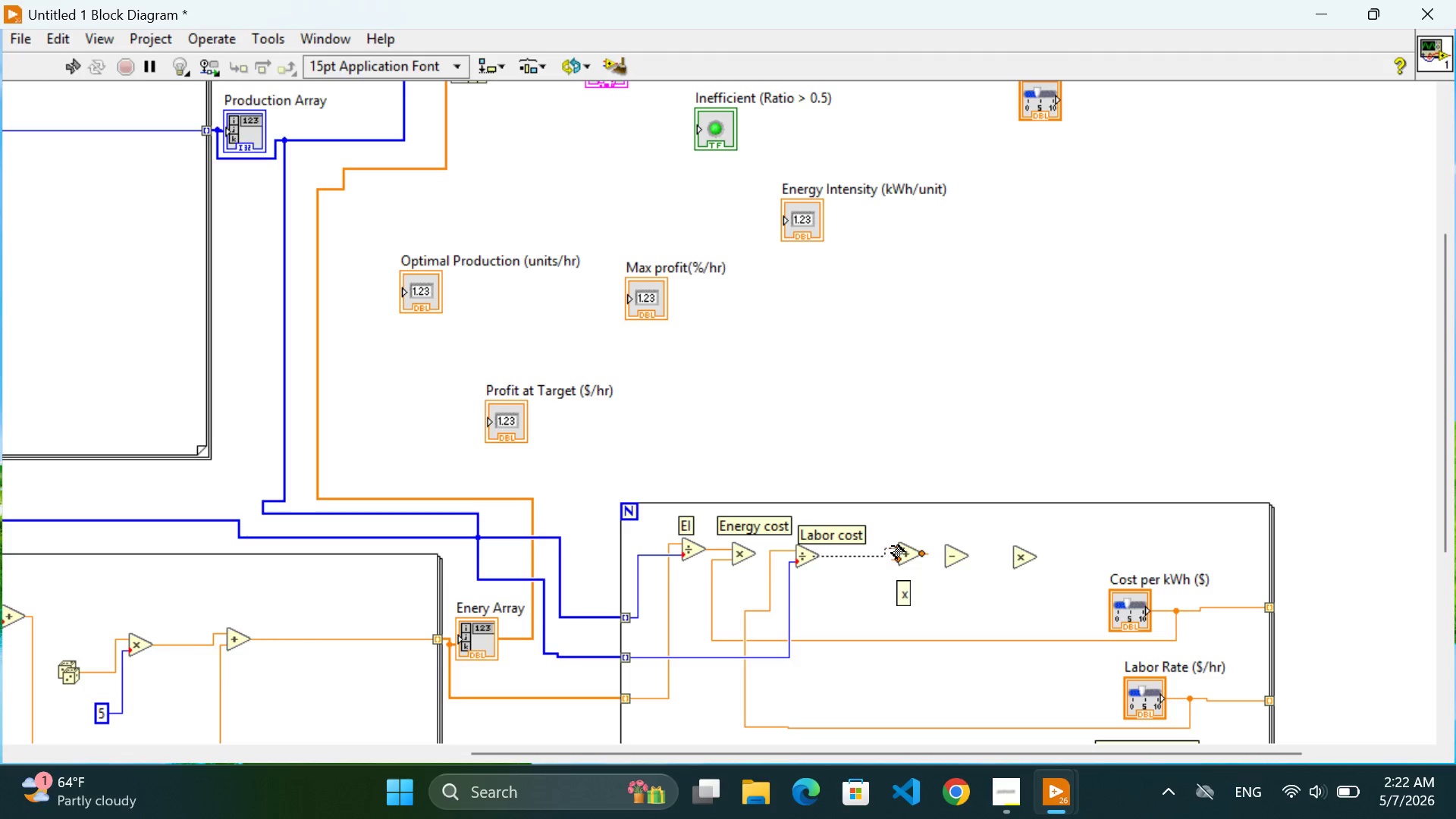 
left_click([892, 546])
 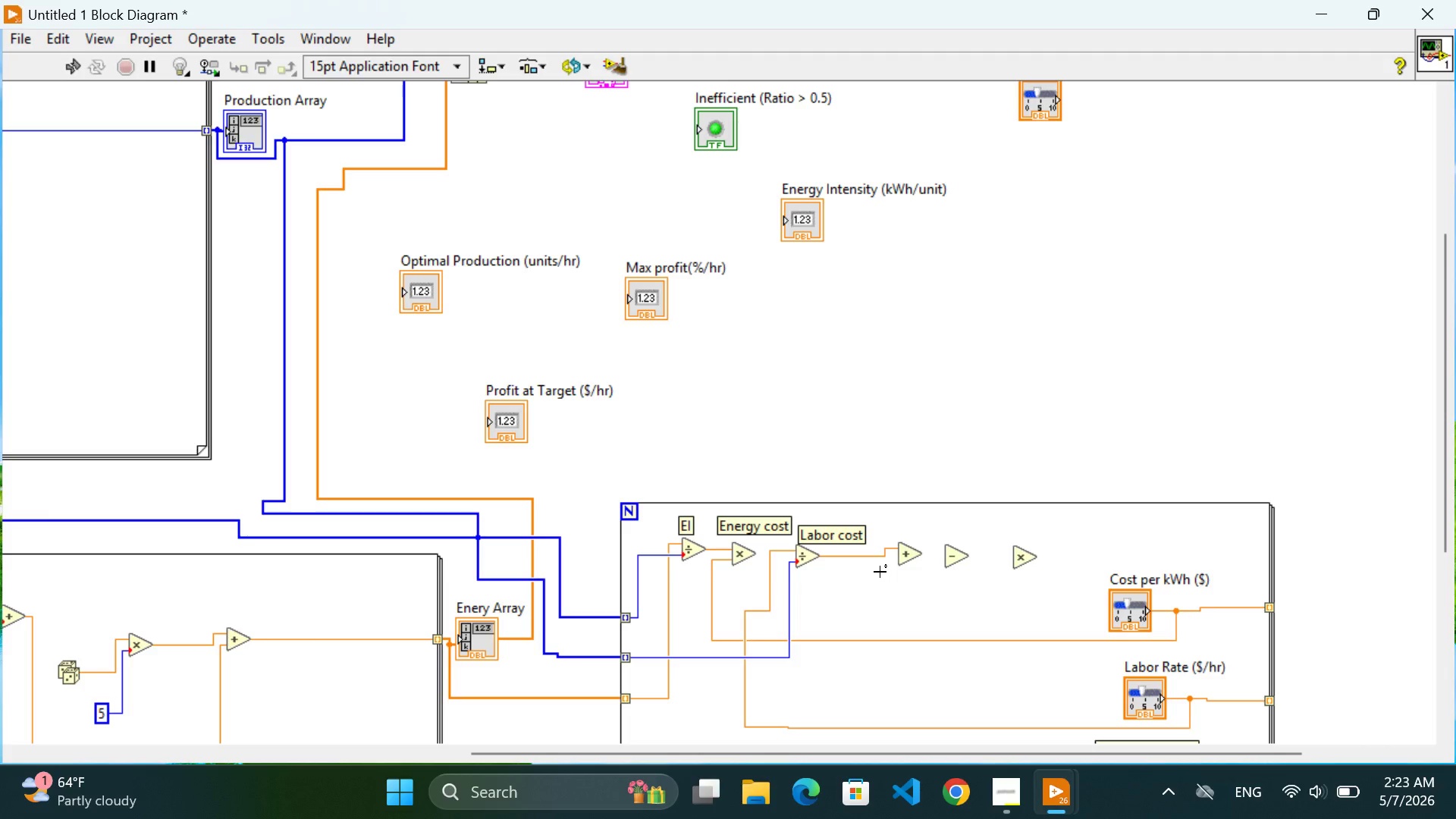 
wait(8.12)
 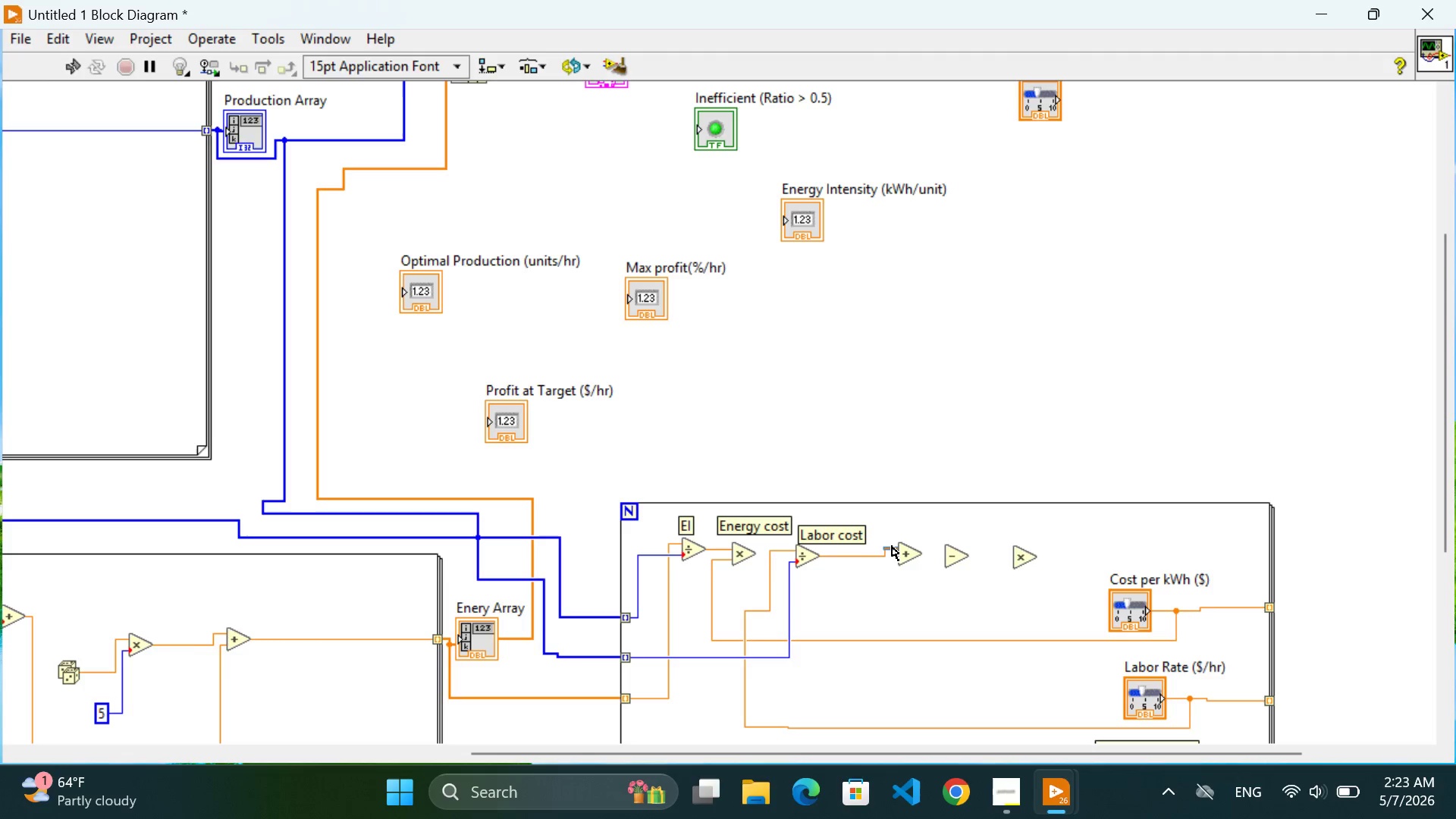 
key(Control+Z)
 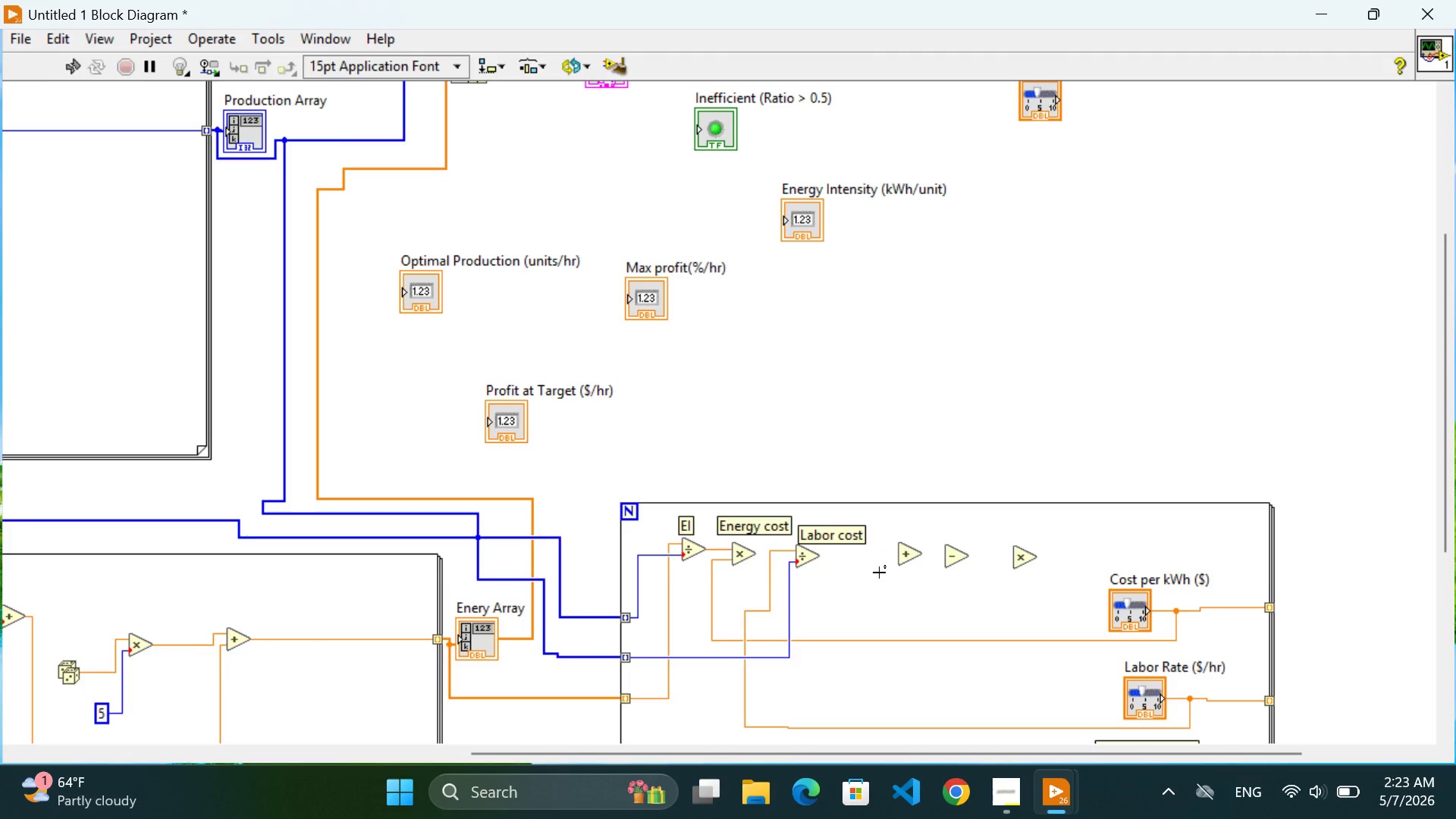 
left_click([752, 557])
 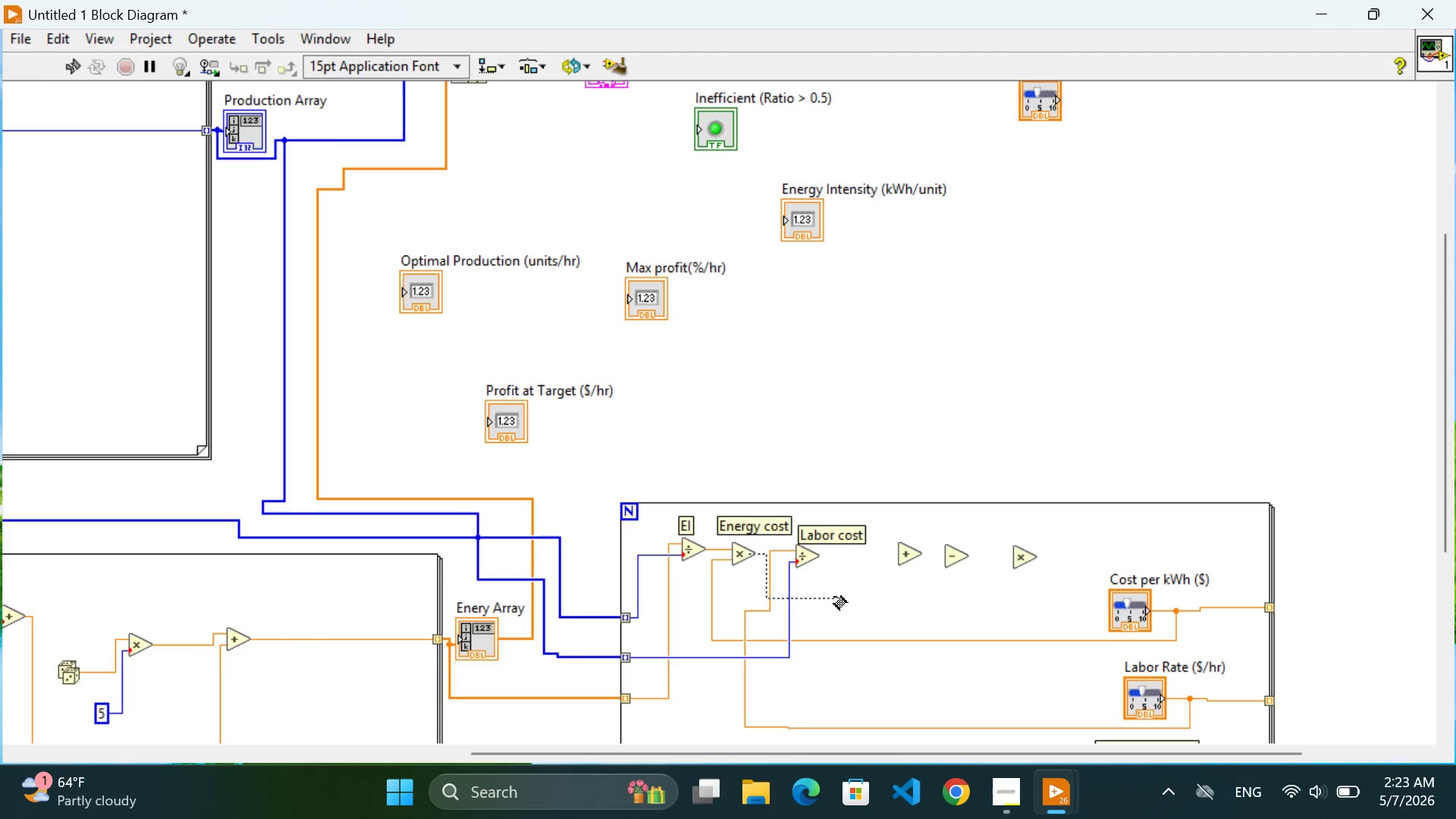 
left_click([834, 597])
 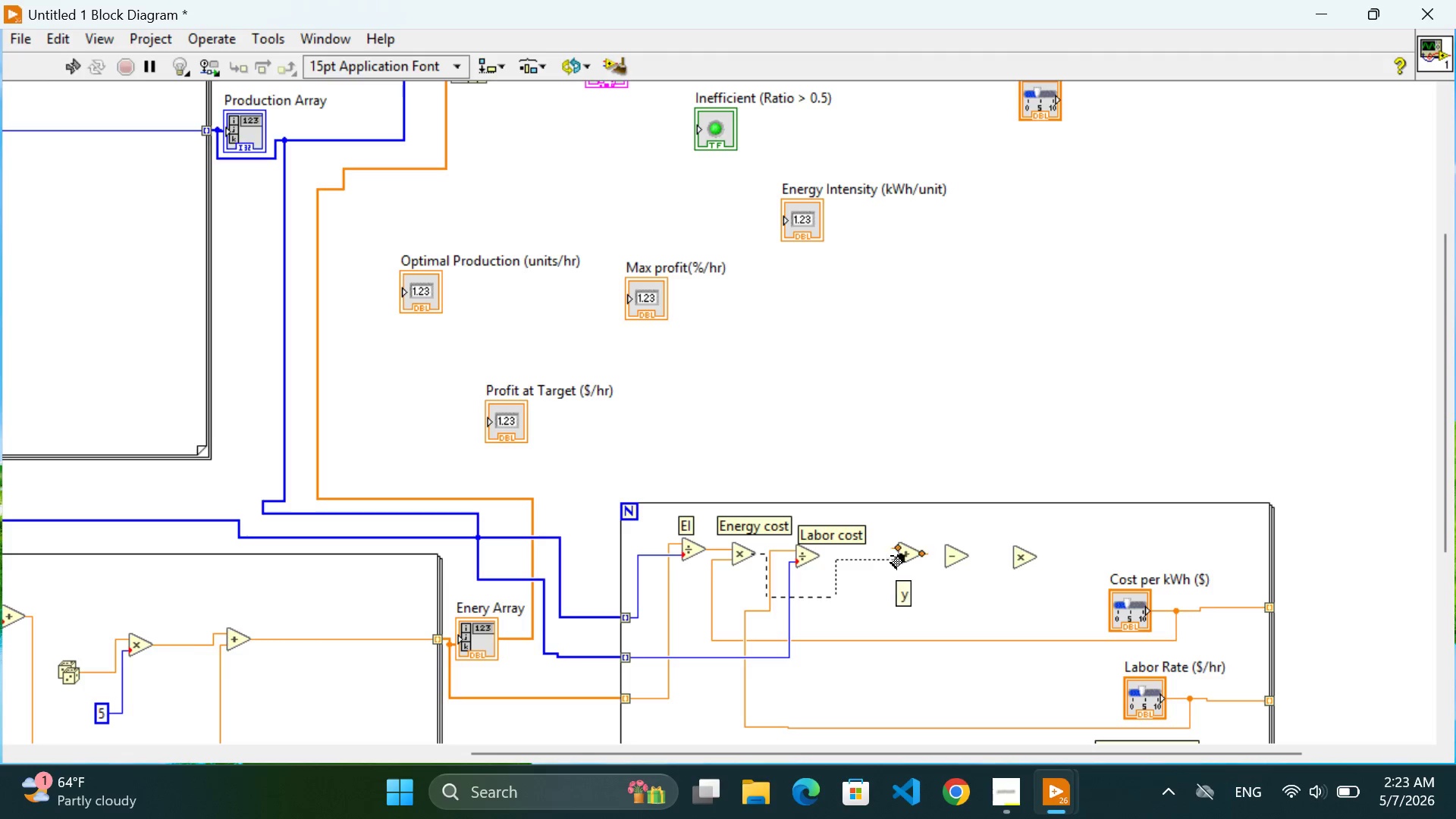 
wait(5.7)
 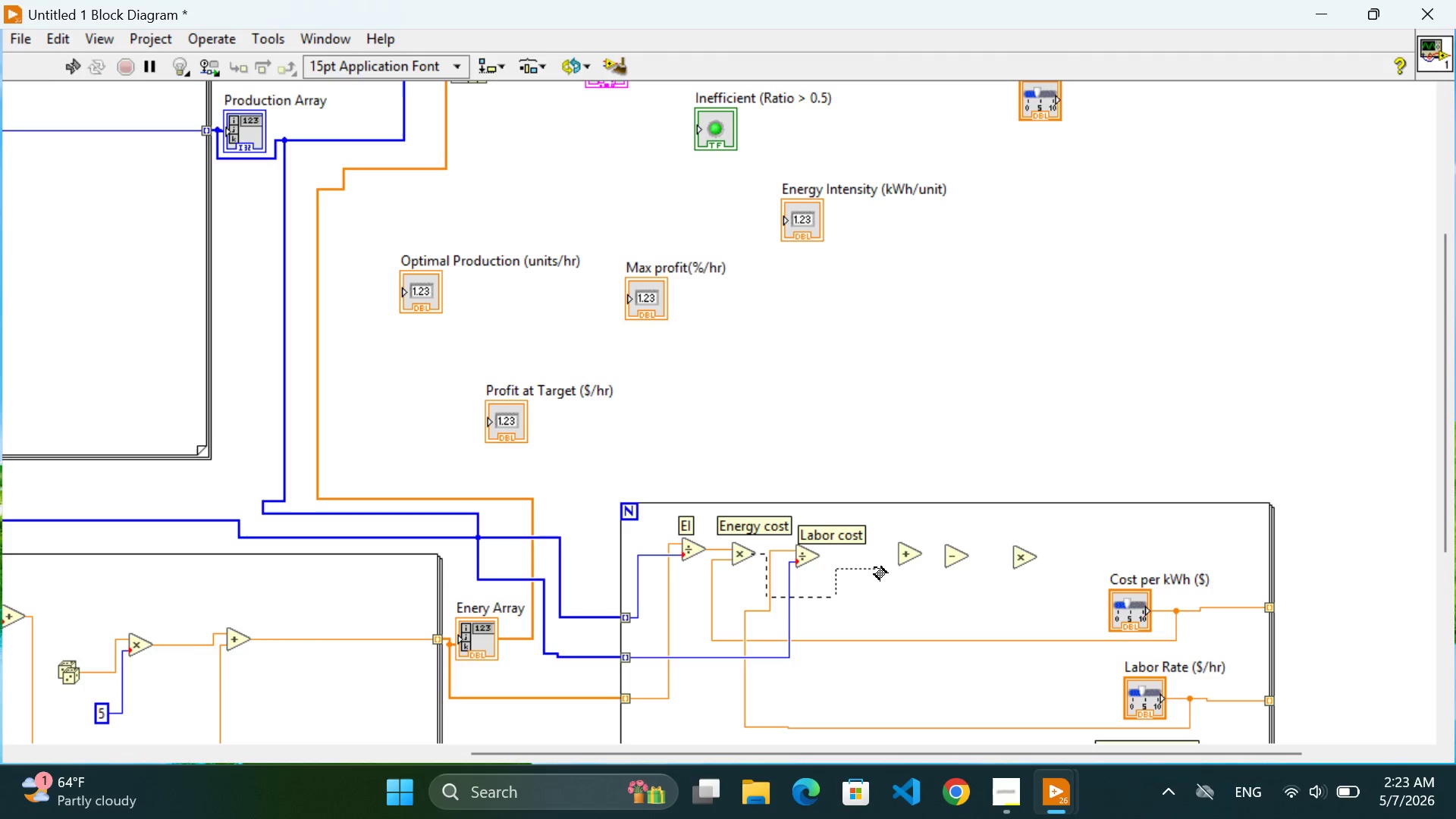 
left_click([891, 551])
 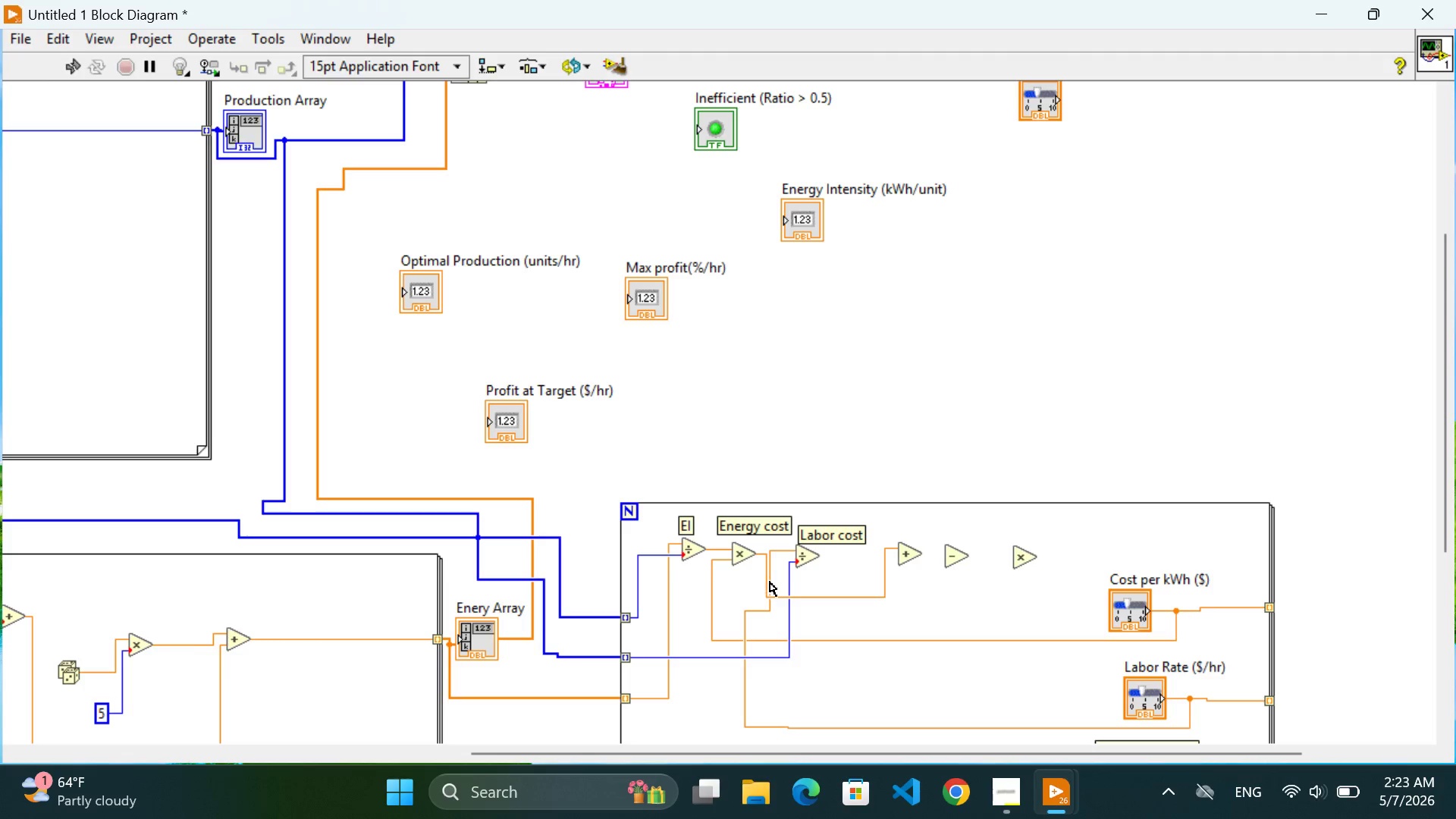 
left_click_drag(start_coordinate=[767, 582], to_coordinate=[763, 583])
 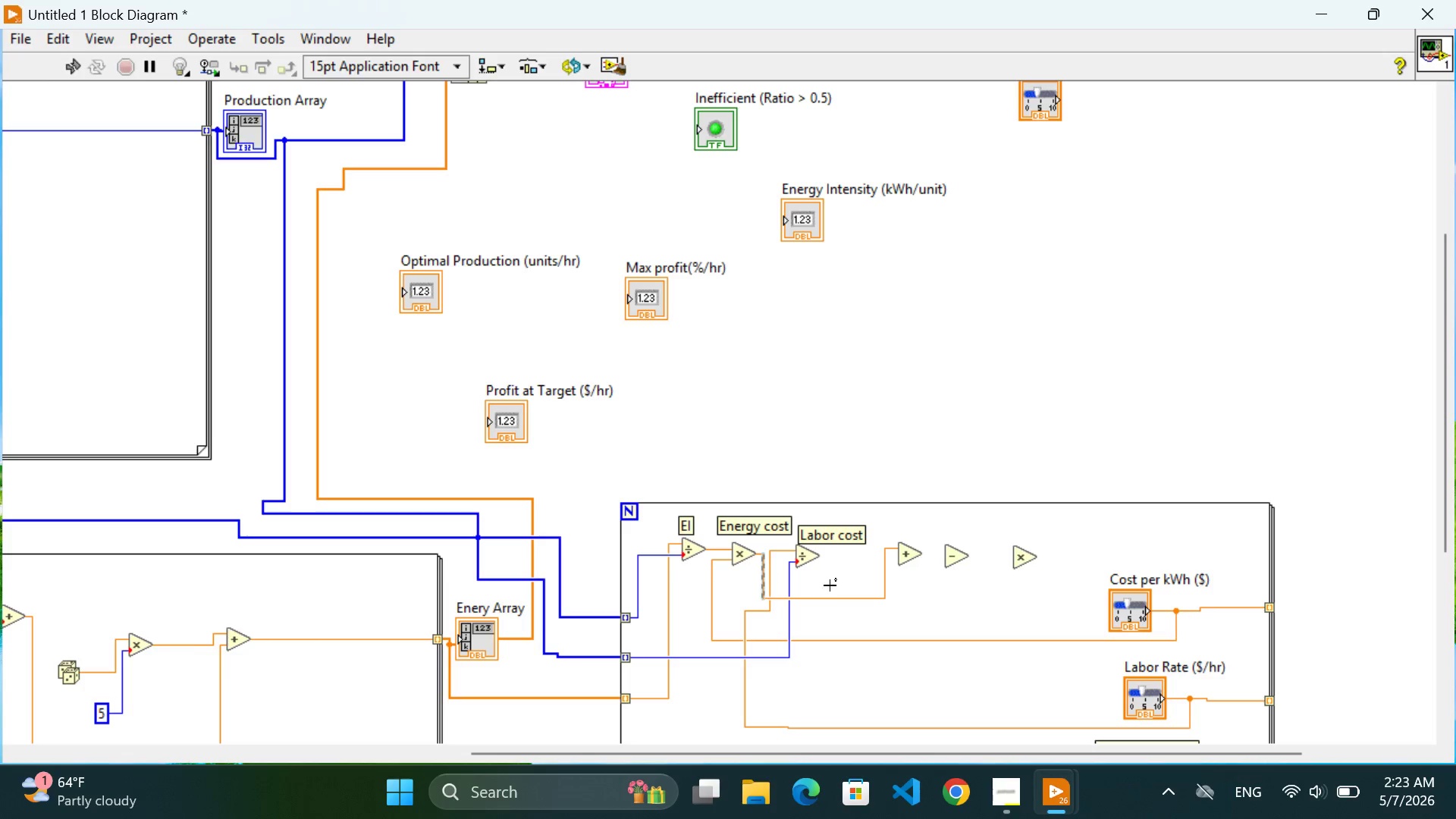 
left_click([830, 585])
 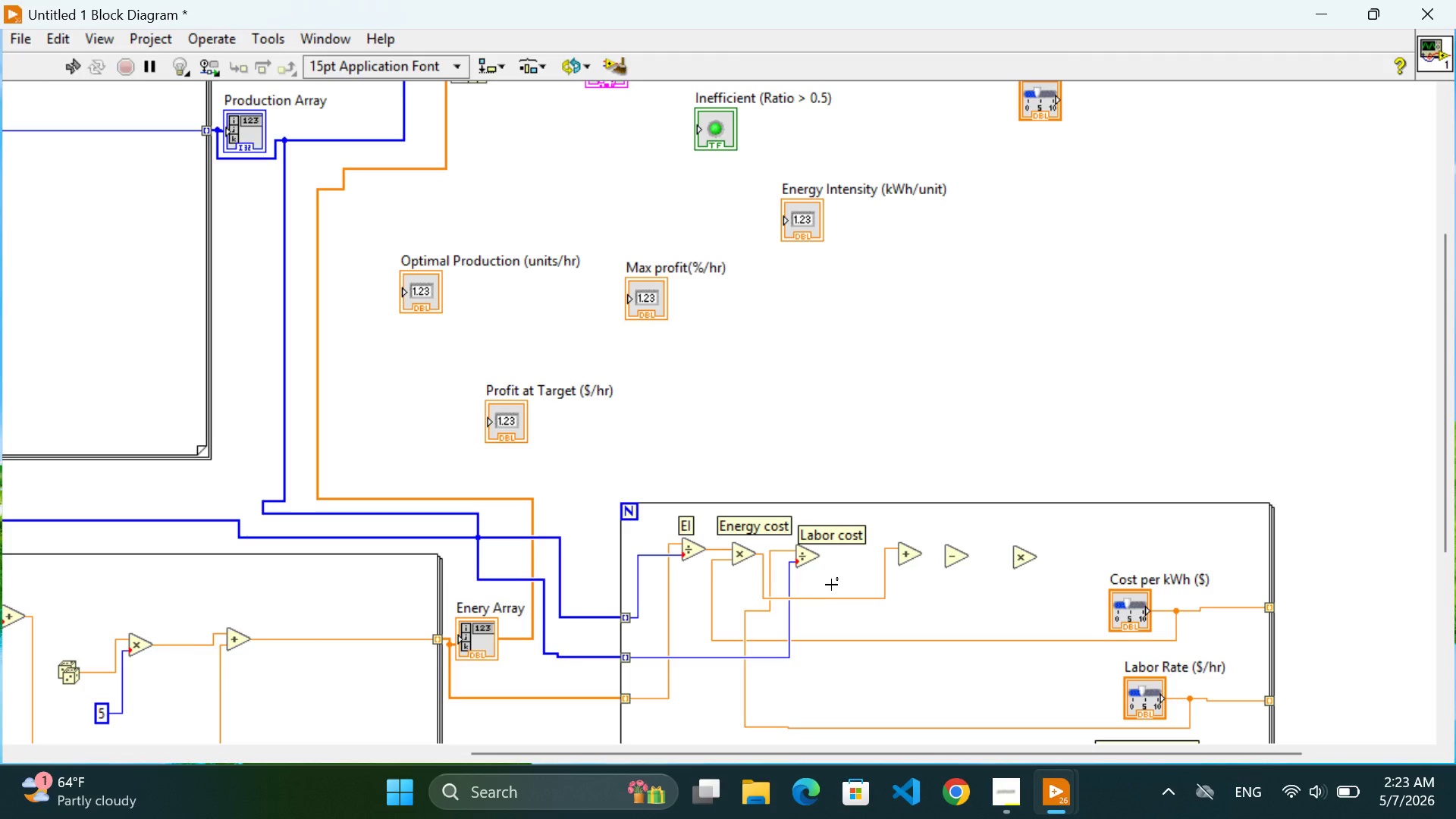 
wait(5.66)
 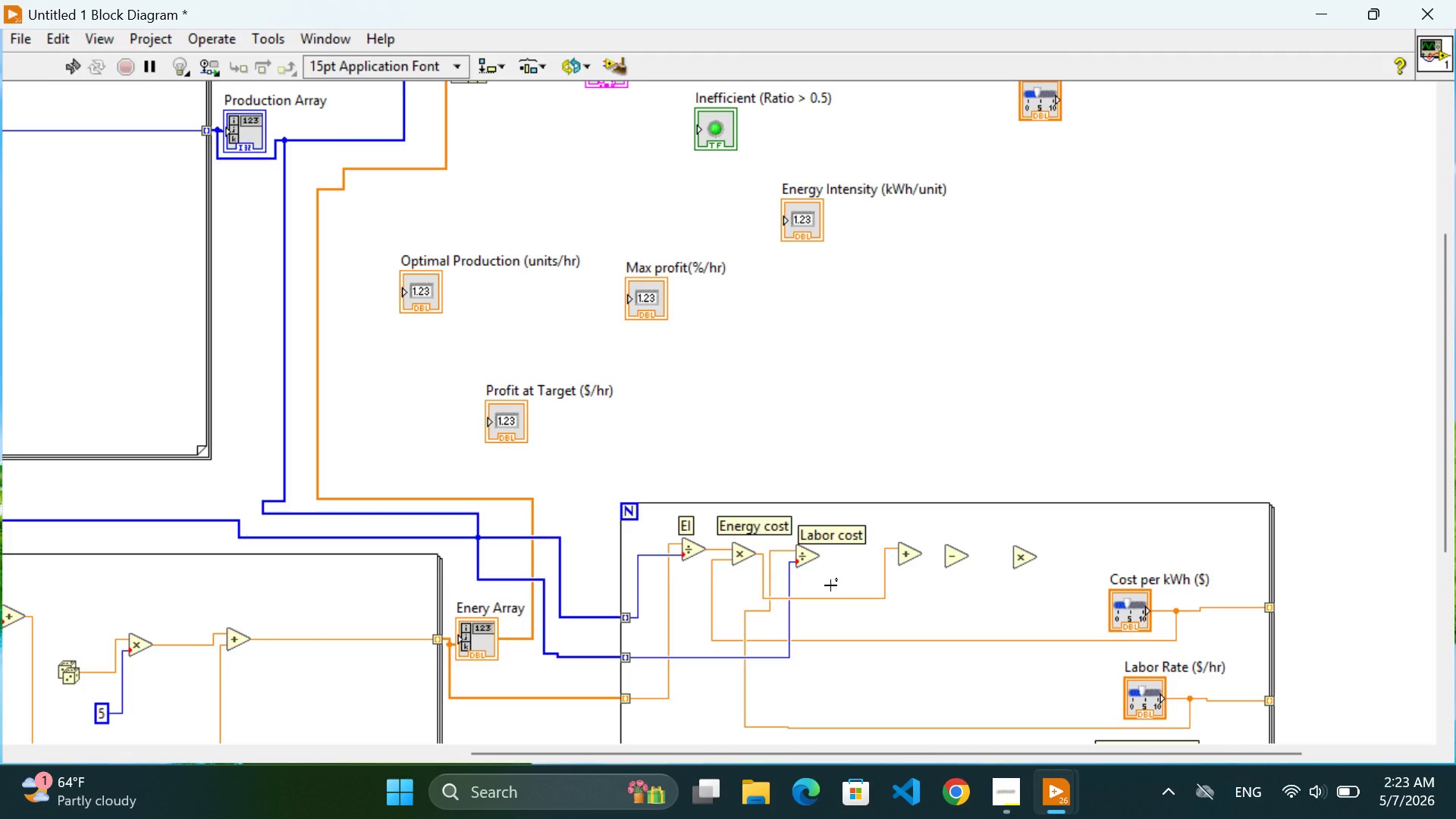 
left_click([817, 559])
 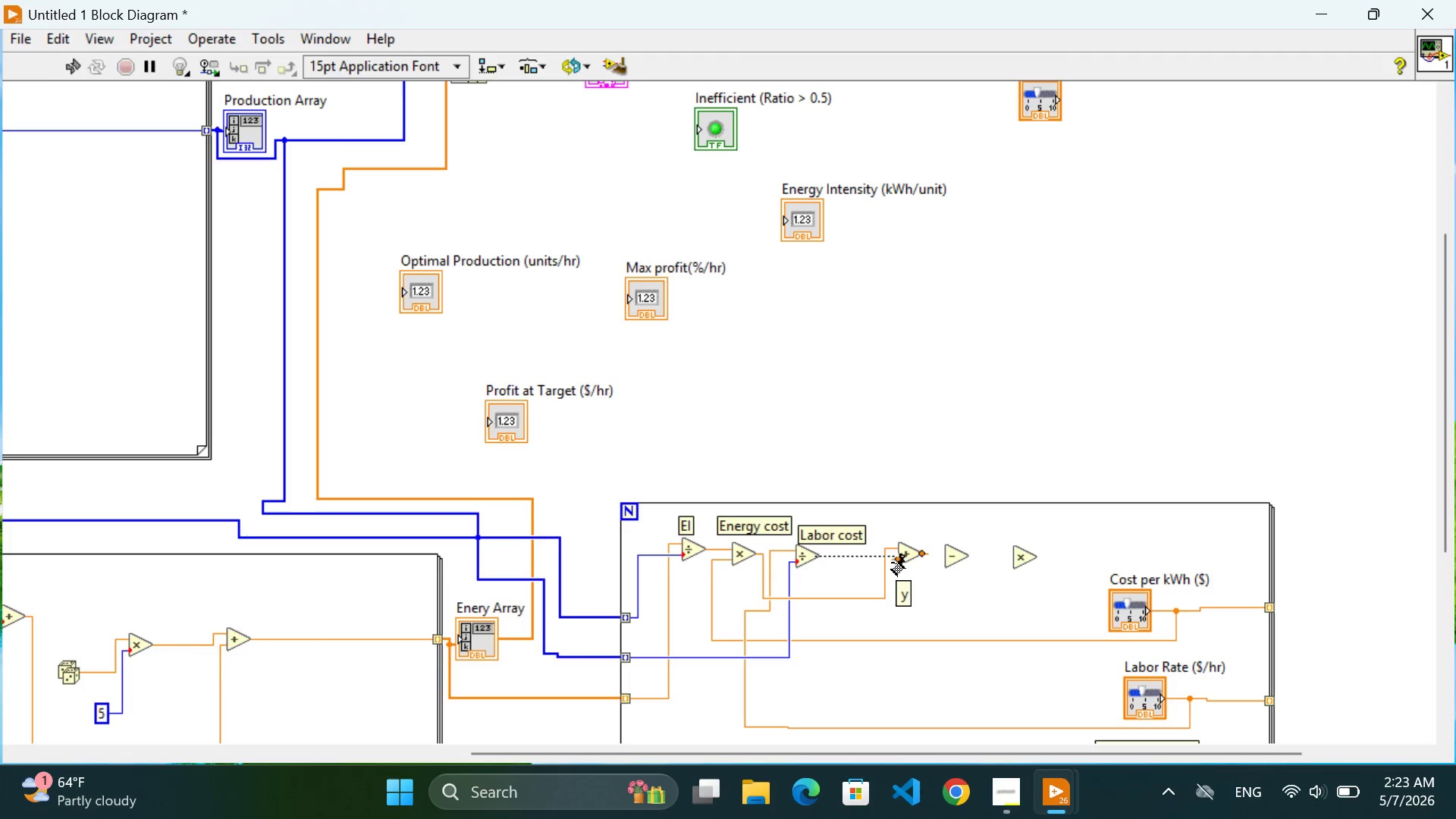 
left_click([893, 561])
 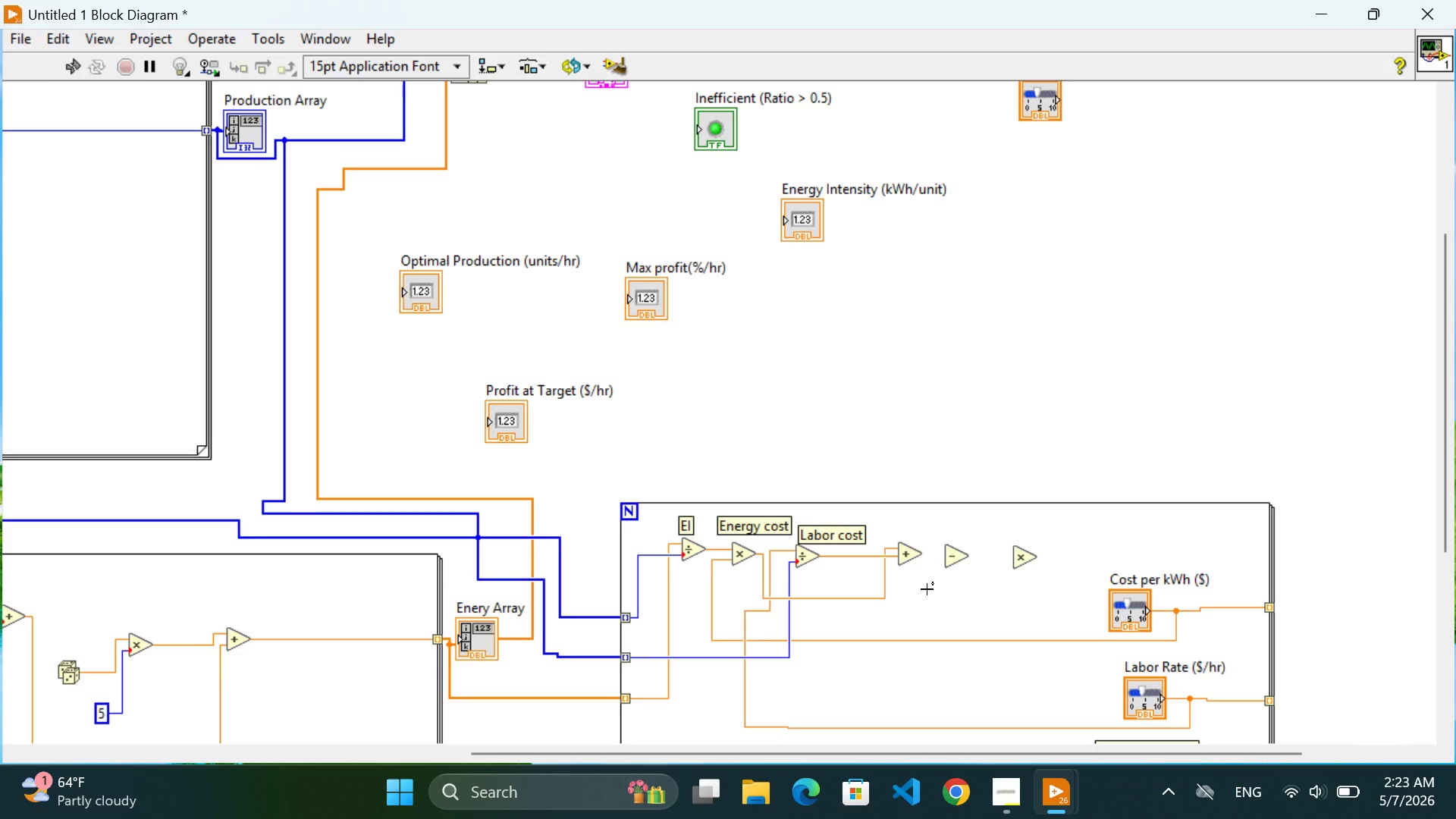 
wait(12.73)
 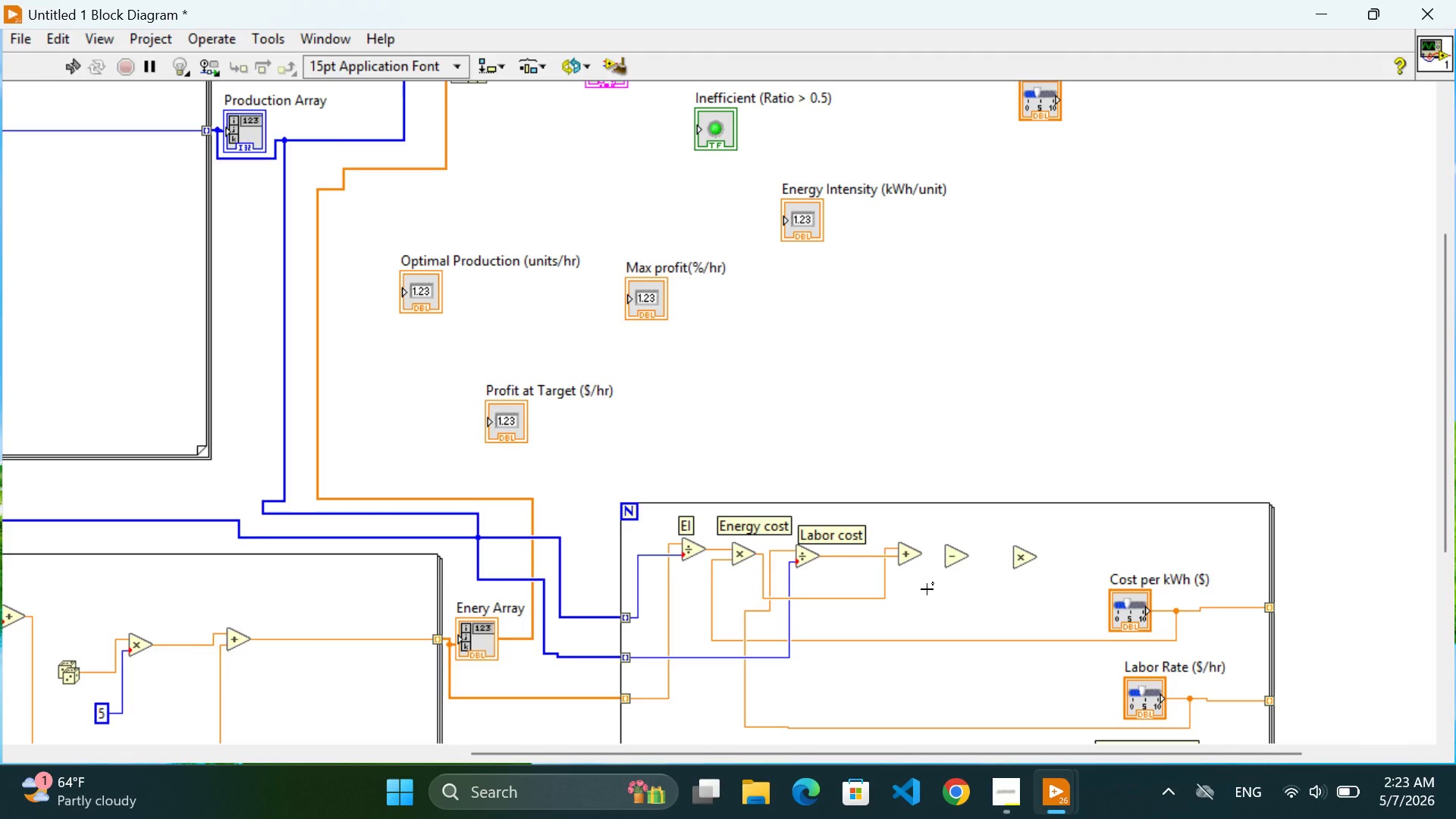 
double_click([900, 535])
 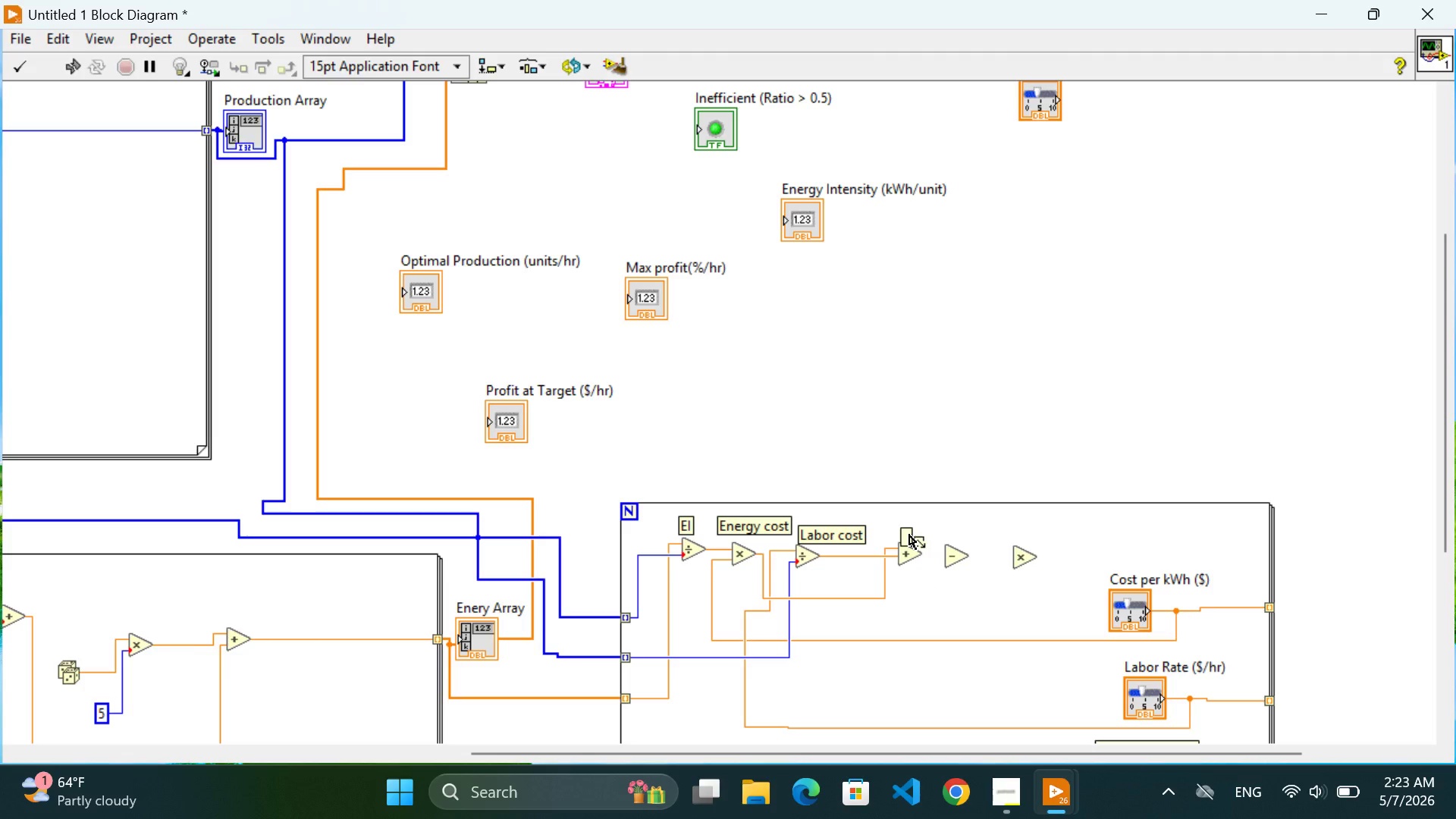 
type(Total cost per unit)
 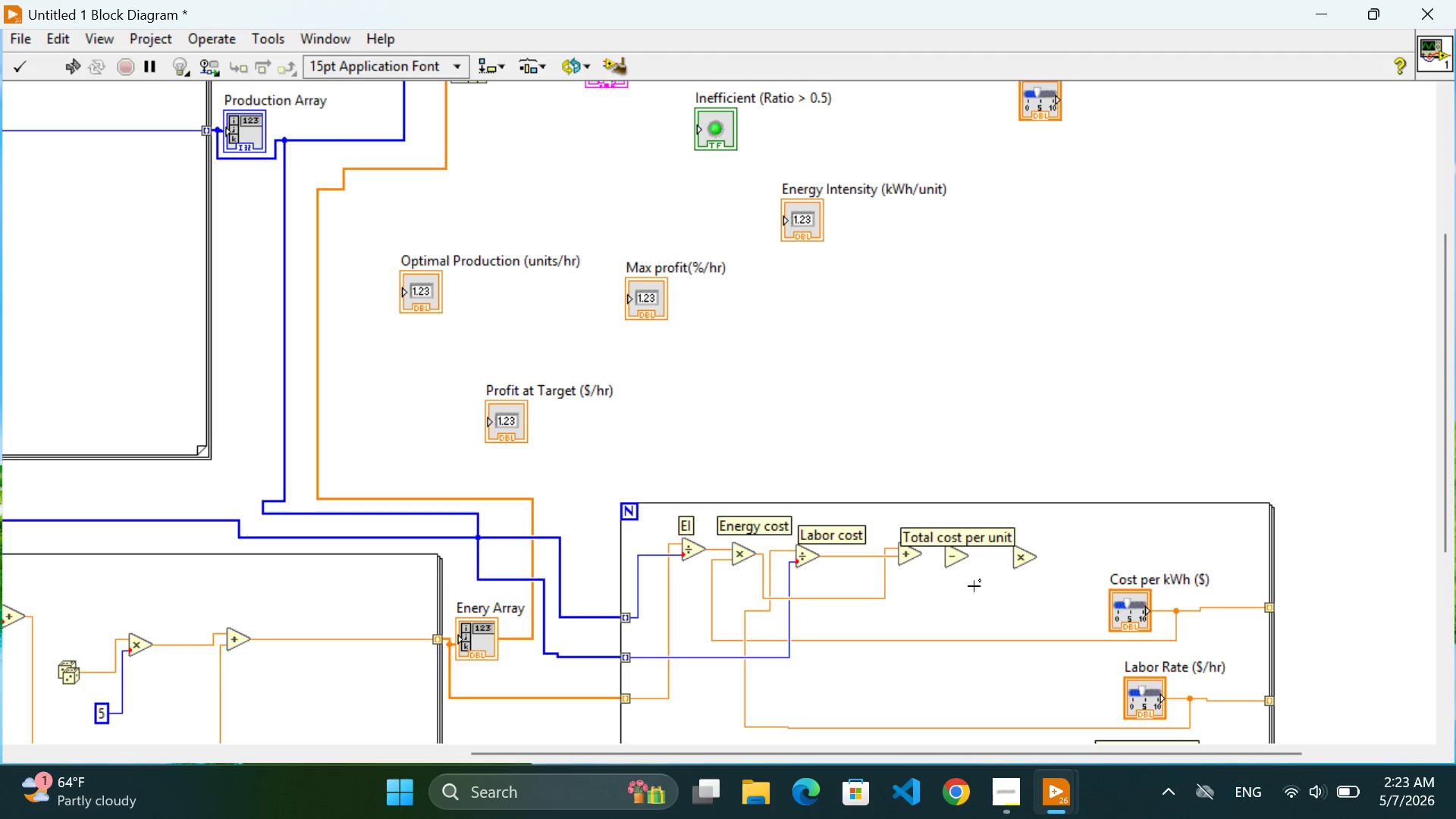 
left_click([974, 586])
 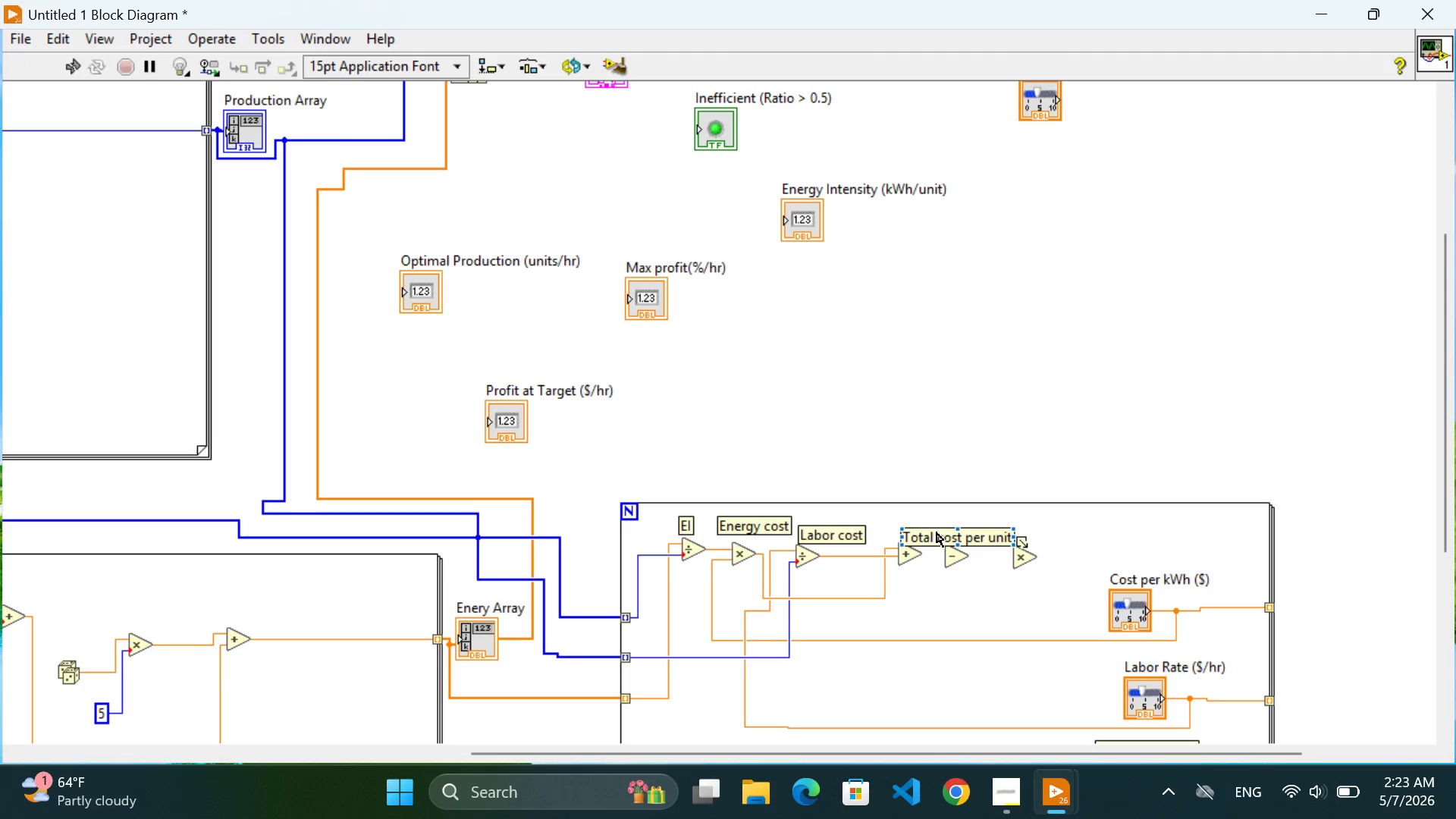 
left_click_drag(start_coordinate=[937, 532], to_coordinate=[923, 522])
 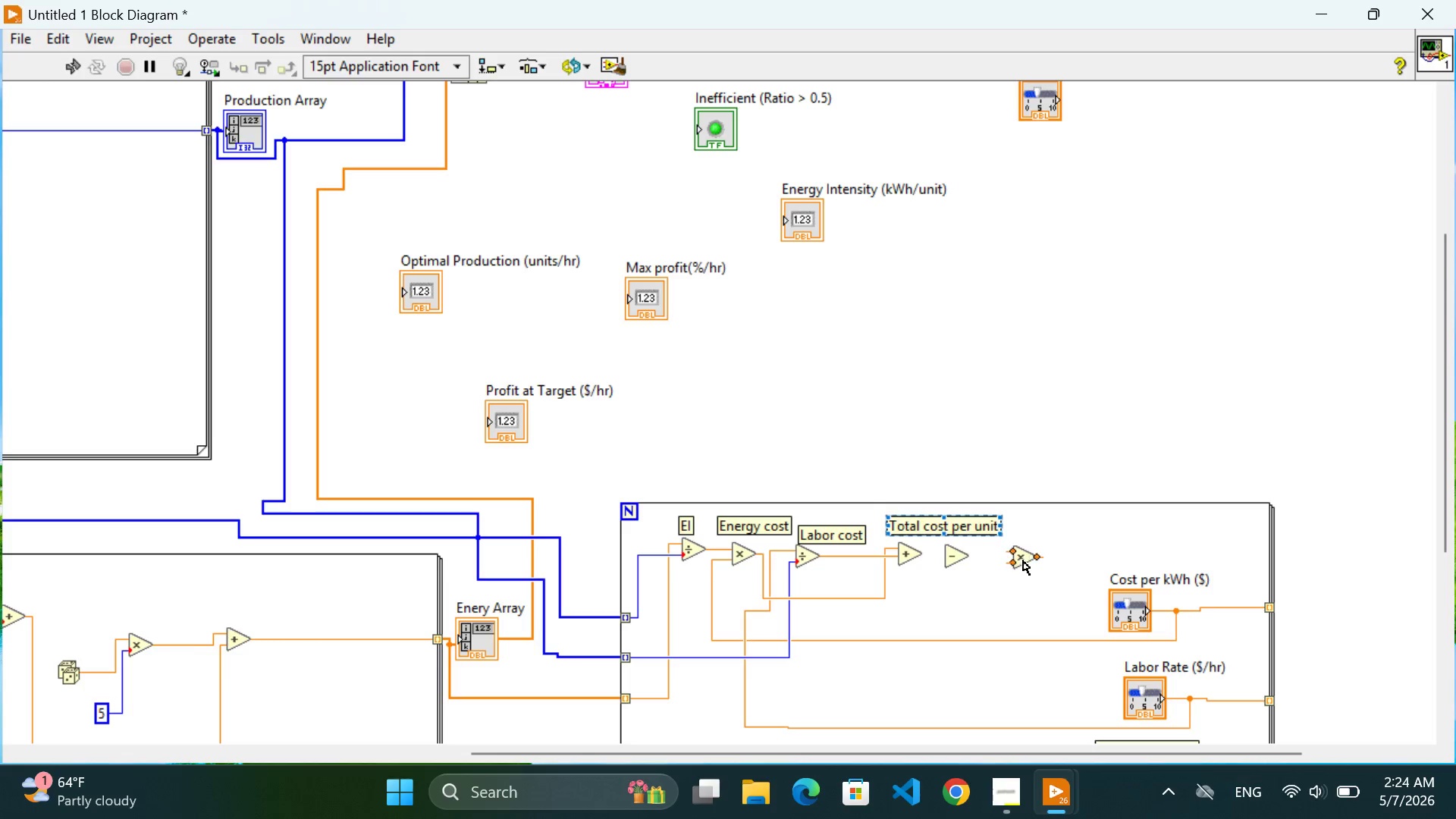 
left_click_drag(start_coordinate=[1023, 559], to_coordinate=[1070, 552])
 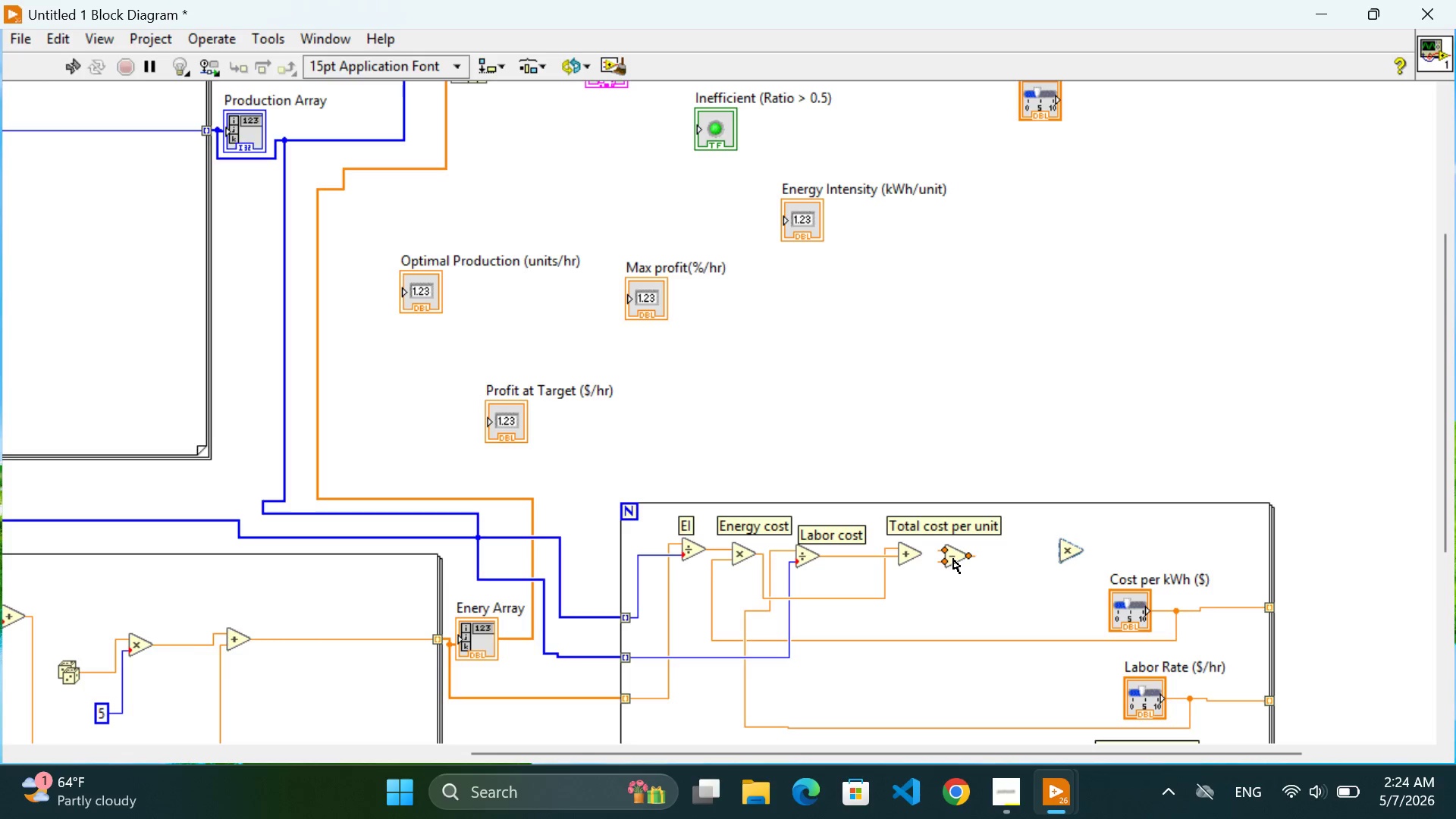 
left_click_drag(start_coordinate=[953, 559], to_coordinate=[996, 559])
 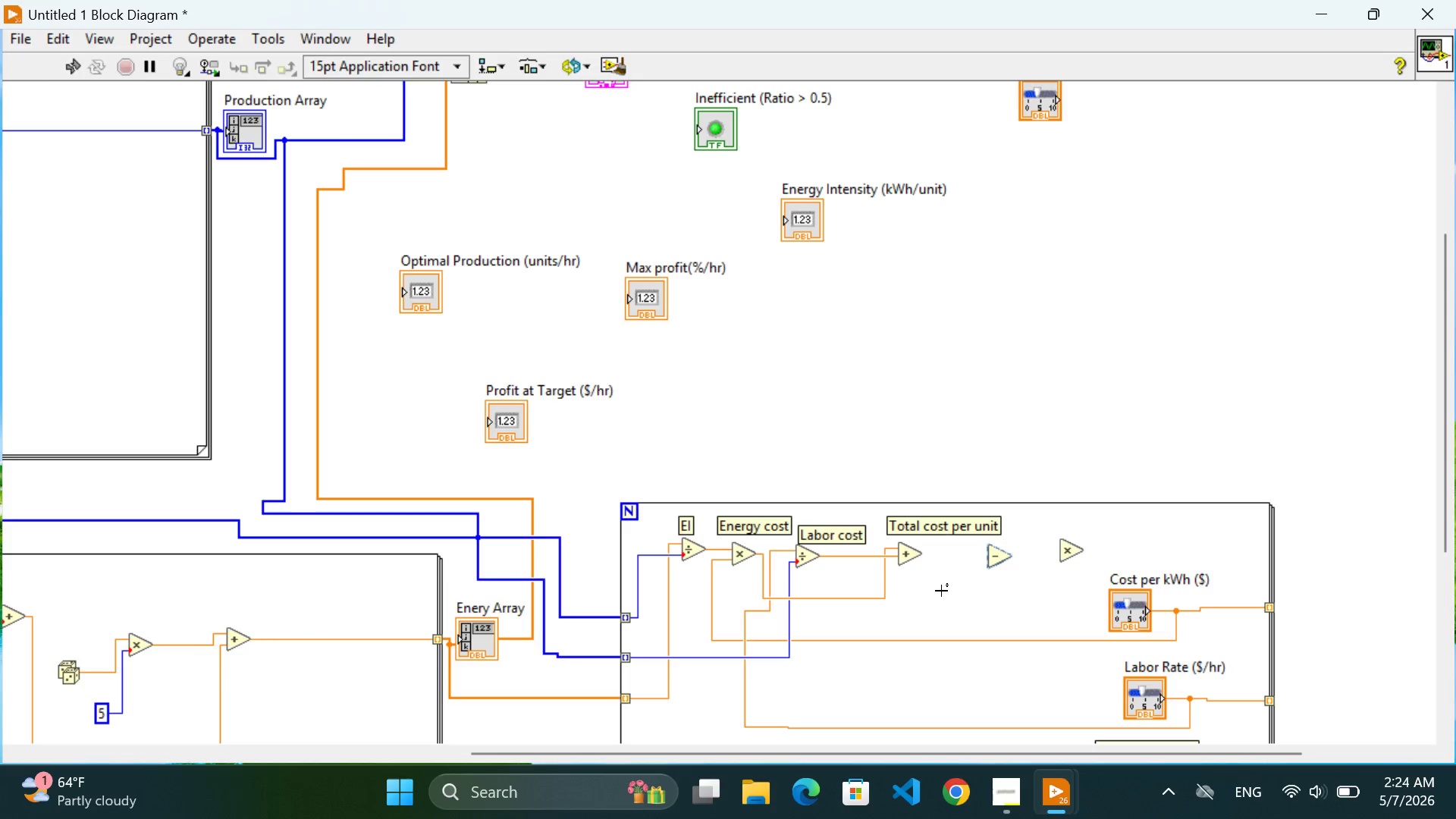 
left_click([941, 591])
 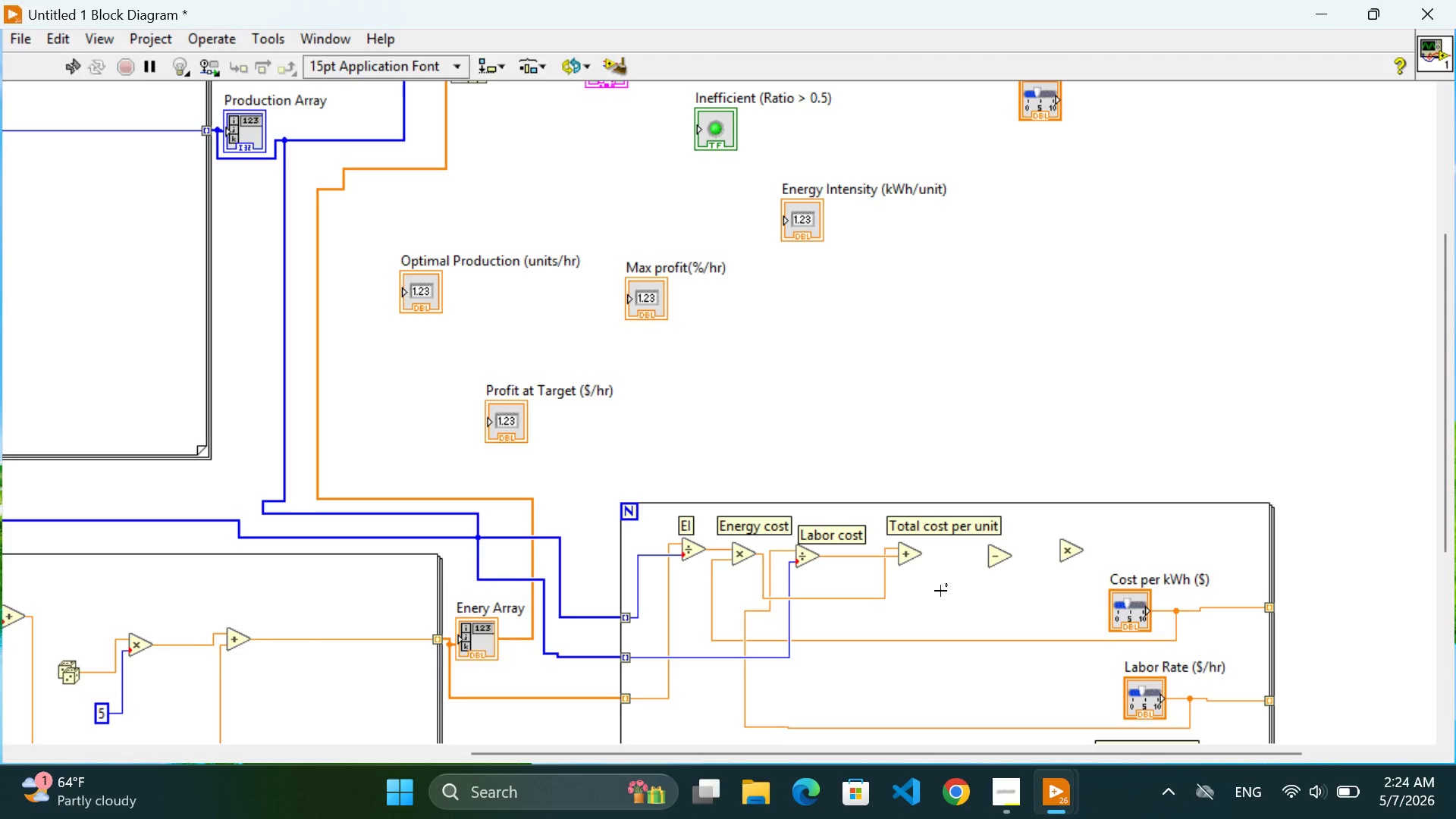 
wait(33.67)
 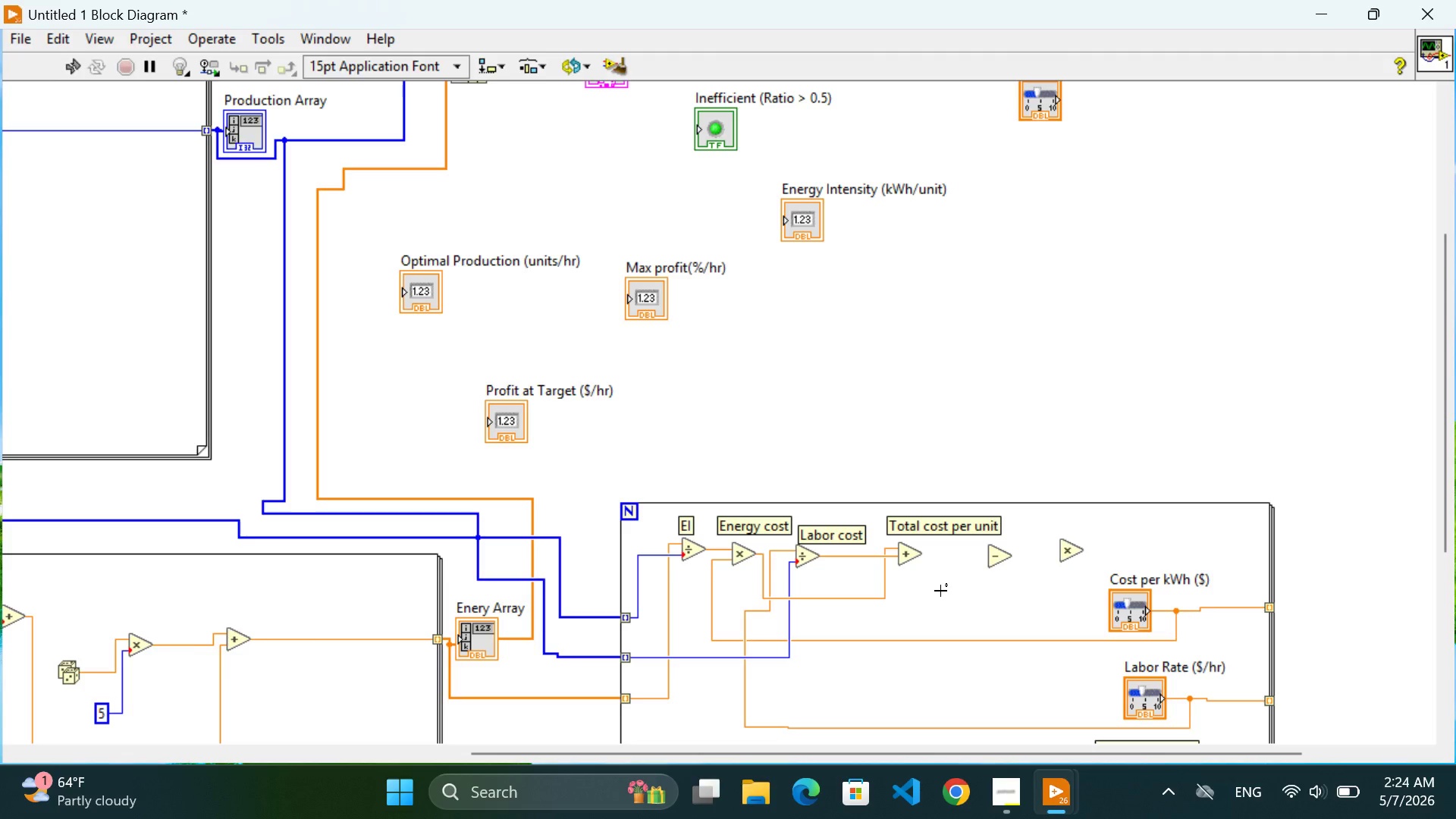 
left_click([921, 557])
 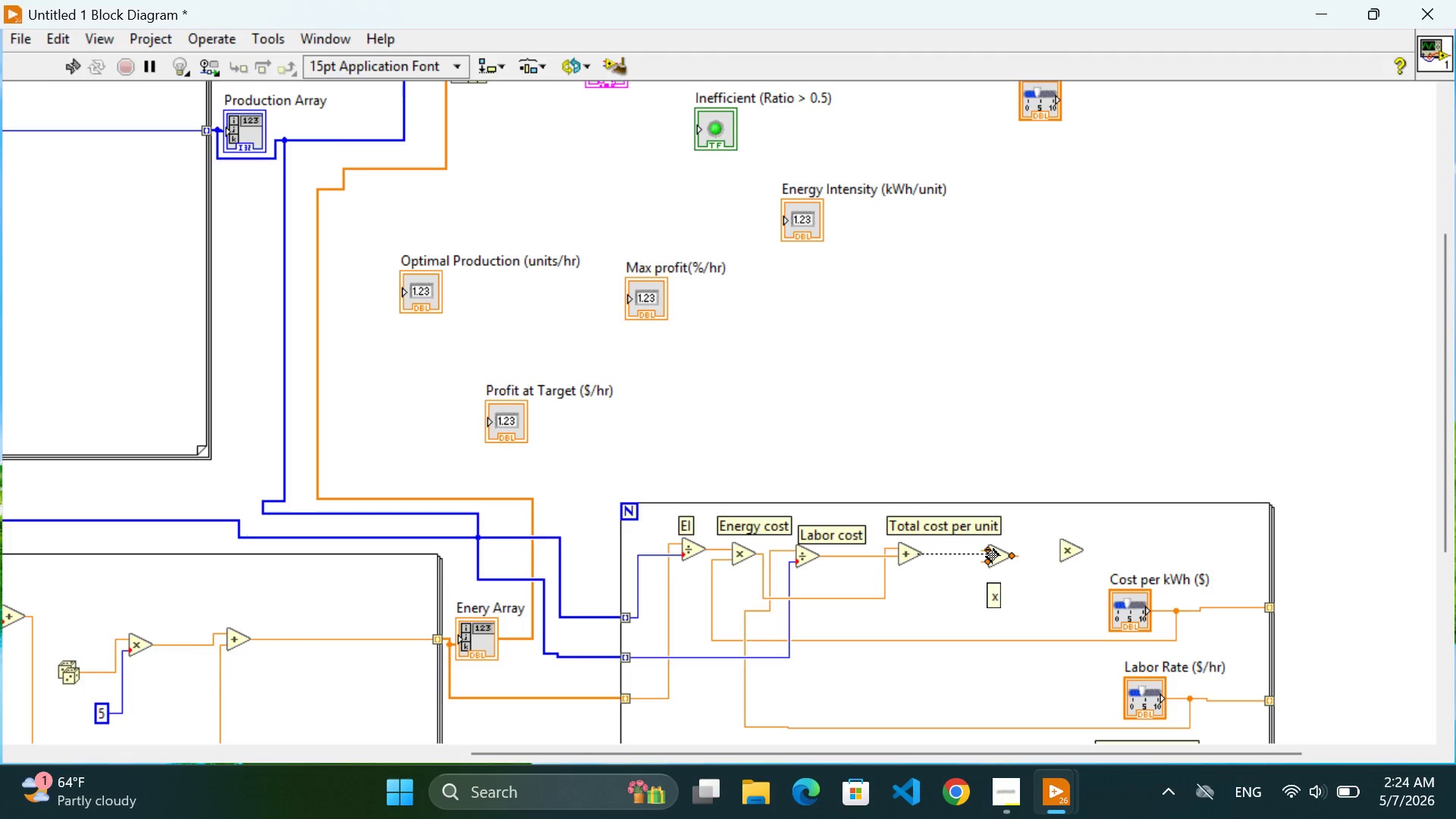 
left_click([987, 550])
 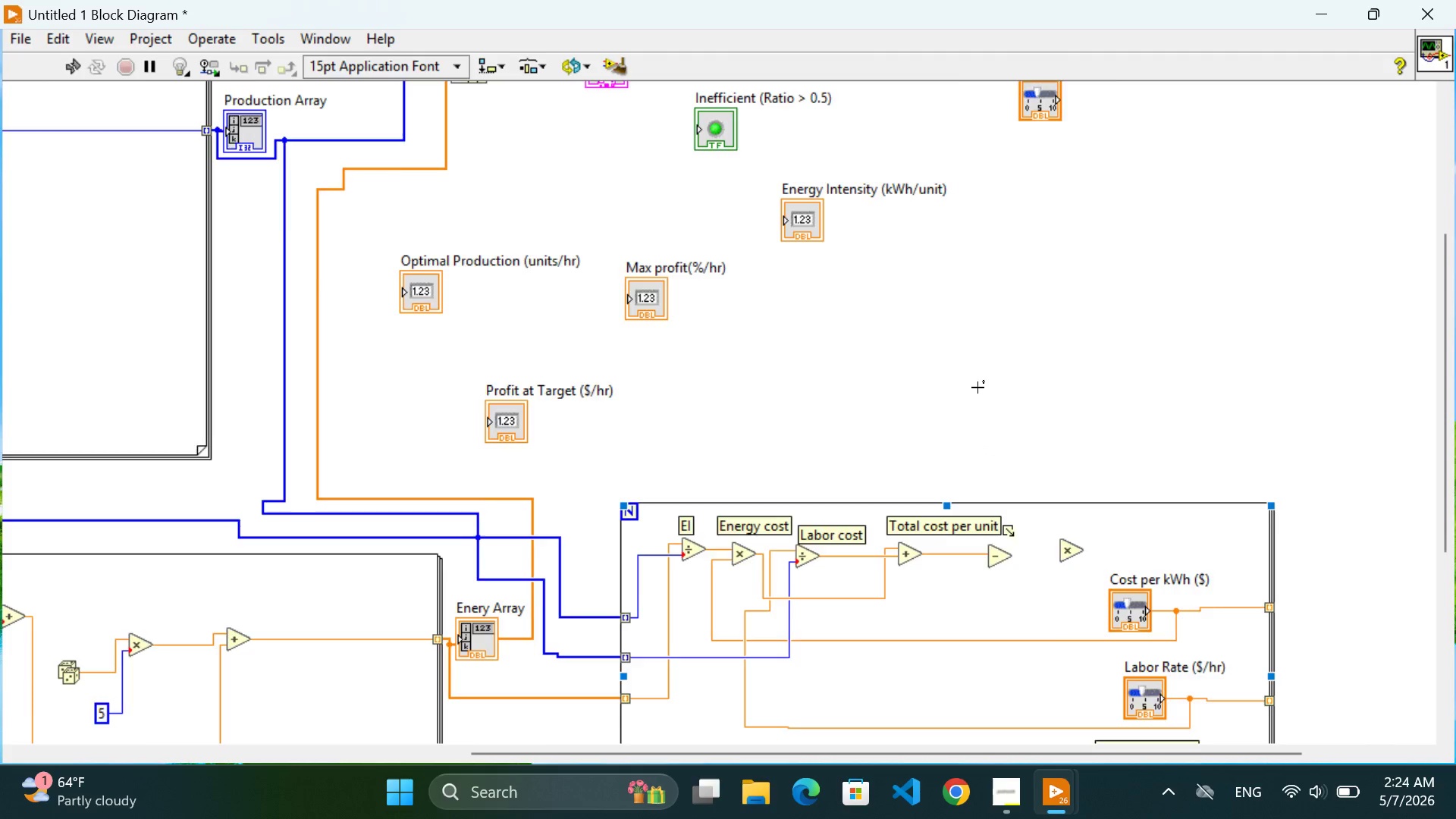 
scroll: coordinate [977, 388], scroll_direction: up, amount: 7.0
 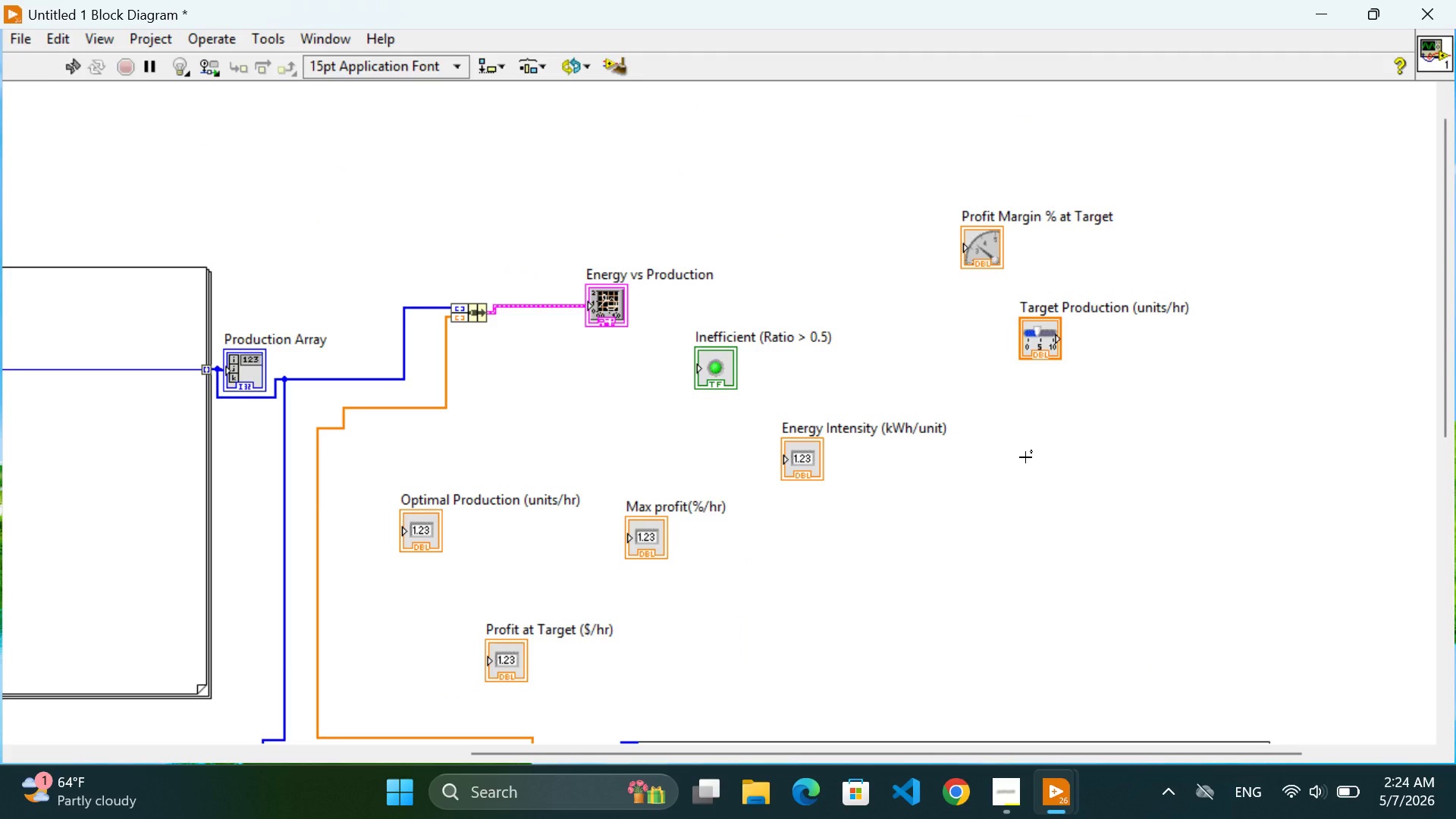 
scroll: coordinate [1123, 347], scroll_direction: down, amount: 7.0
 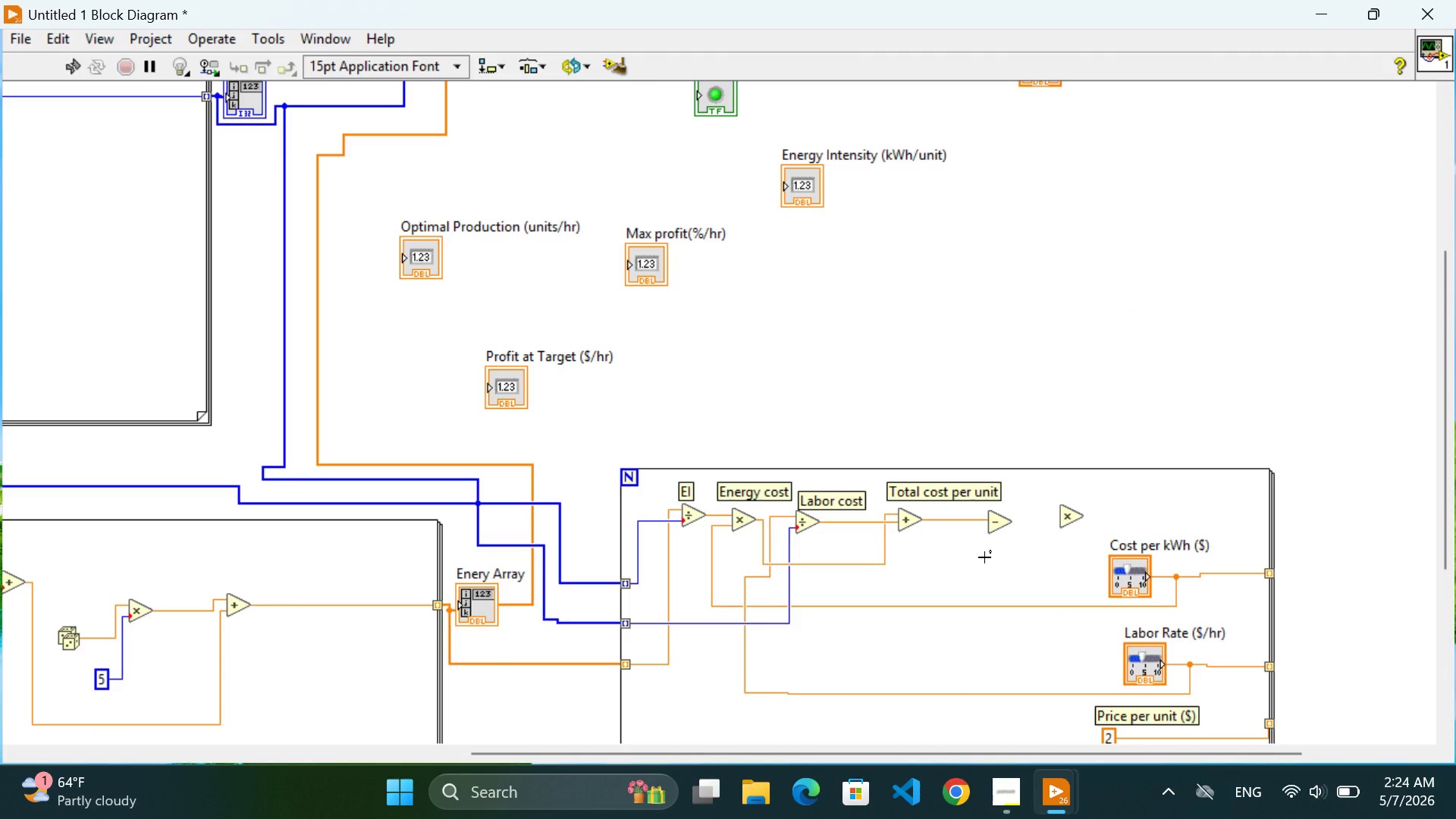 
wait(11.37)
 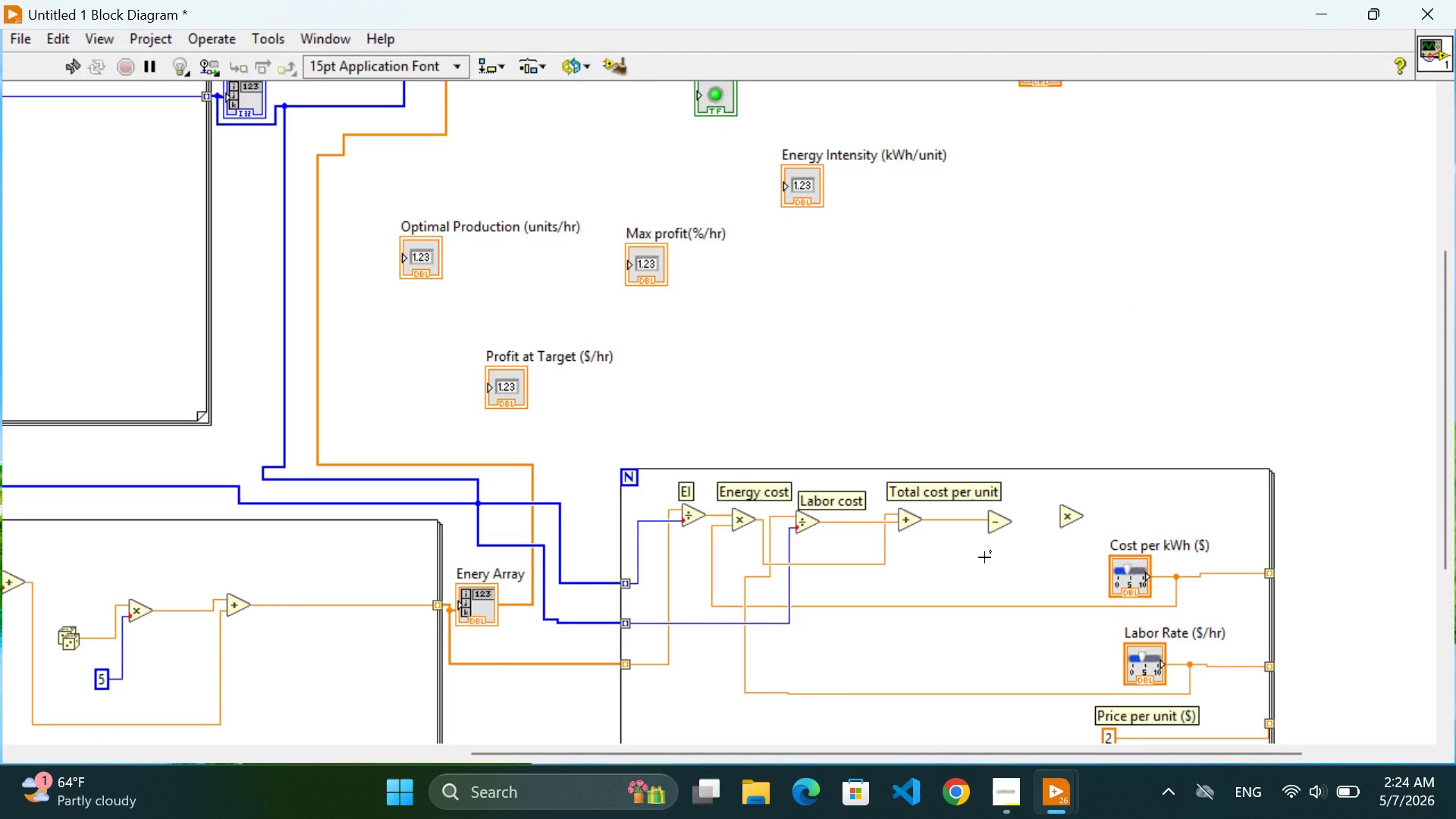 
key(Control+Z)
 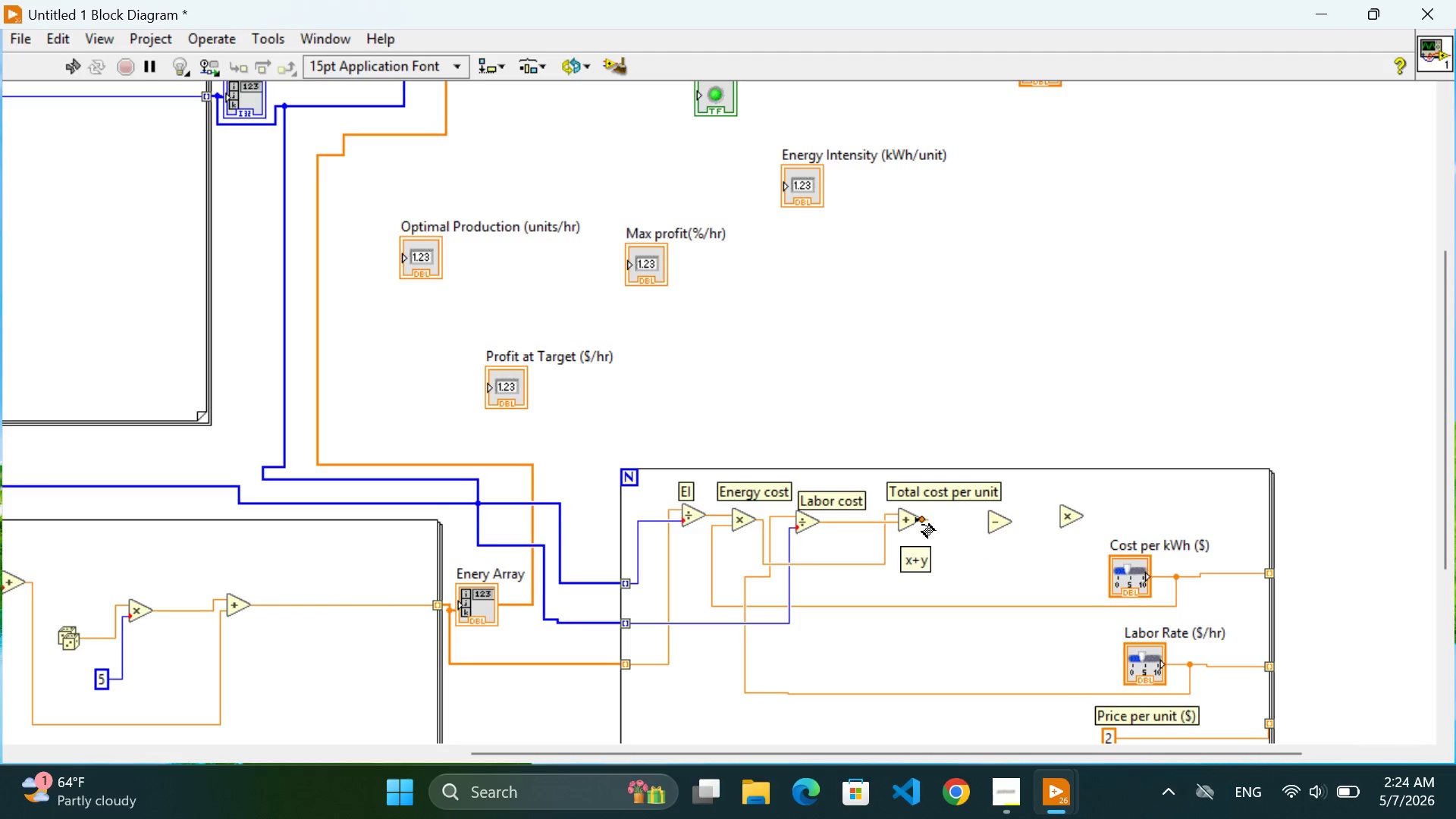 
left_click([921, 524])
 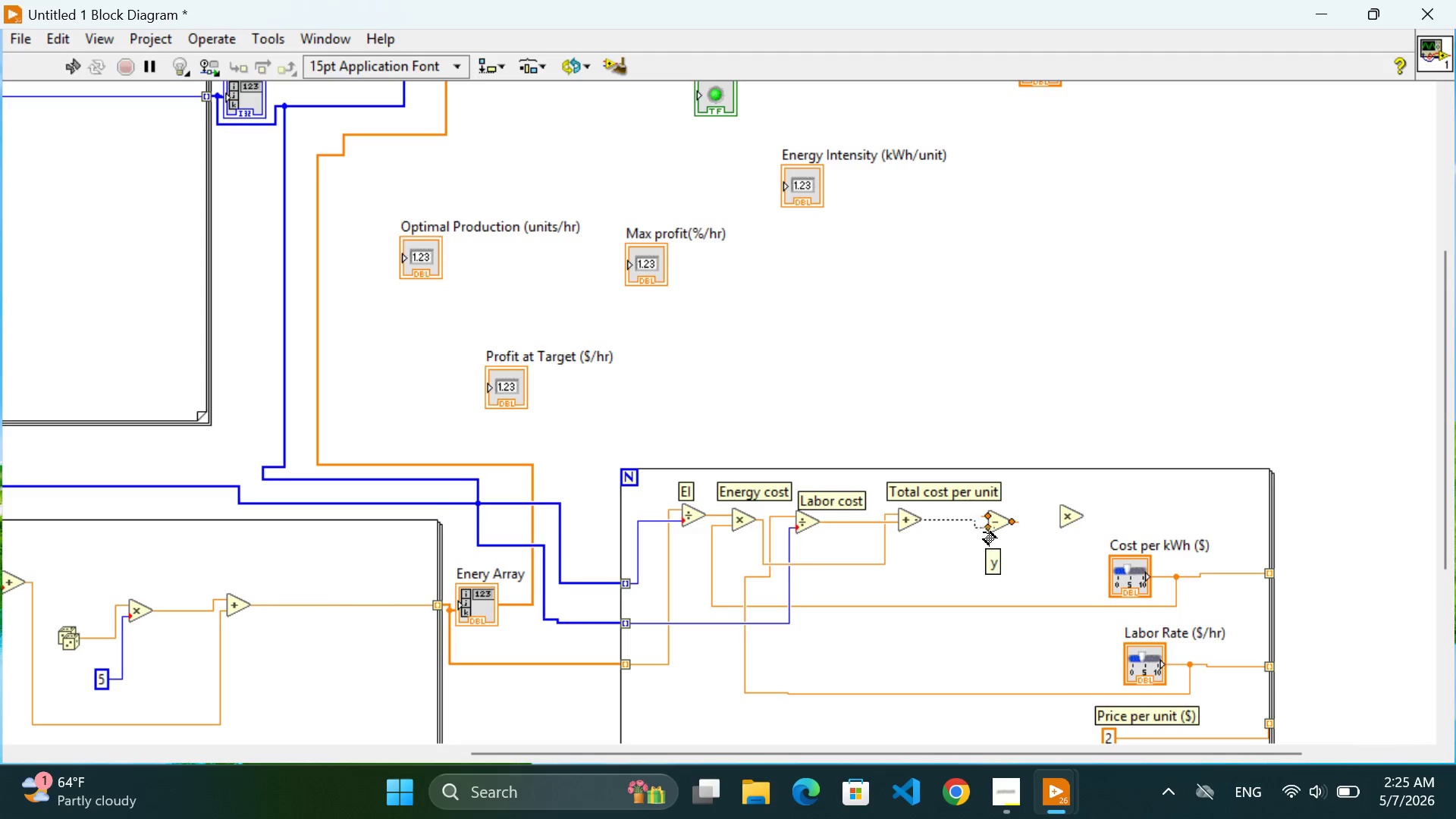 
left_click([984, 532])
 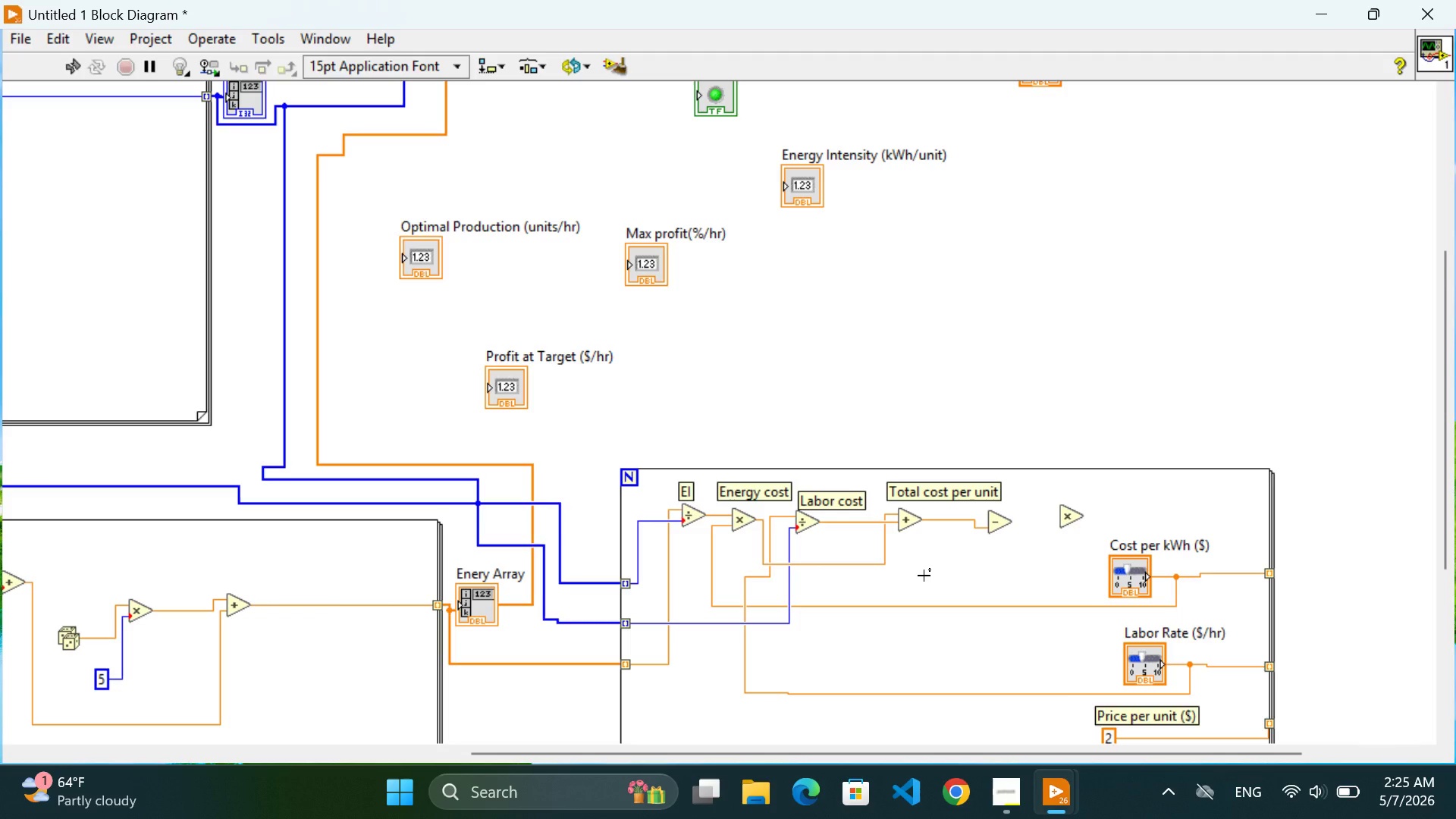 
wait(6.12)
 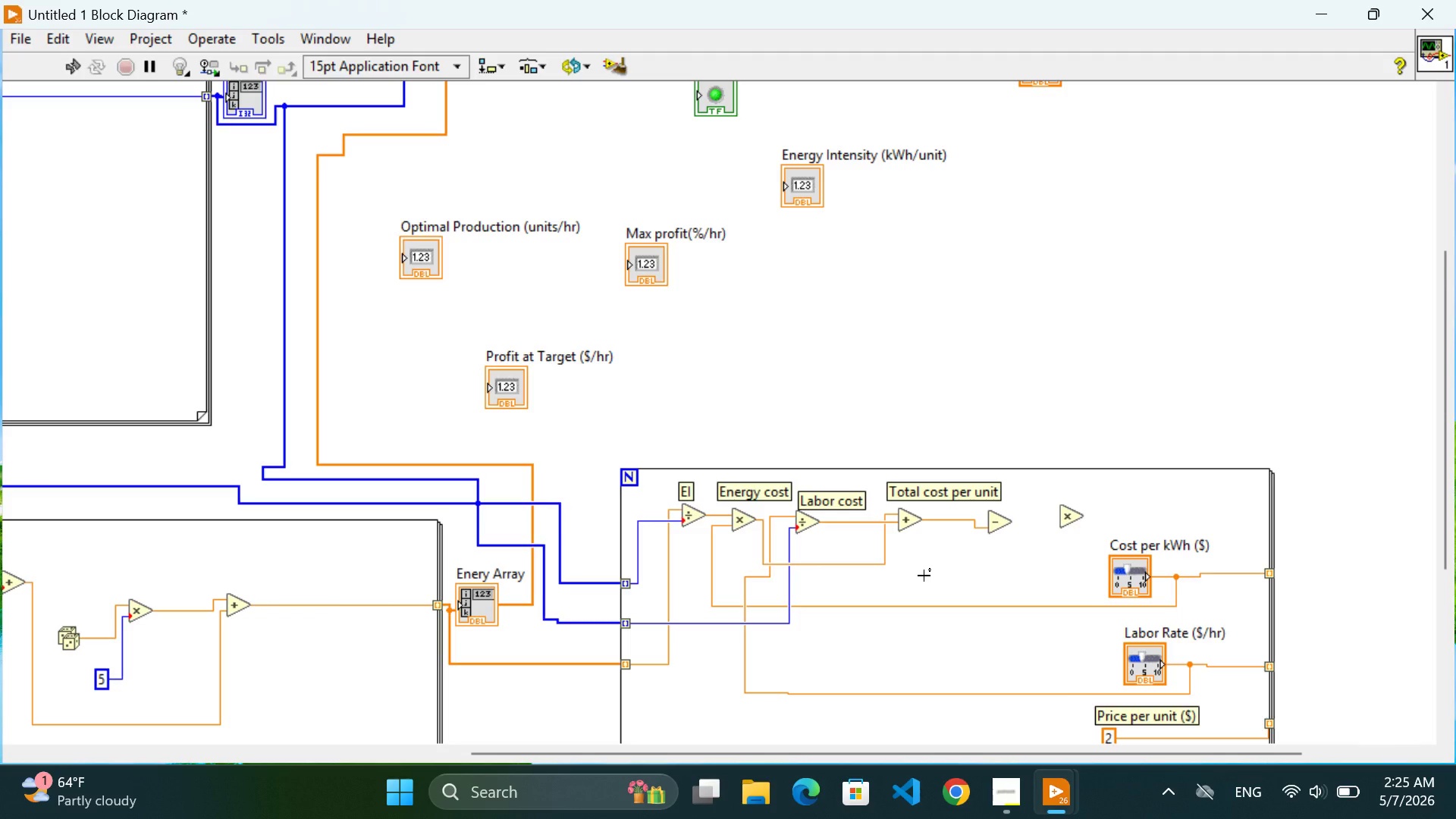 
scroll: coordinate [924, 576], scroll_direction: none, amount: 0.0
 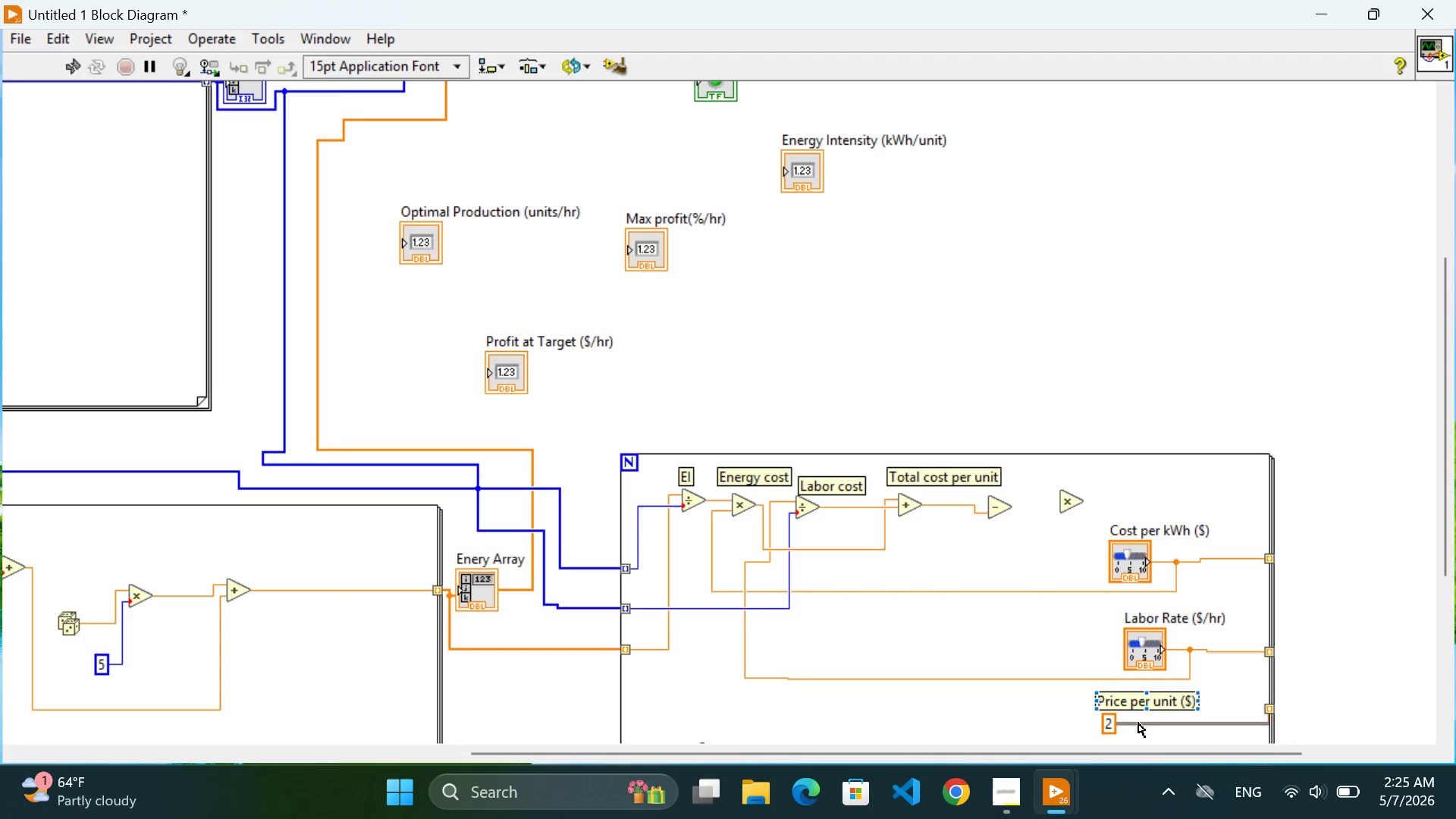 
left_click([1142, 727])
 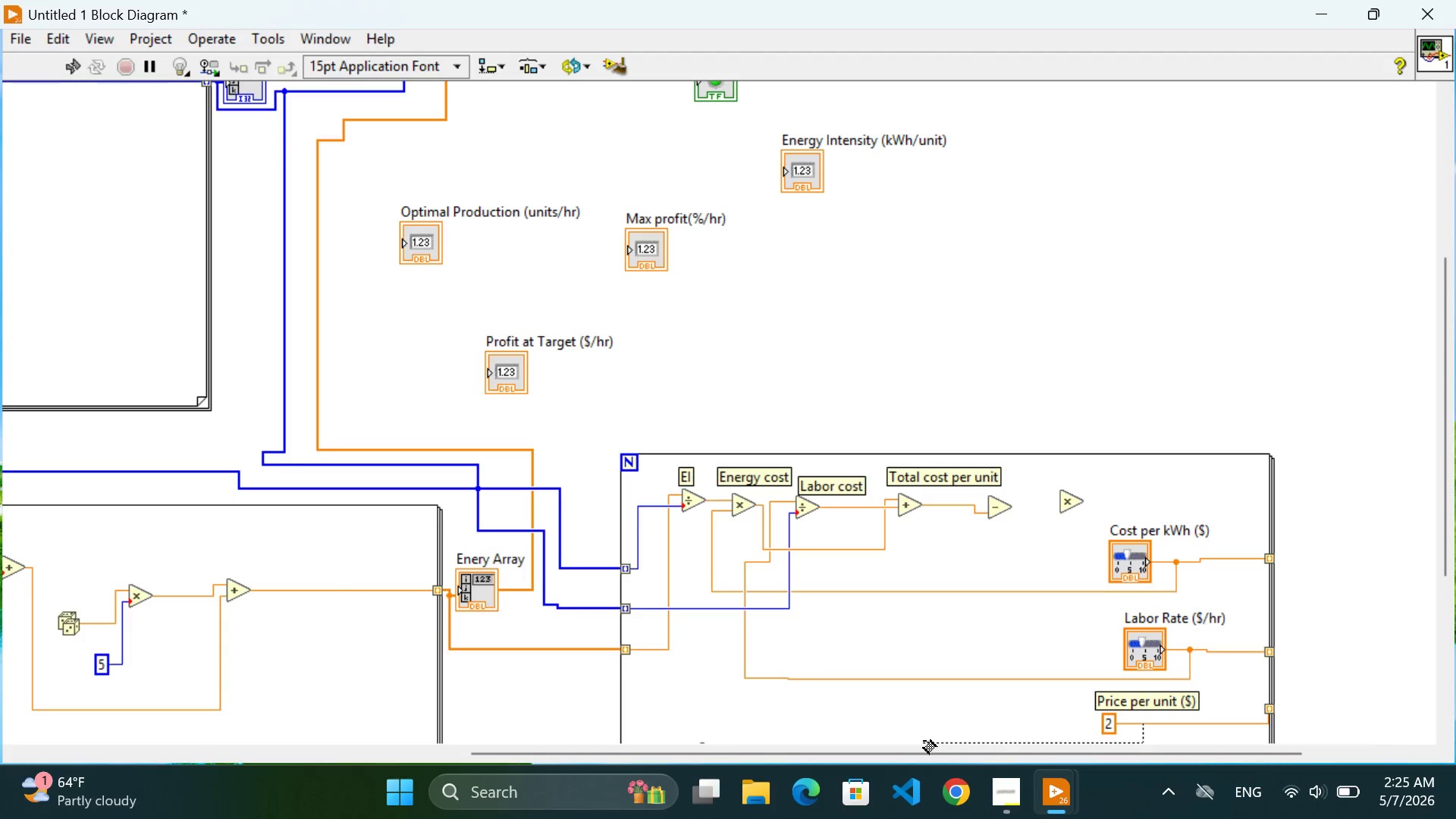 
left_click([924, 741])
 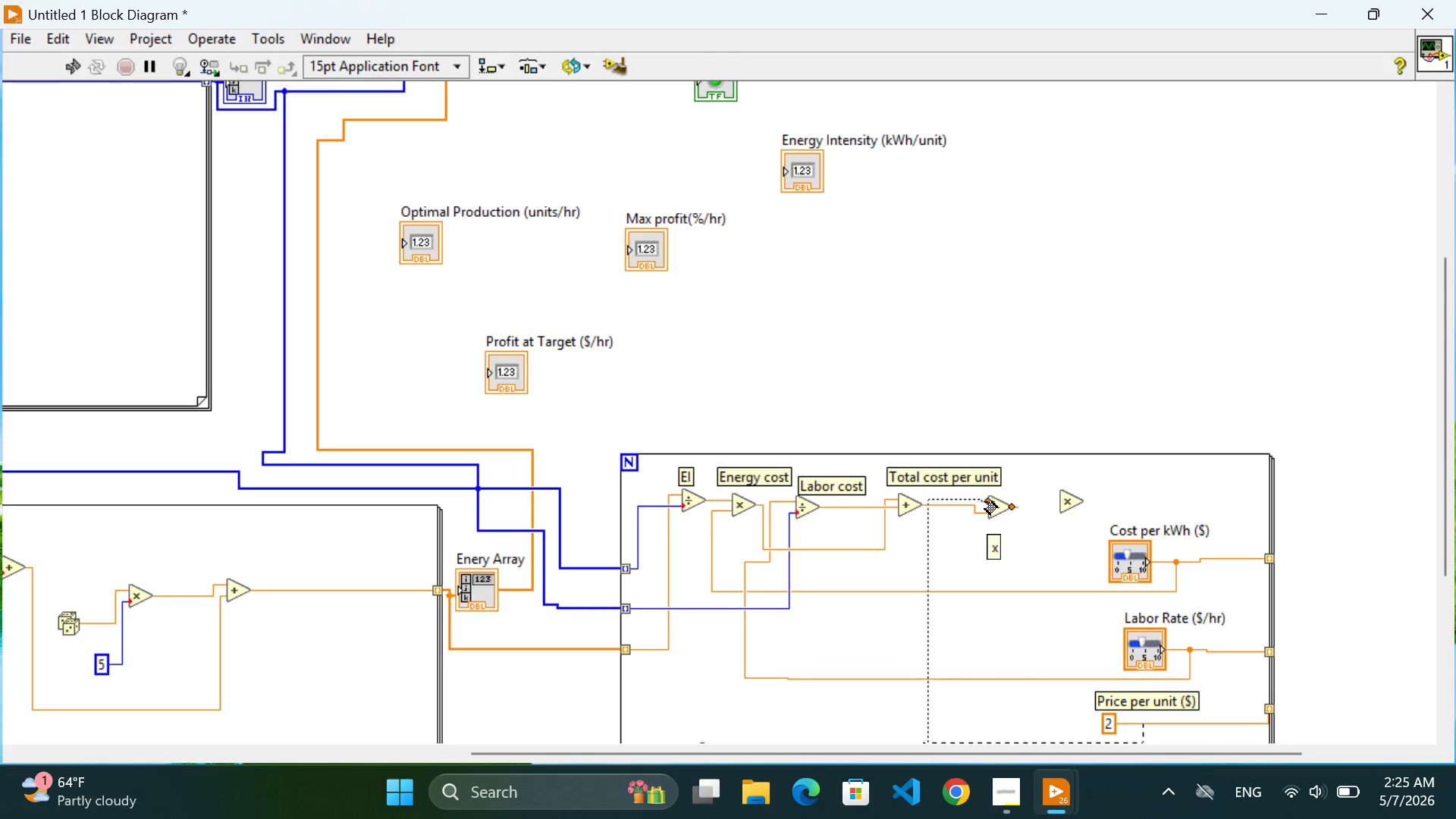 
left_click([983, 502])
 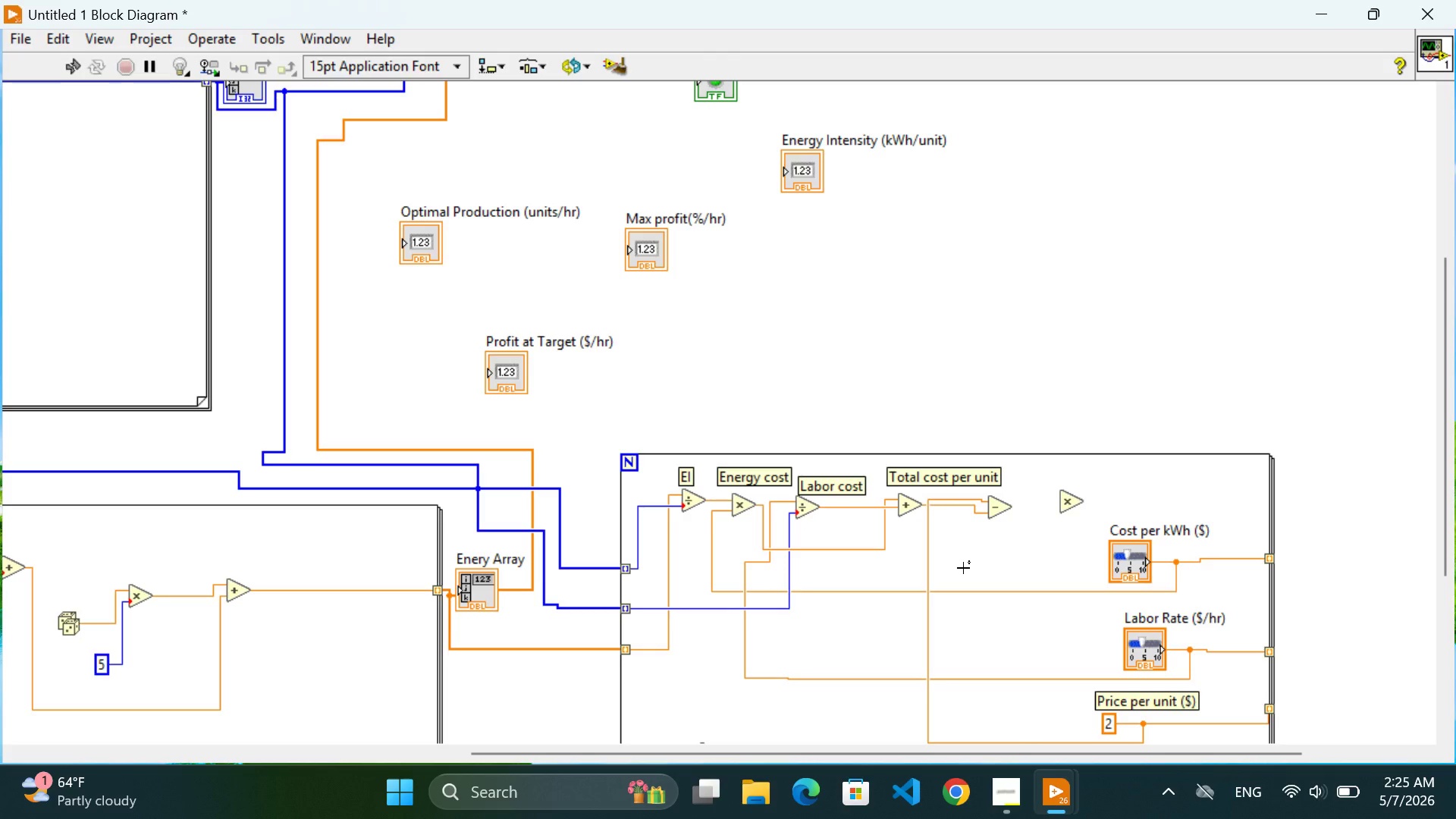 
wait(8.23)
 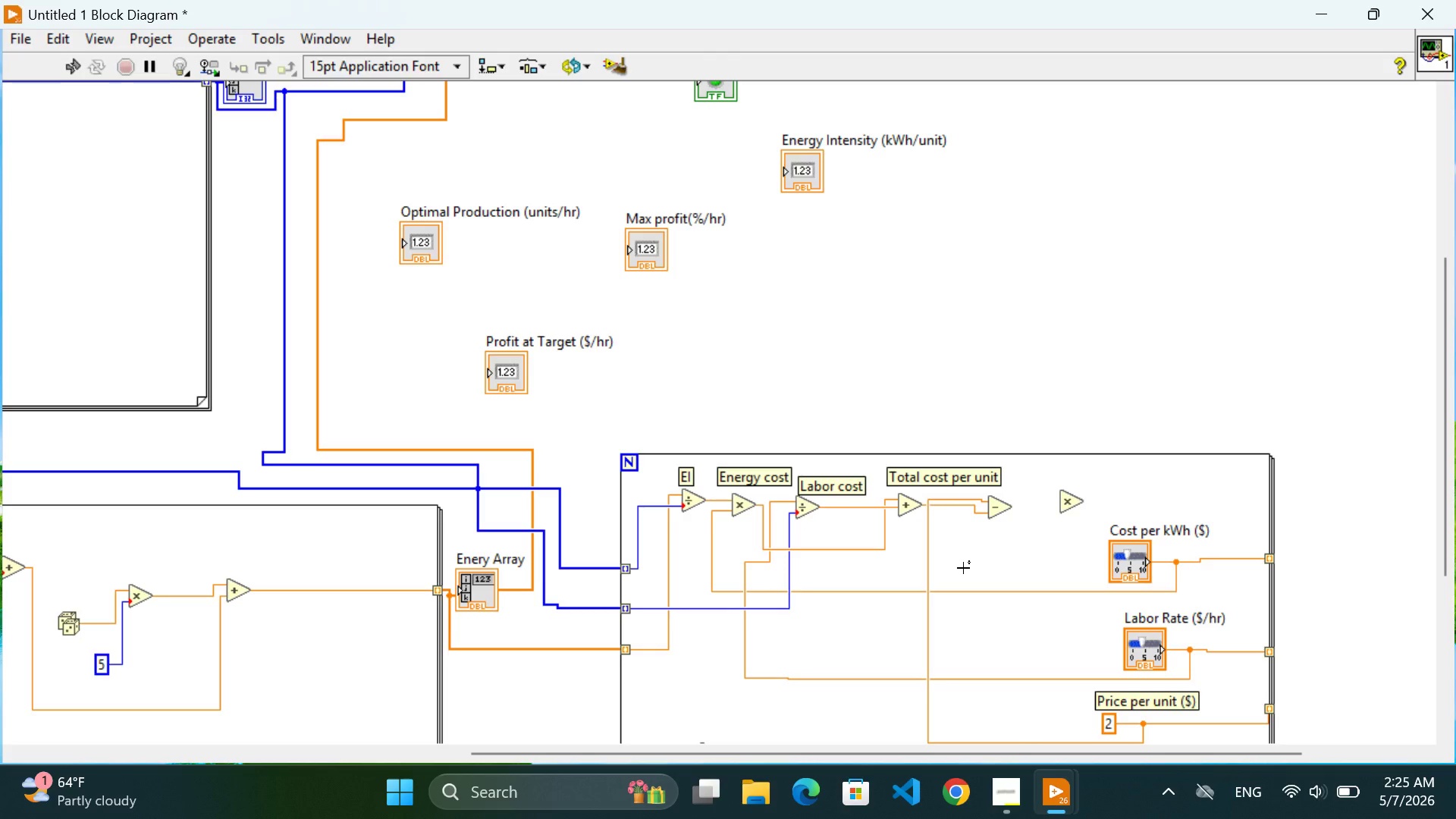 
left_click_drag(start_coordinate=[998, 506], to_coordinate=[1029, 504])
 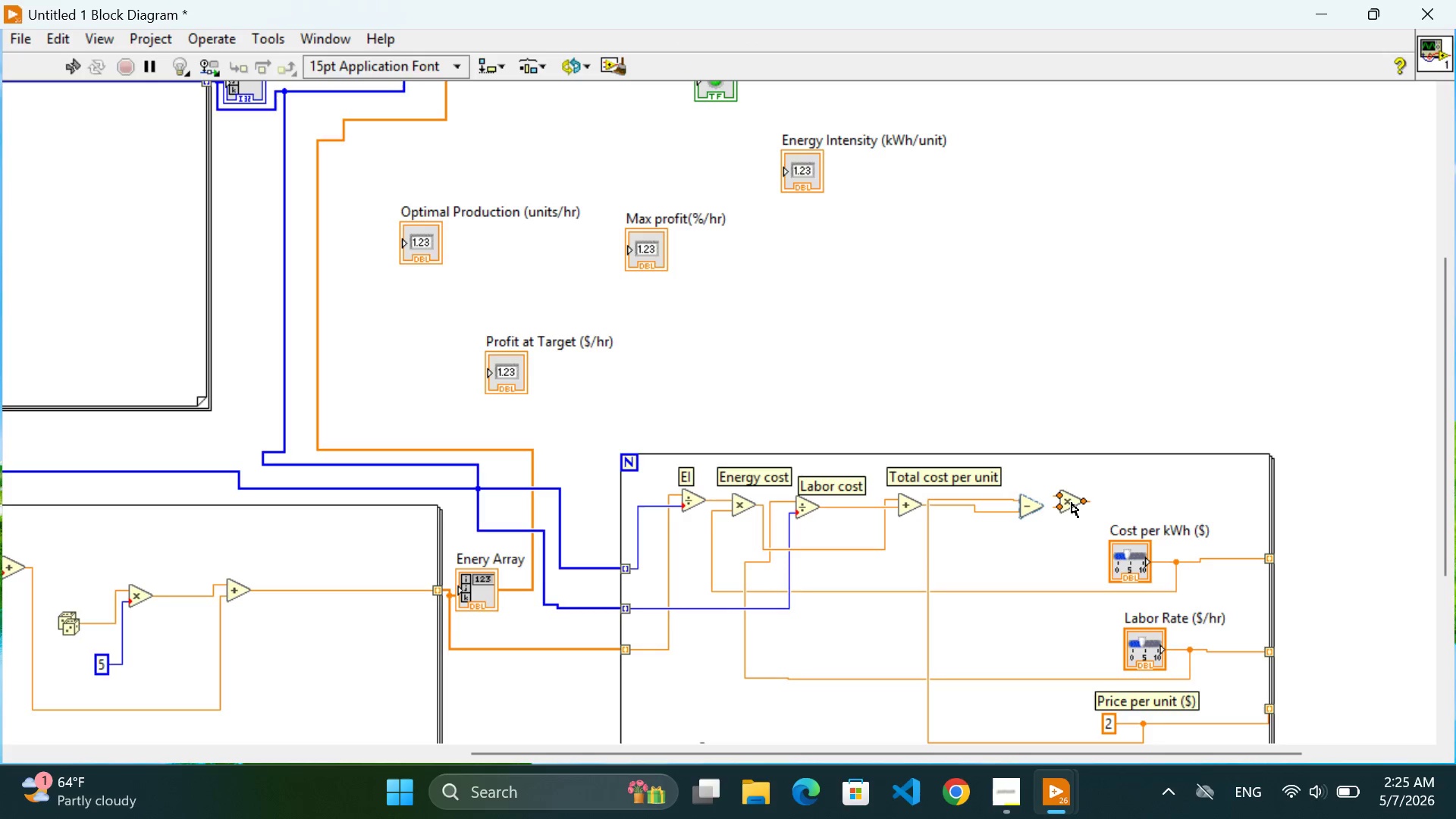 
left_click_drag(start_coordinate=[1072, 503], to_coordinate=[1123, 498])
 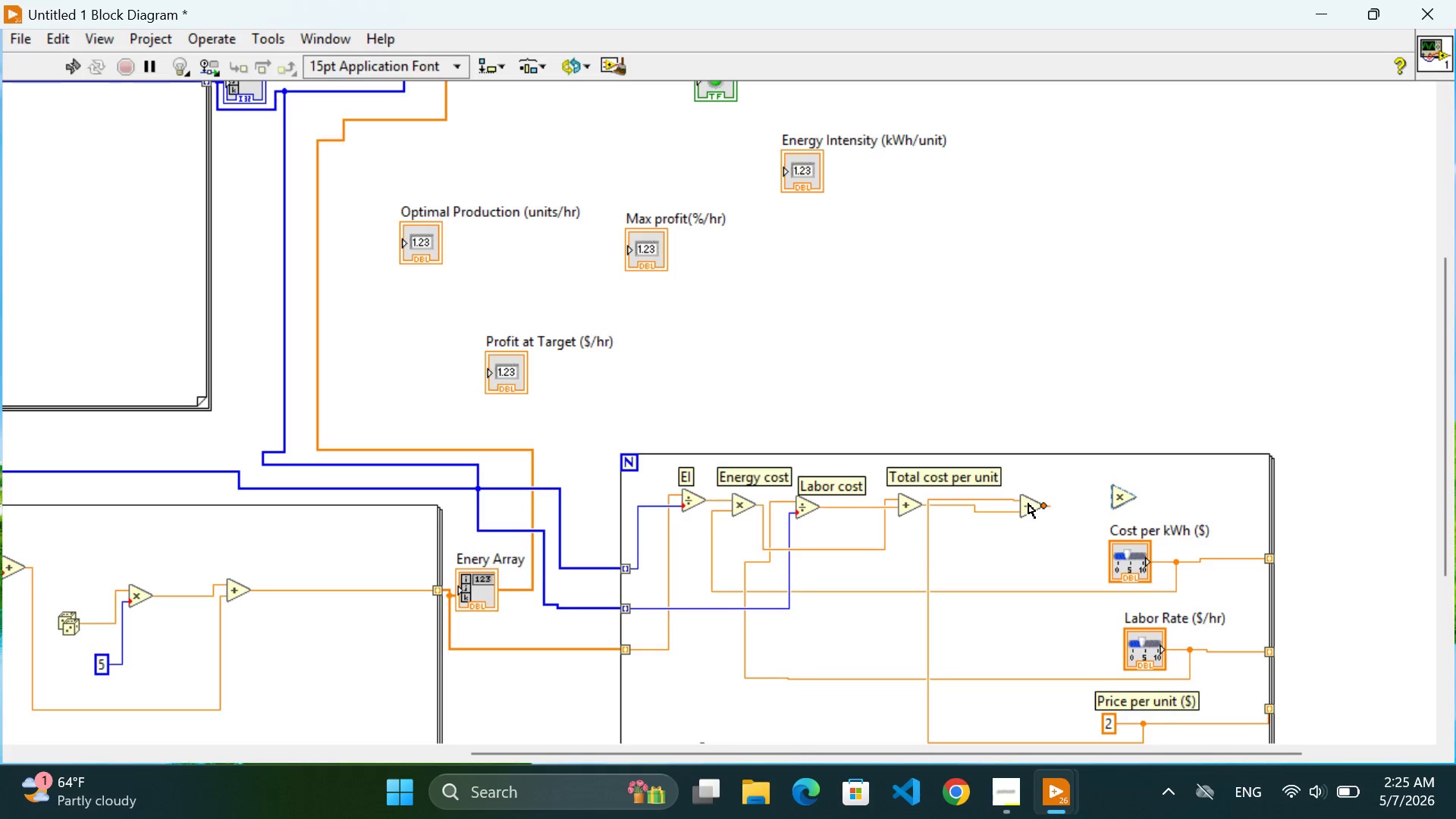 
left_click_drag(start_coordinate=[1028, 504], to_coordinate=[1056, 504])
 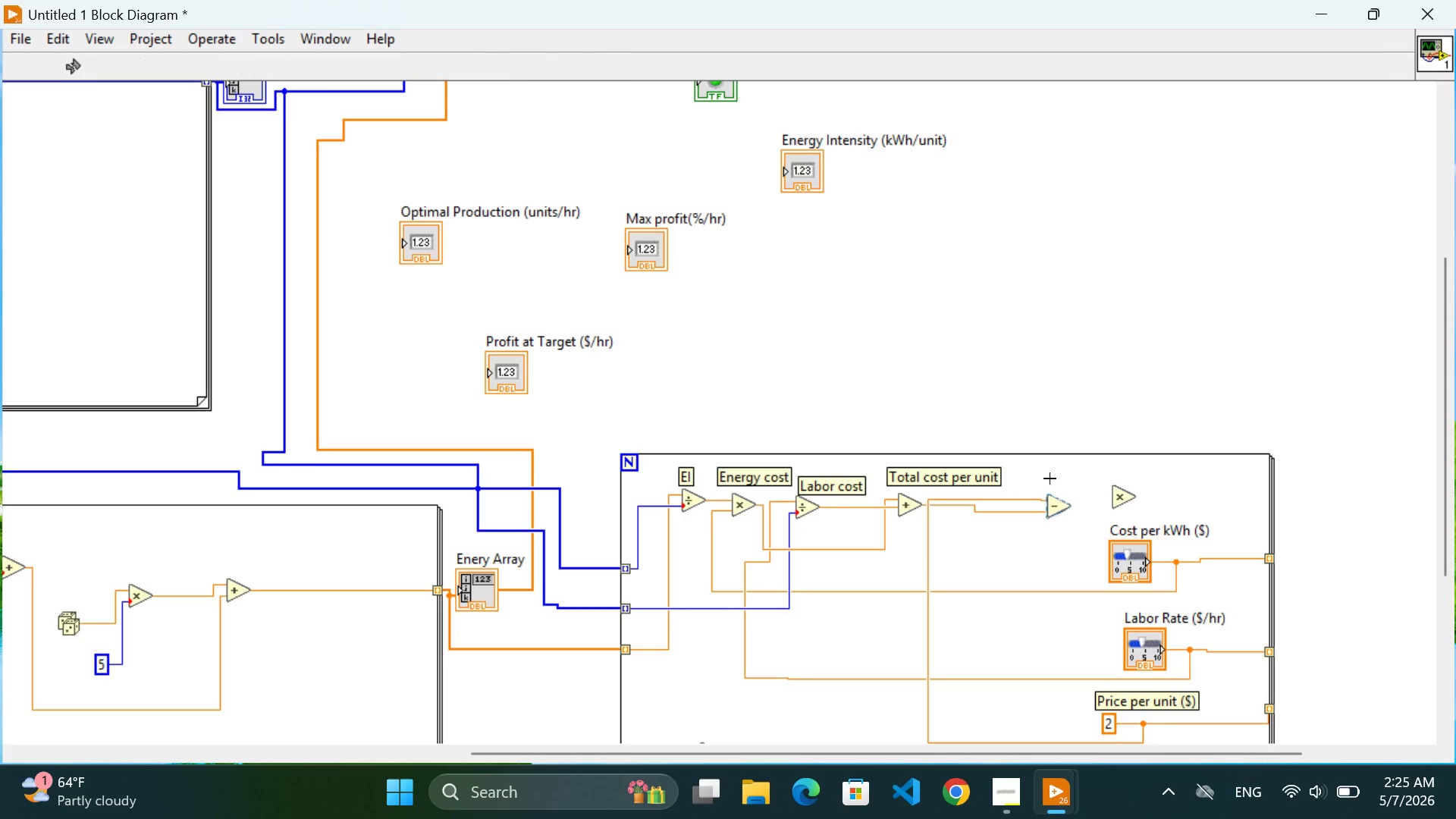 
double_click([1050, 479])
 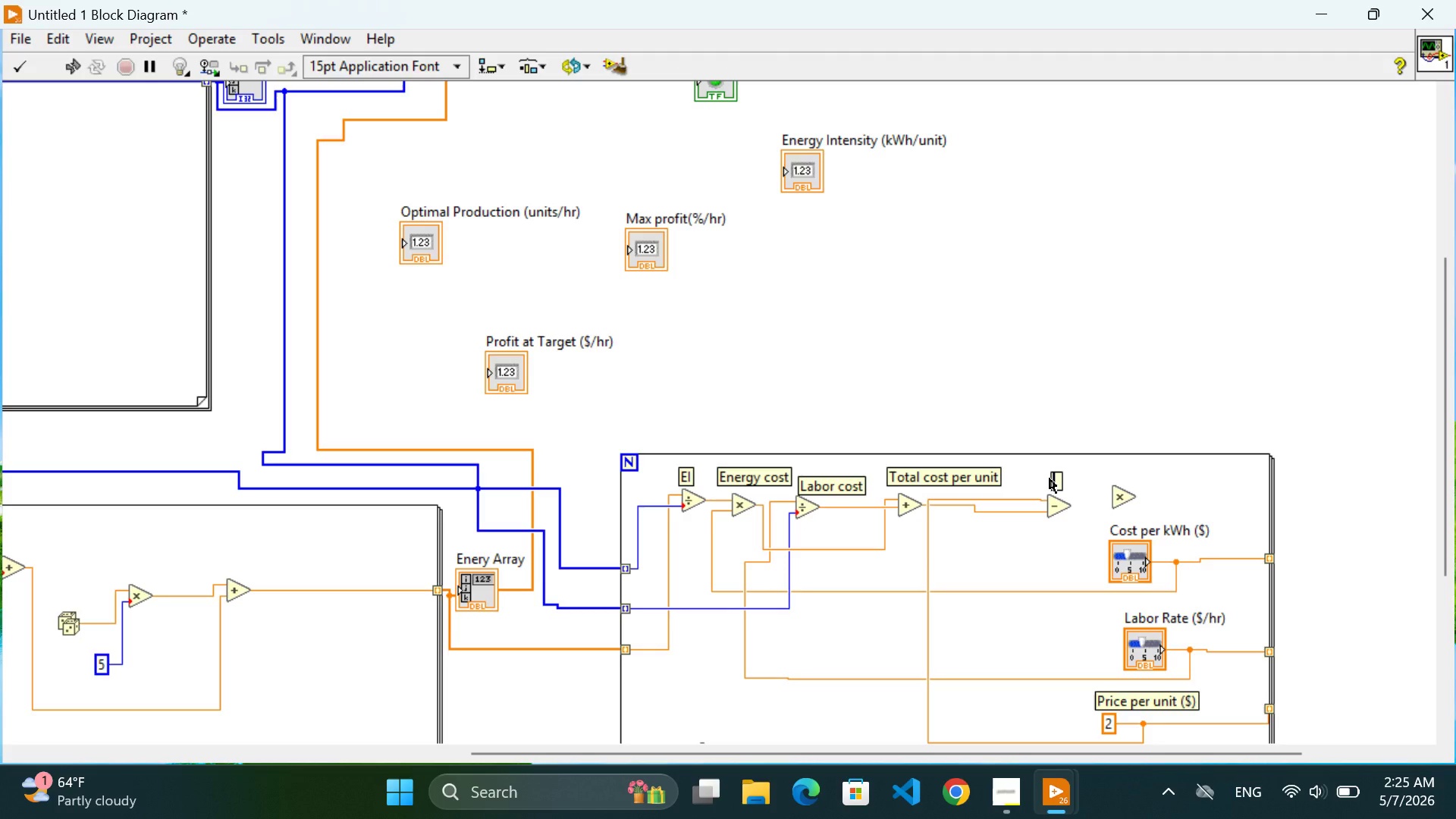 
hold_key(key=ShiftRight, duration=0.39)
 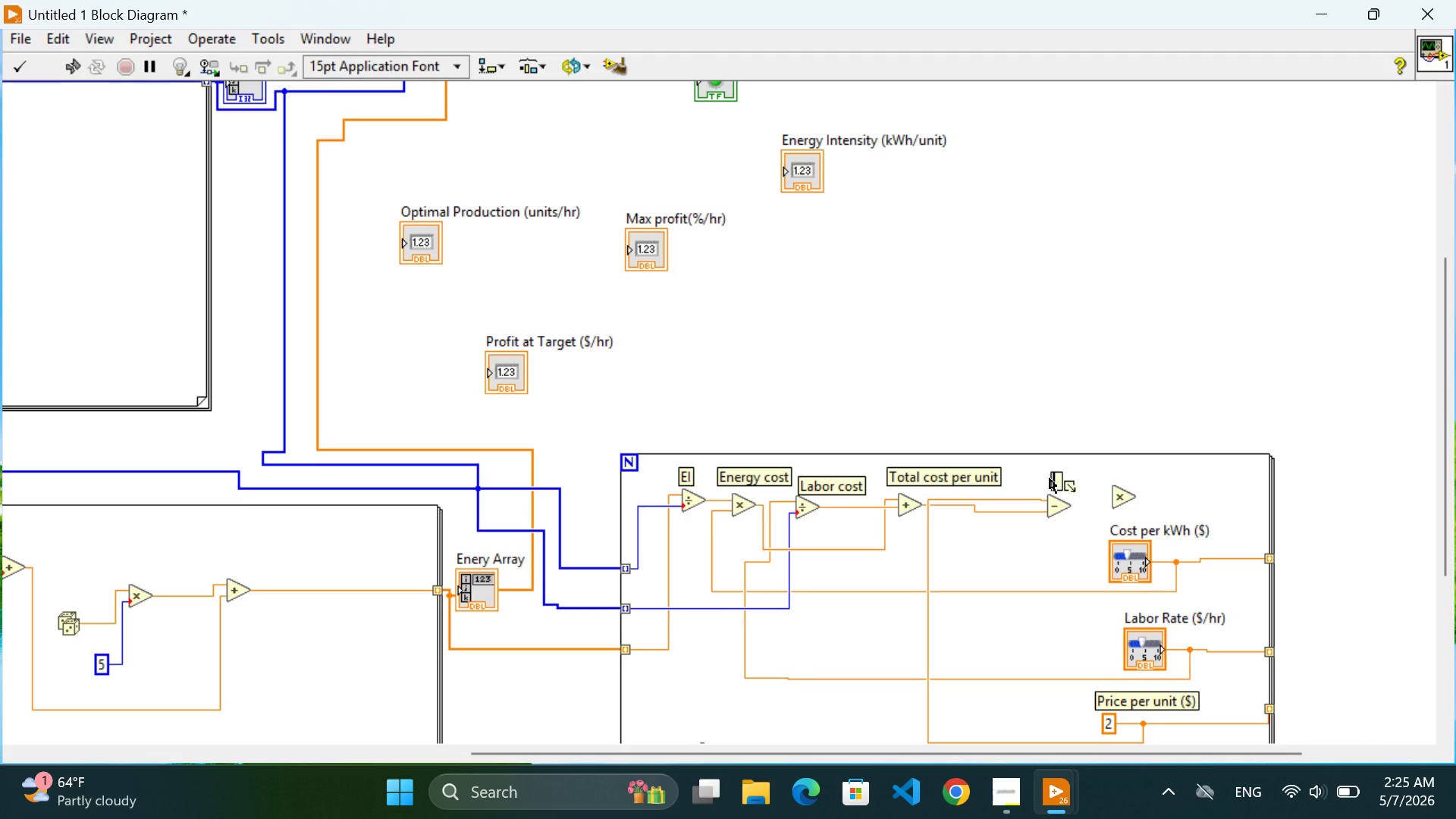 
key(Control+Shift+P)
 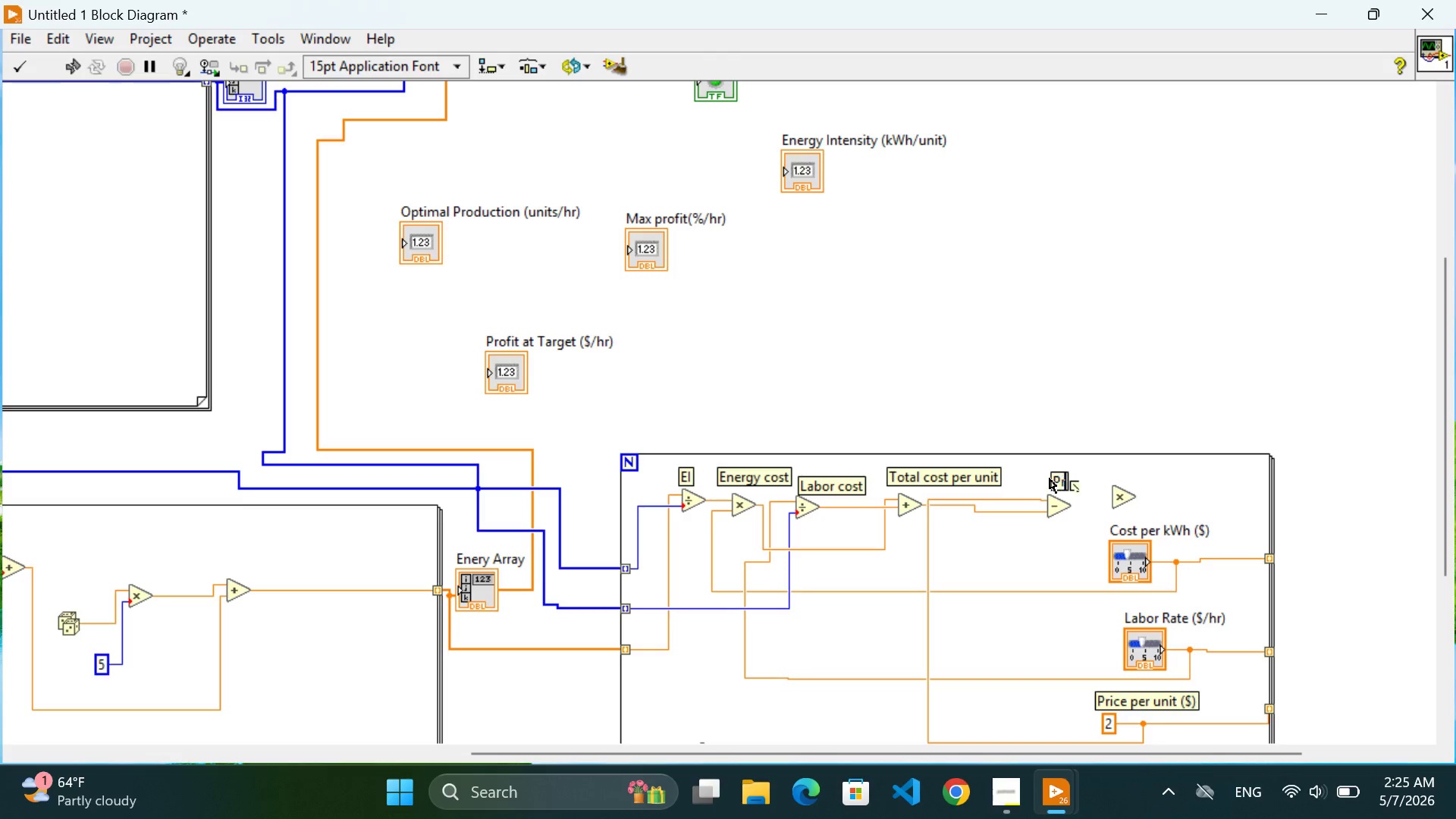 
key(Control+R)
 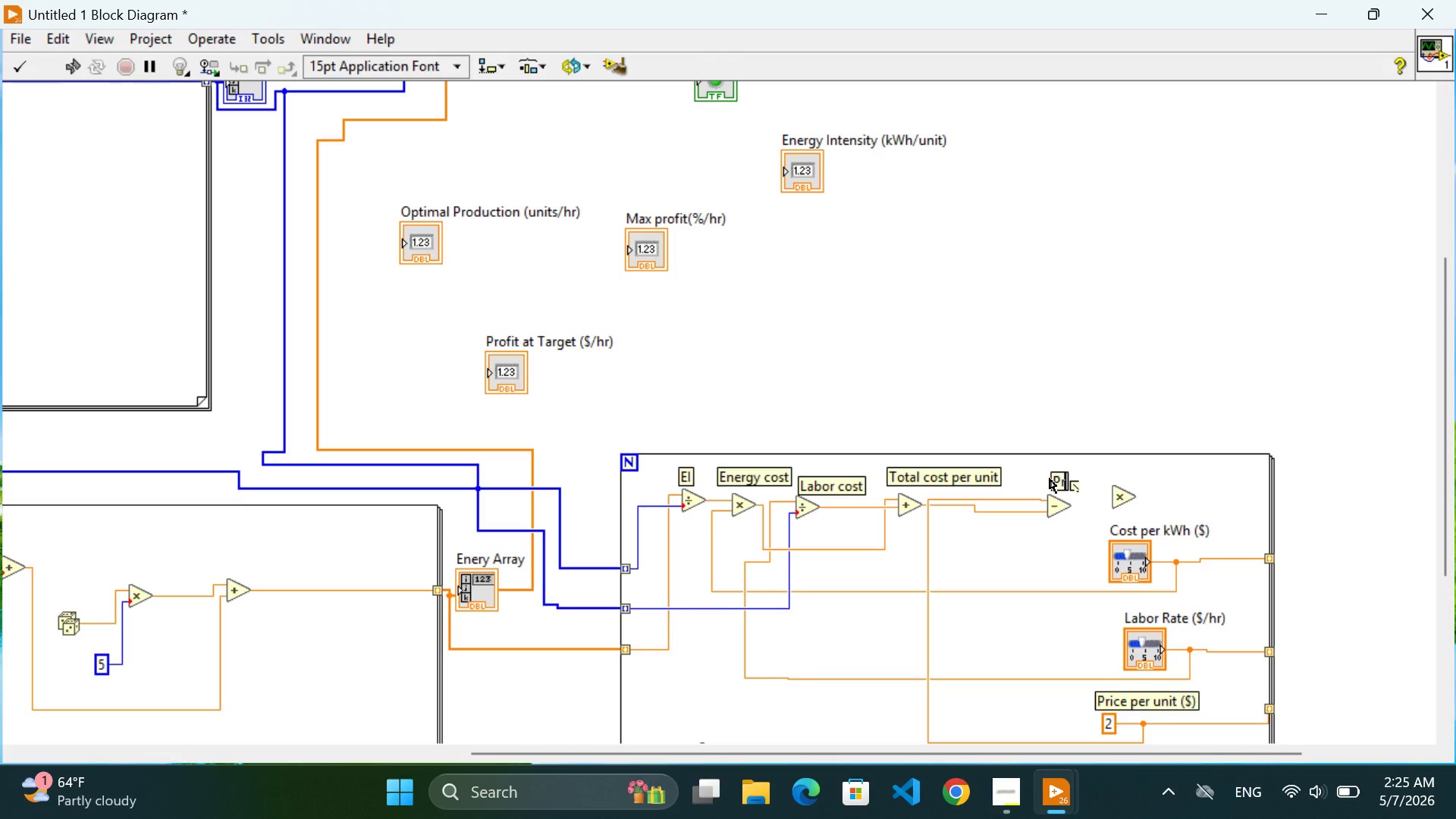 
key(Control+O)
 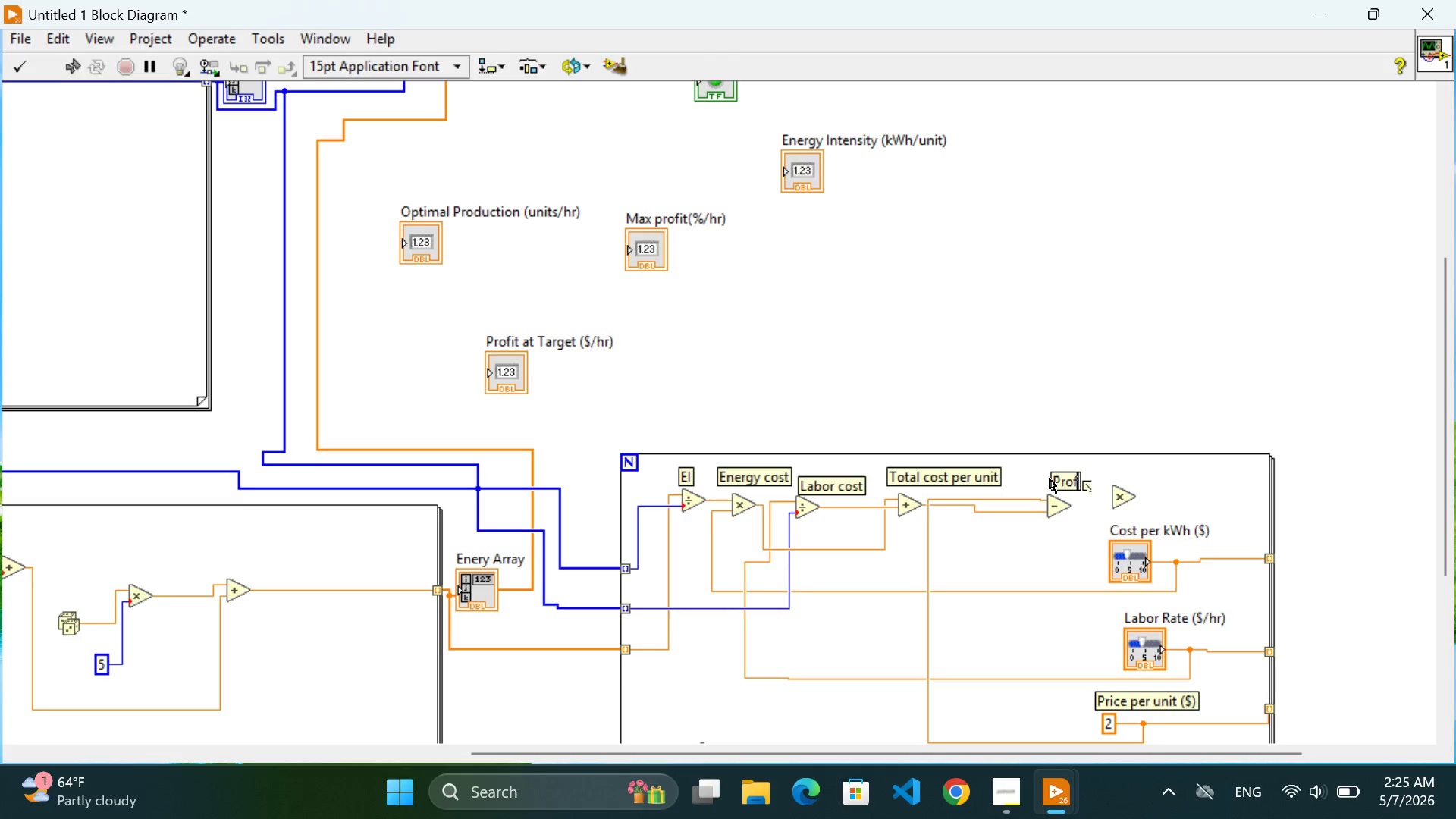 
key(Control+F)
 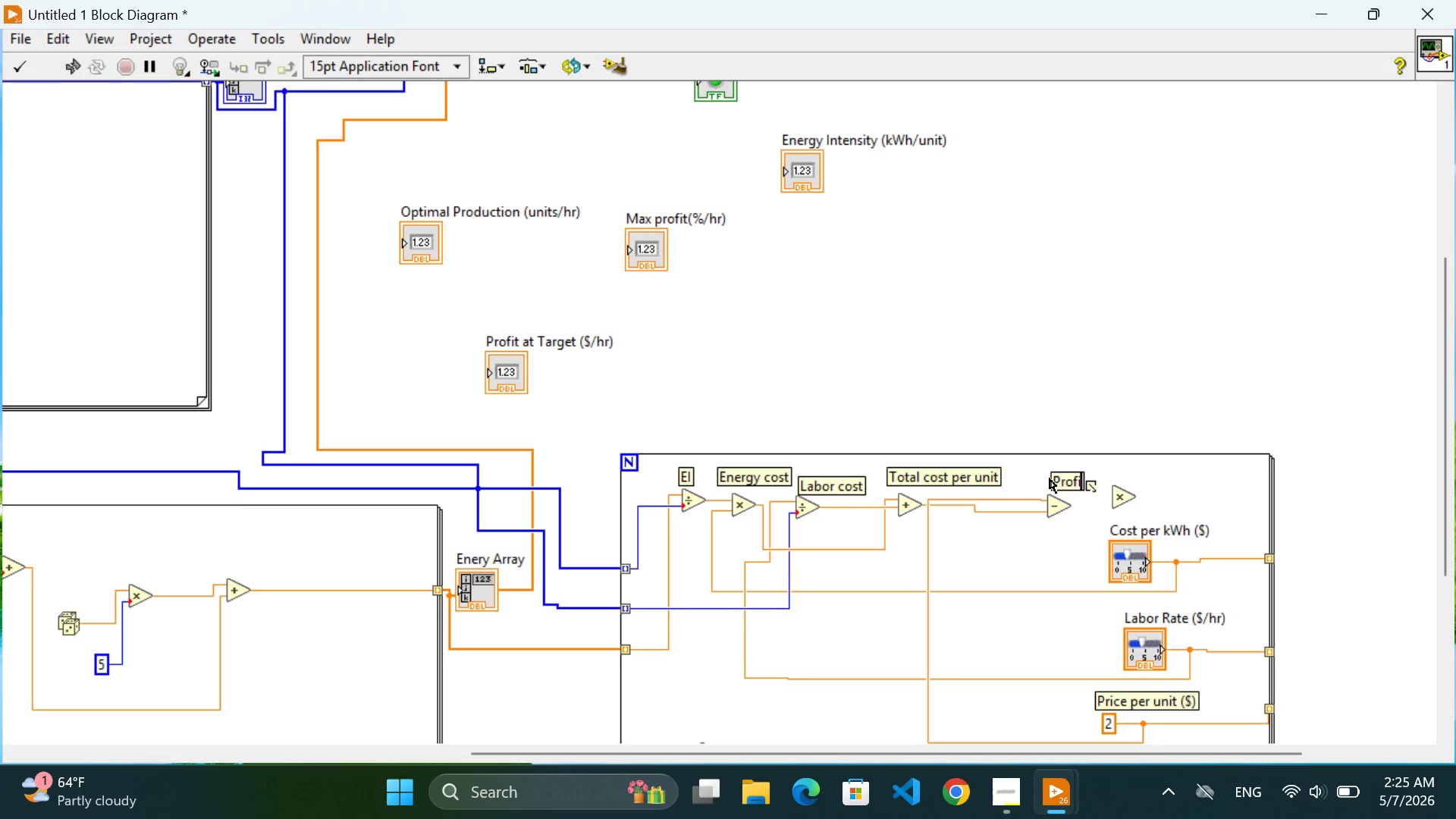 
key(Control+I)
 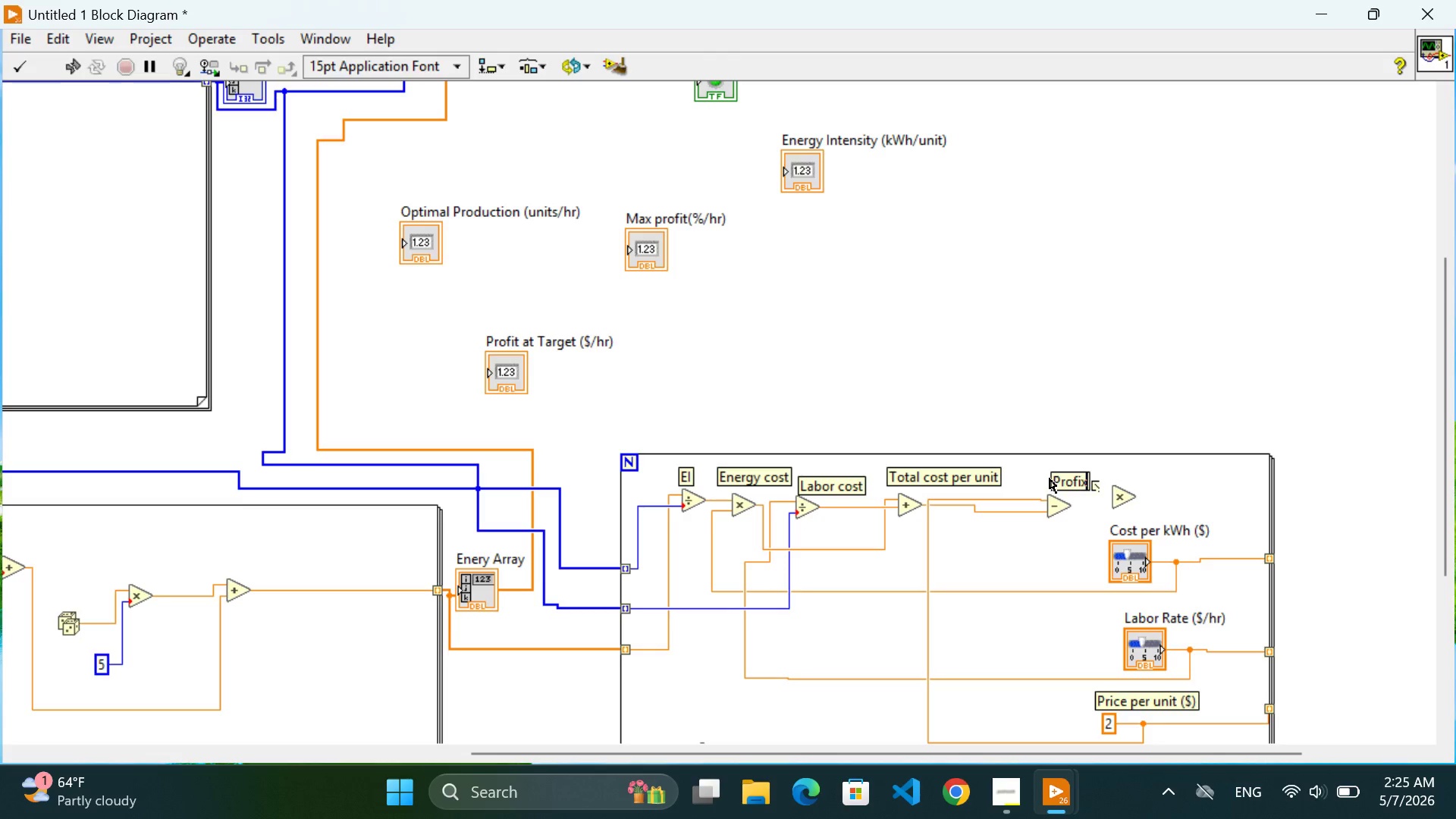 
key(Control+X)
 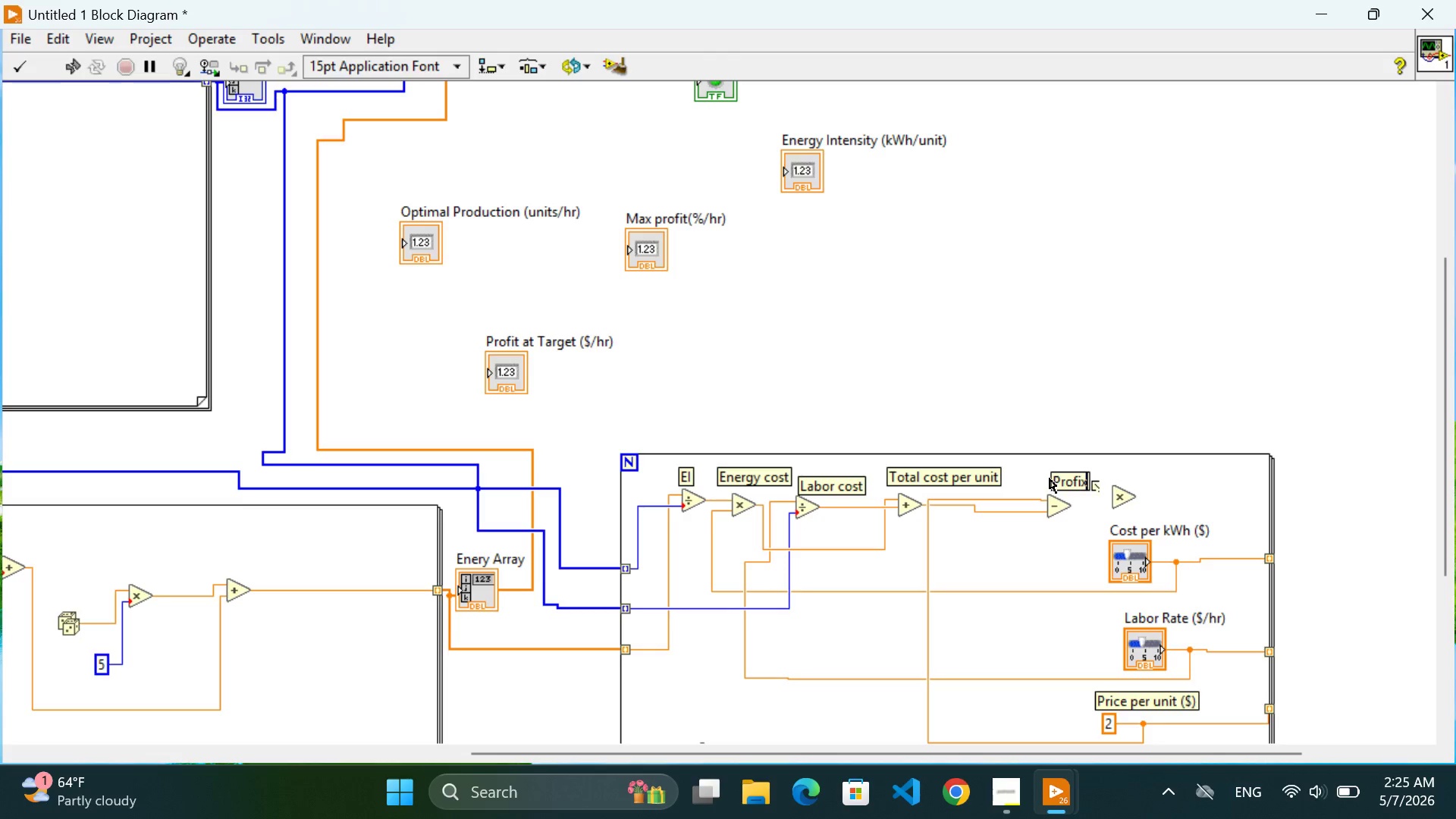 
key(Control+Backspace)
 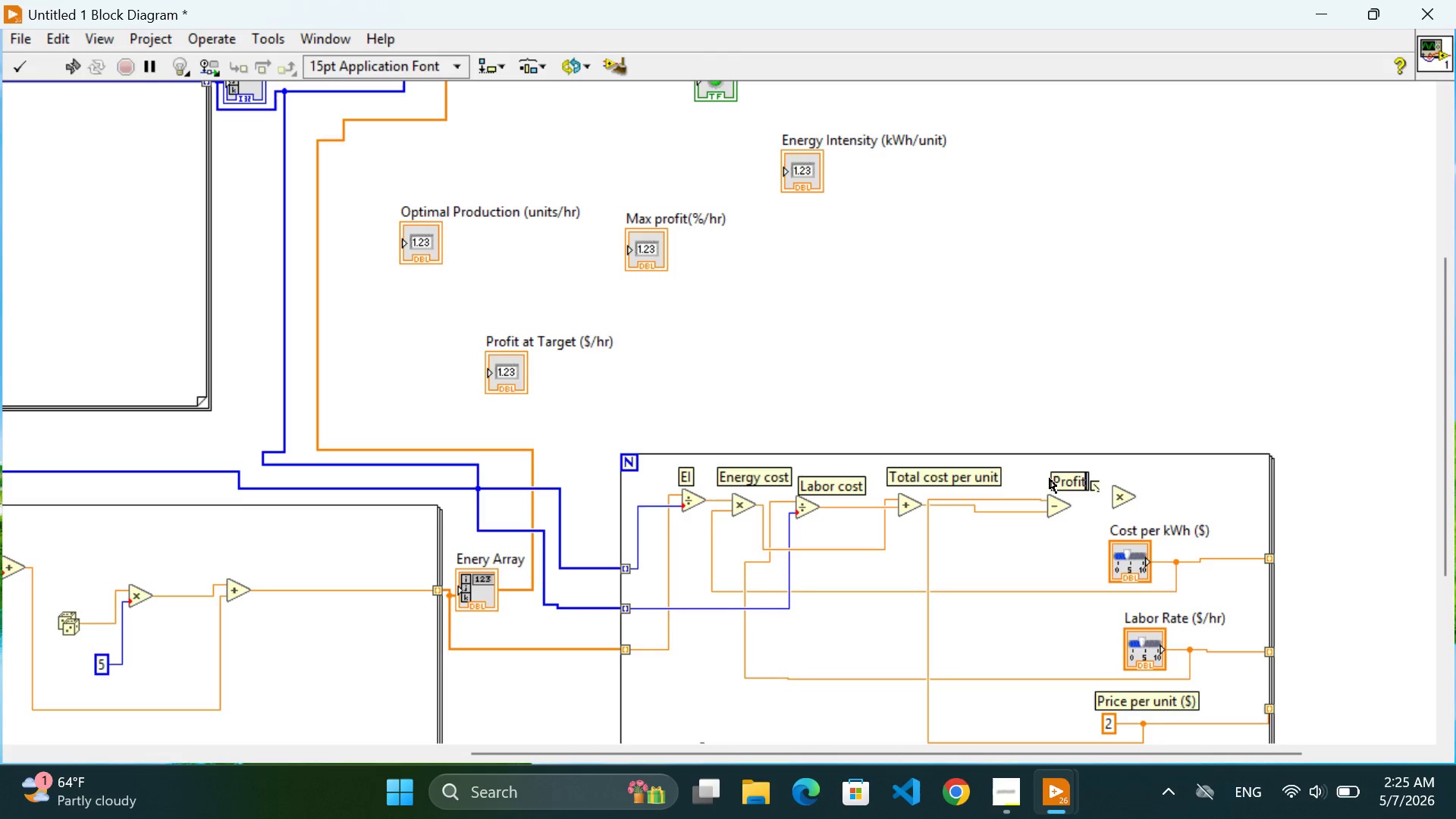 
key(Control+T)
 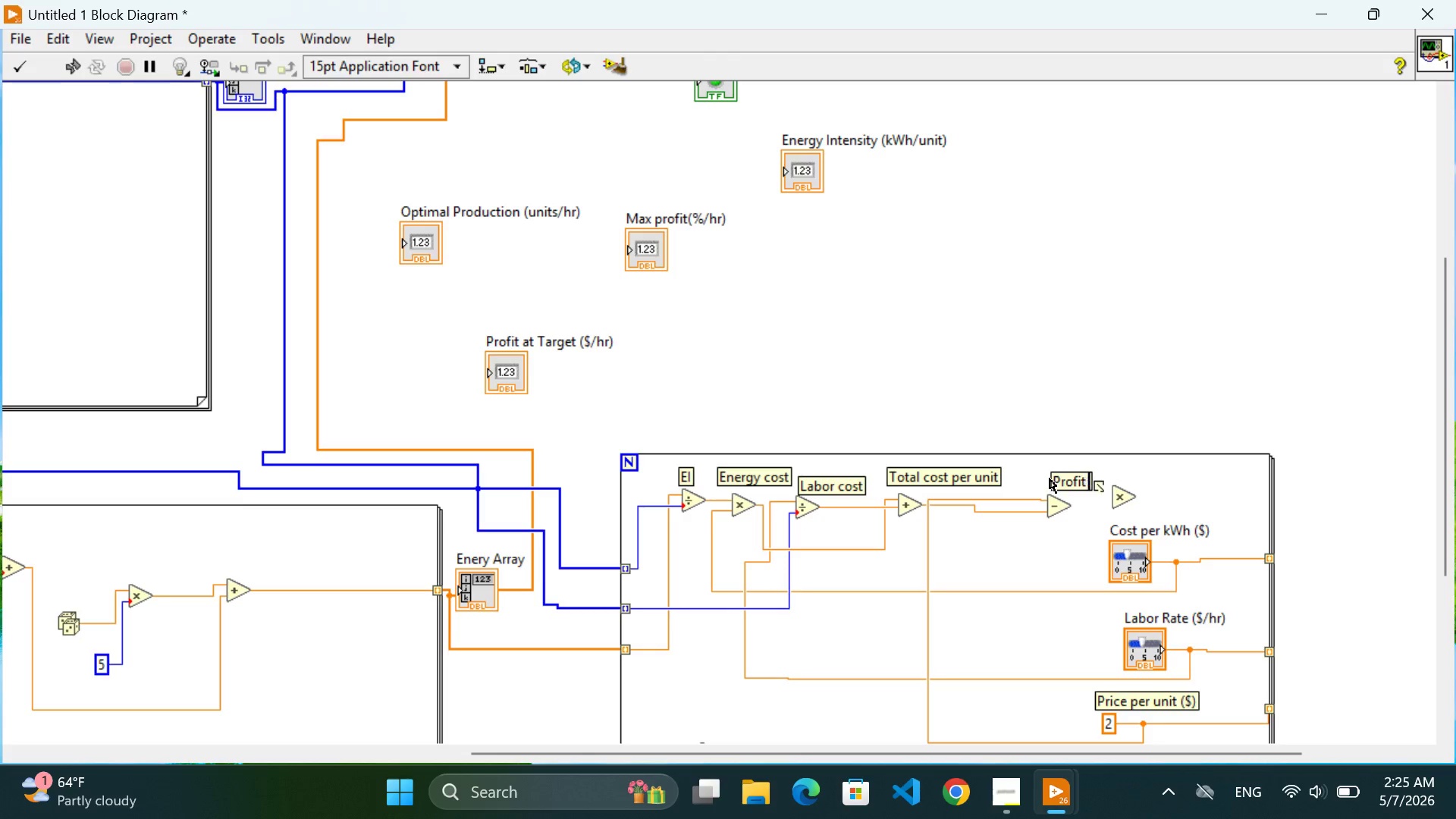 
key(Control+Space)
 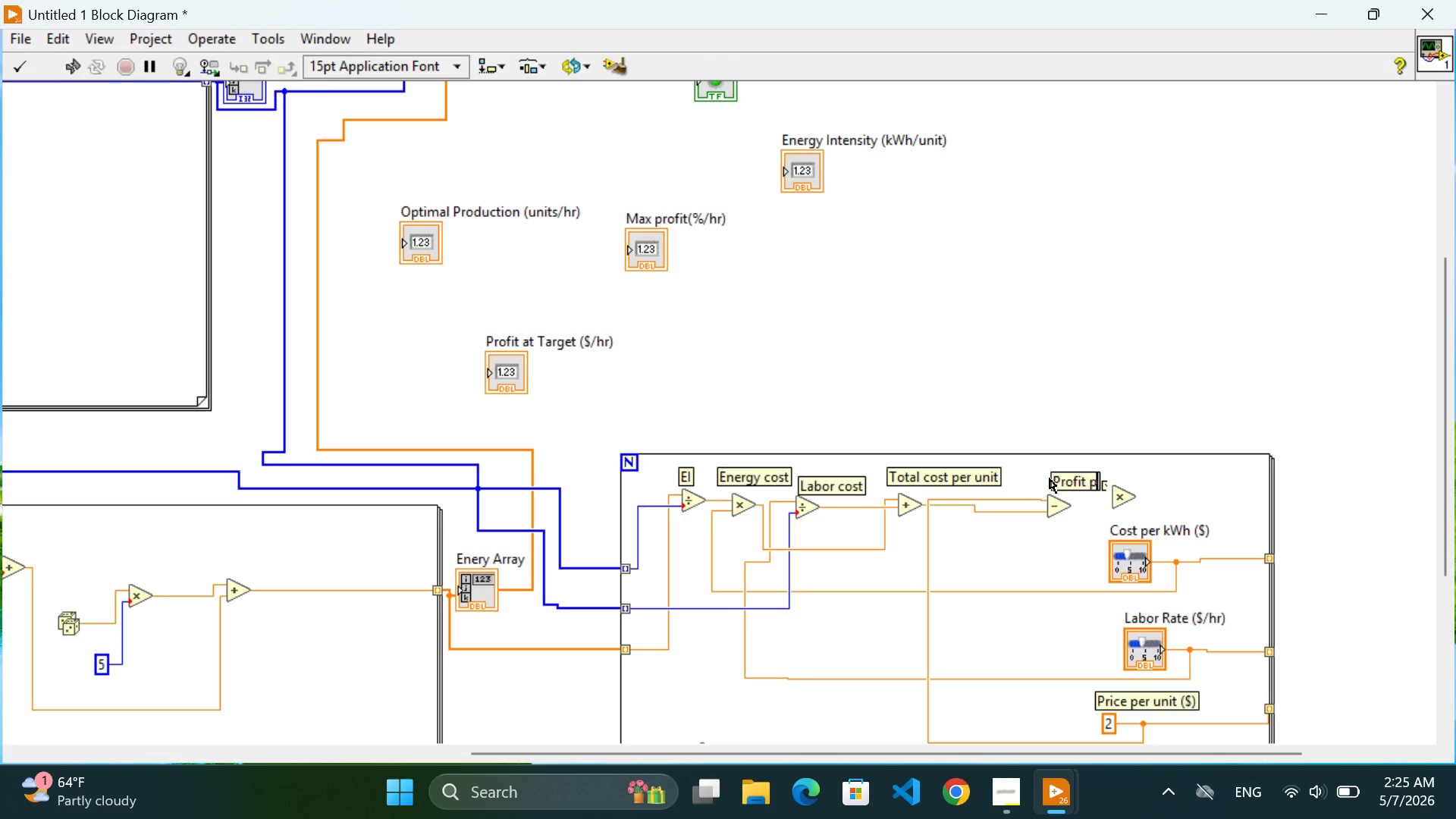 
key(Control+P)
 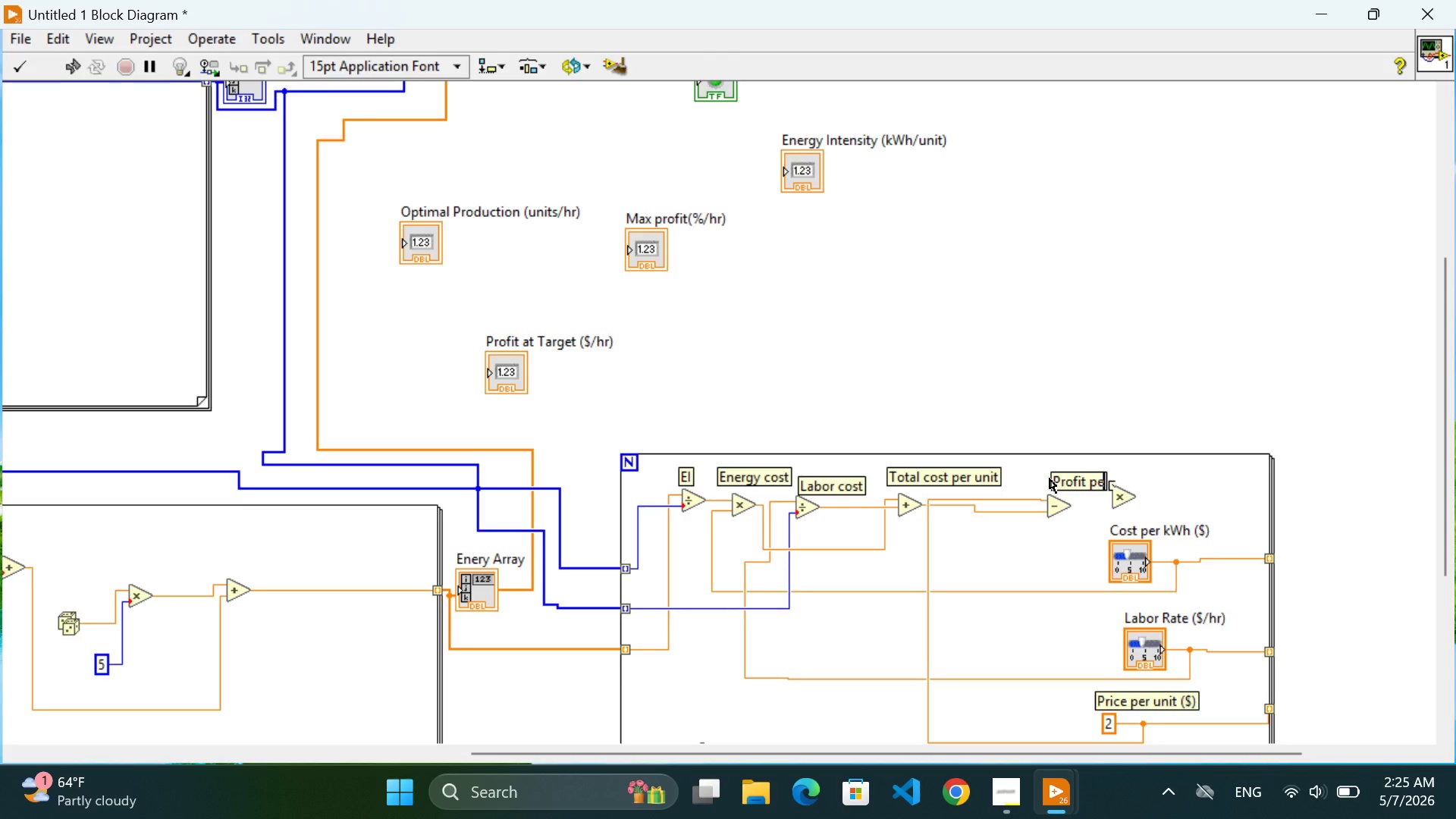 
key(Control+E)
 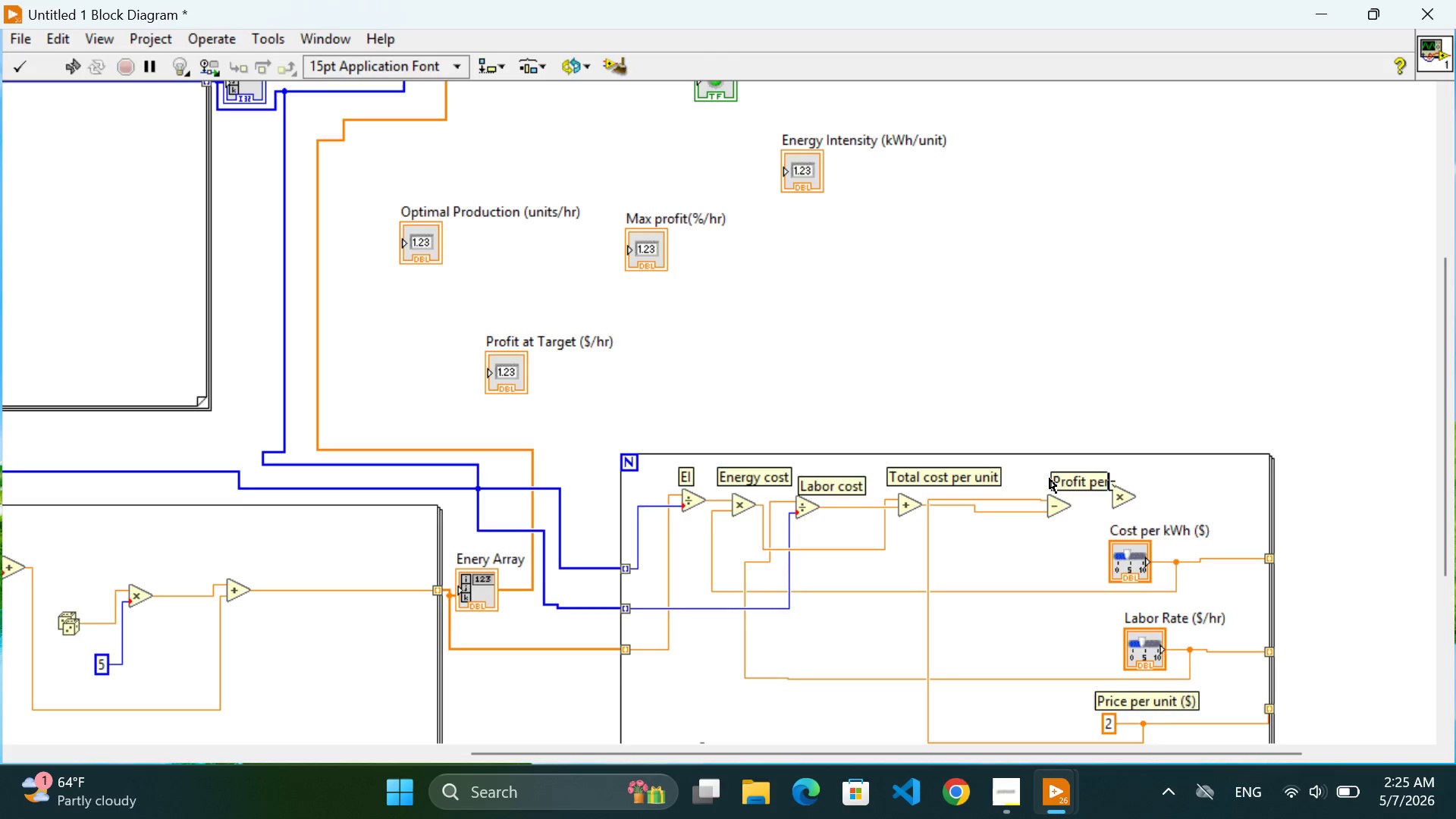 
key(Control+R)
 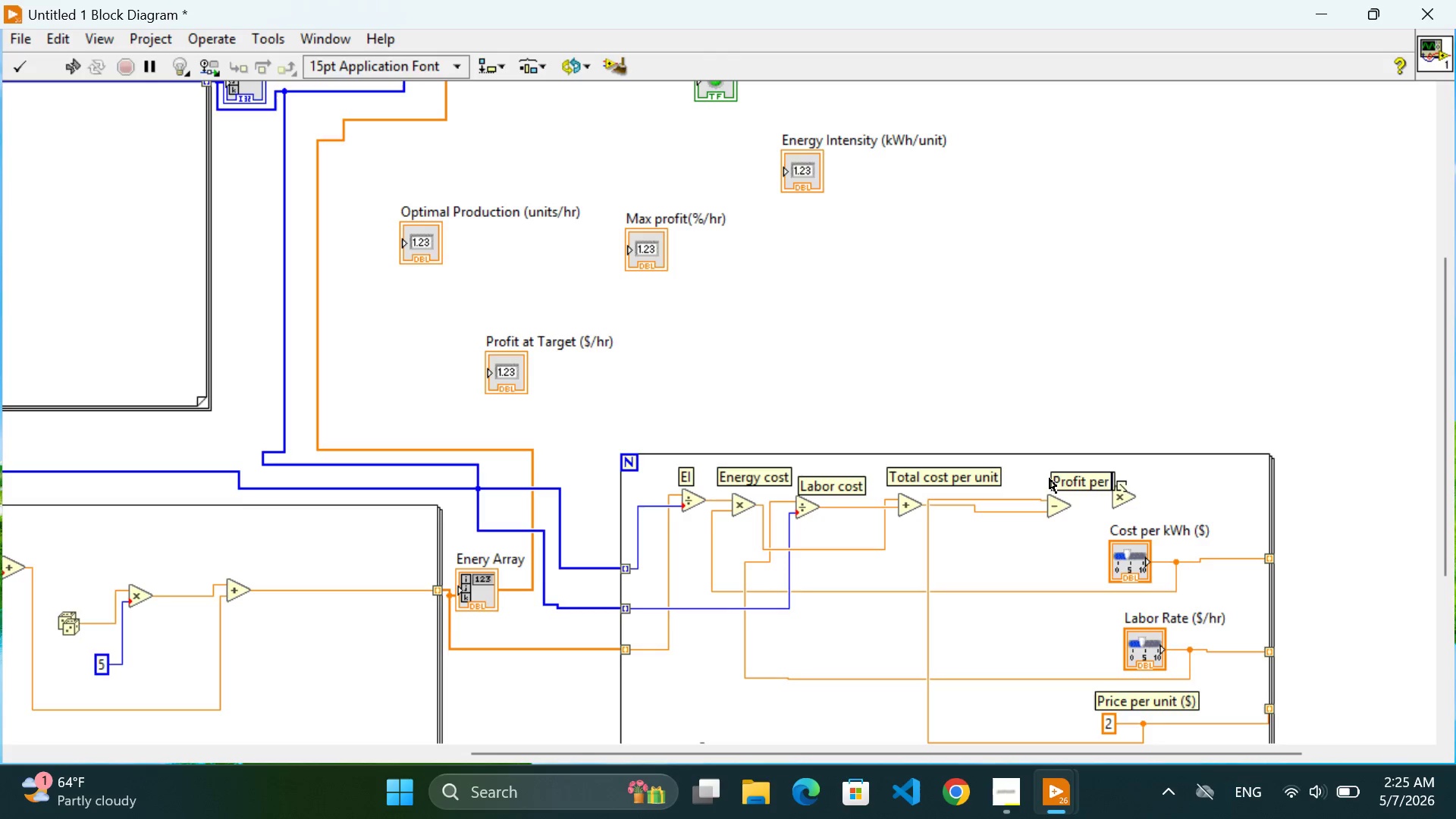 
key(Control+Space)
 